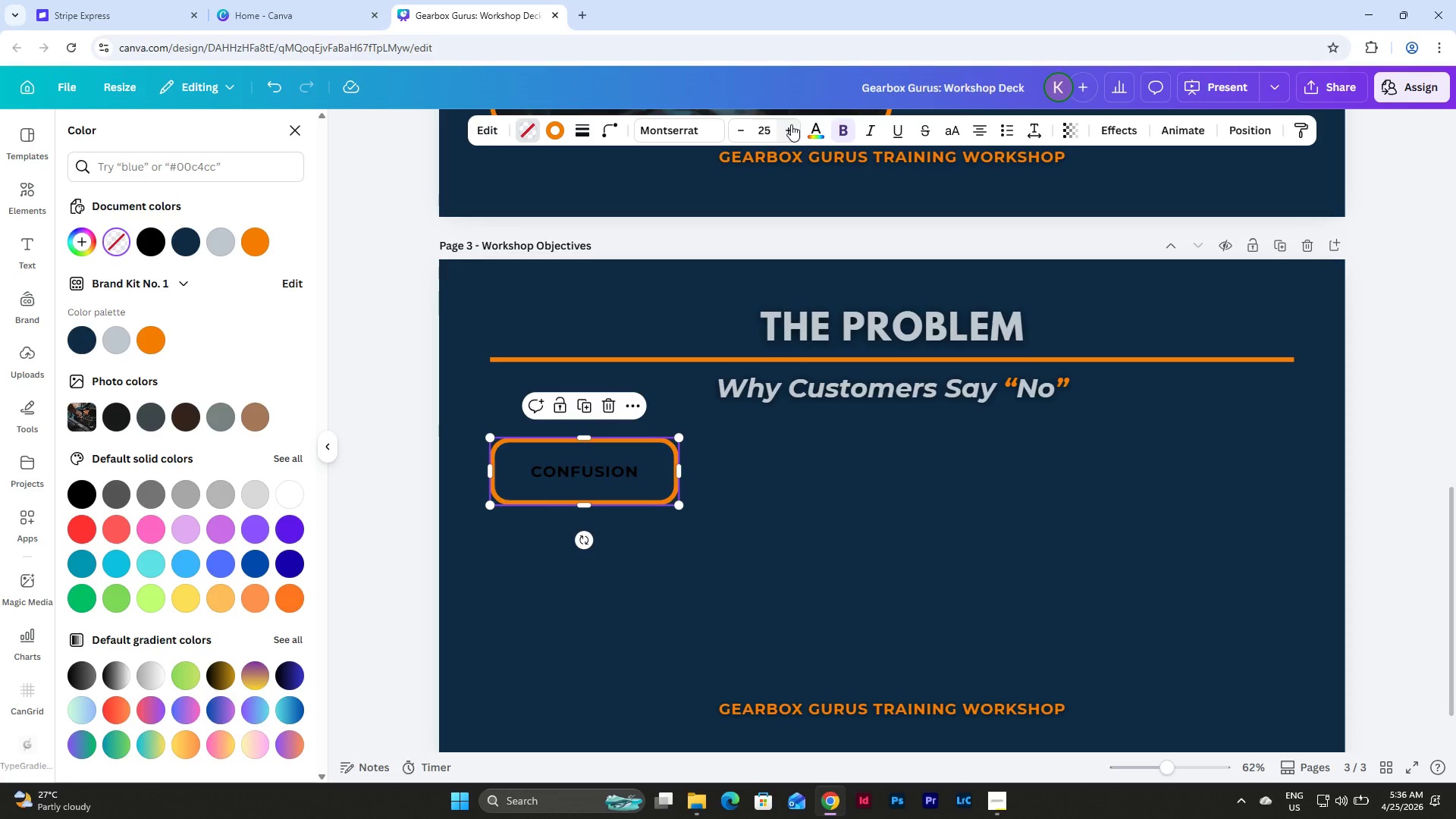 
double_click([791, 124])
 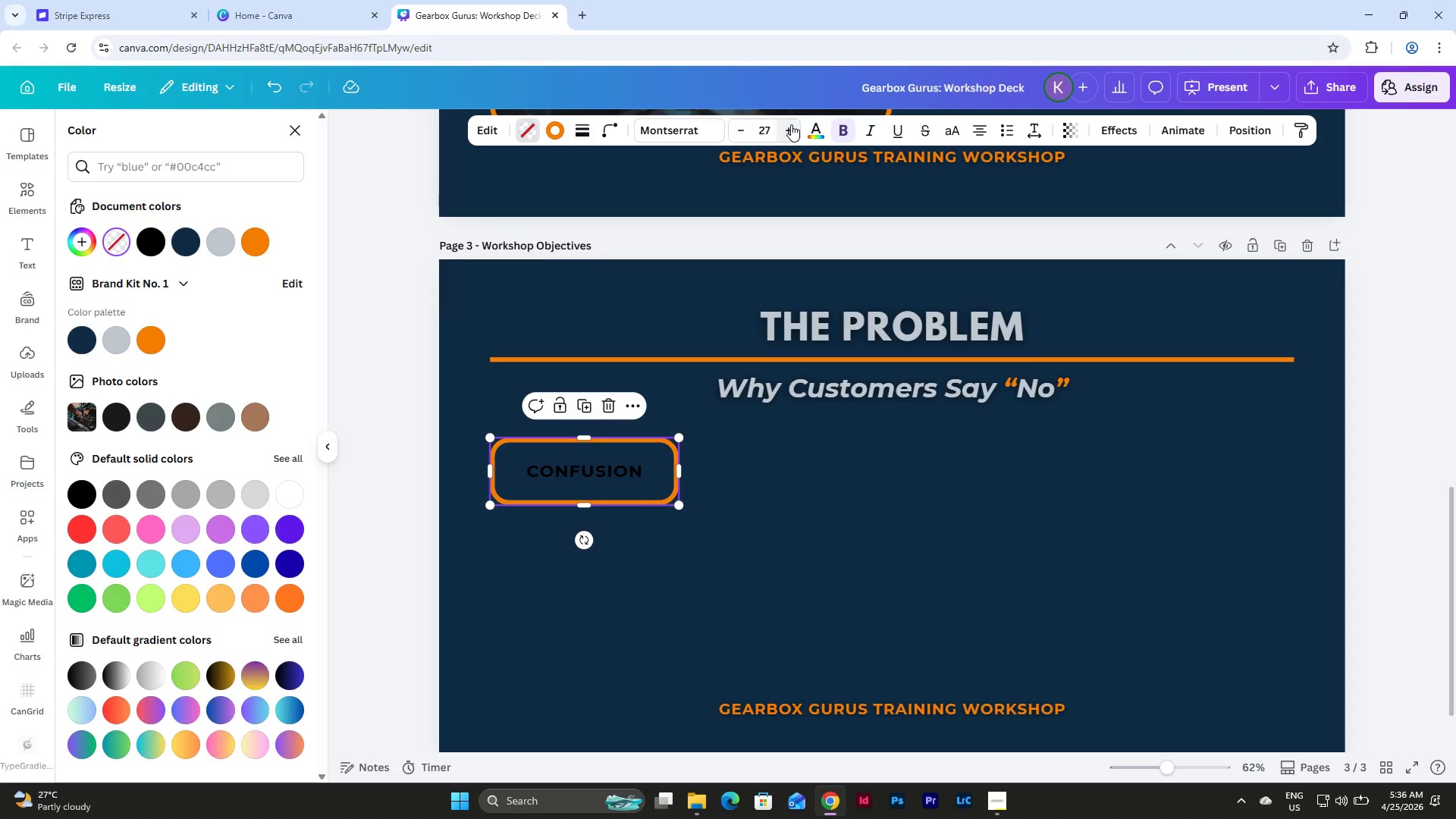 
triple_click([791, 124])
 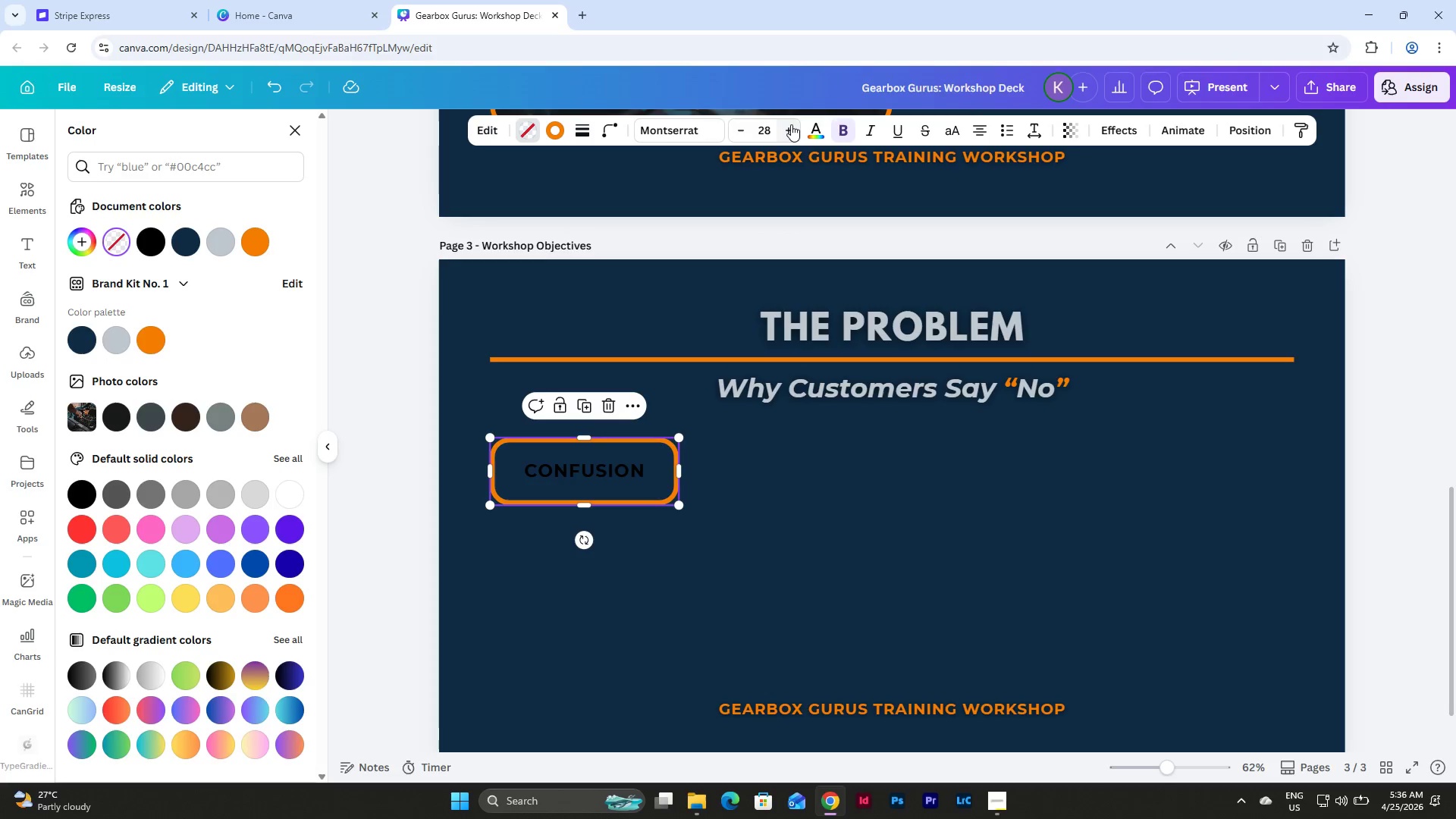 
left_click([791, 124])
 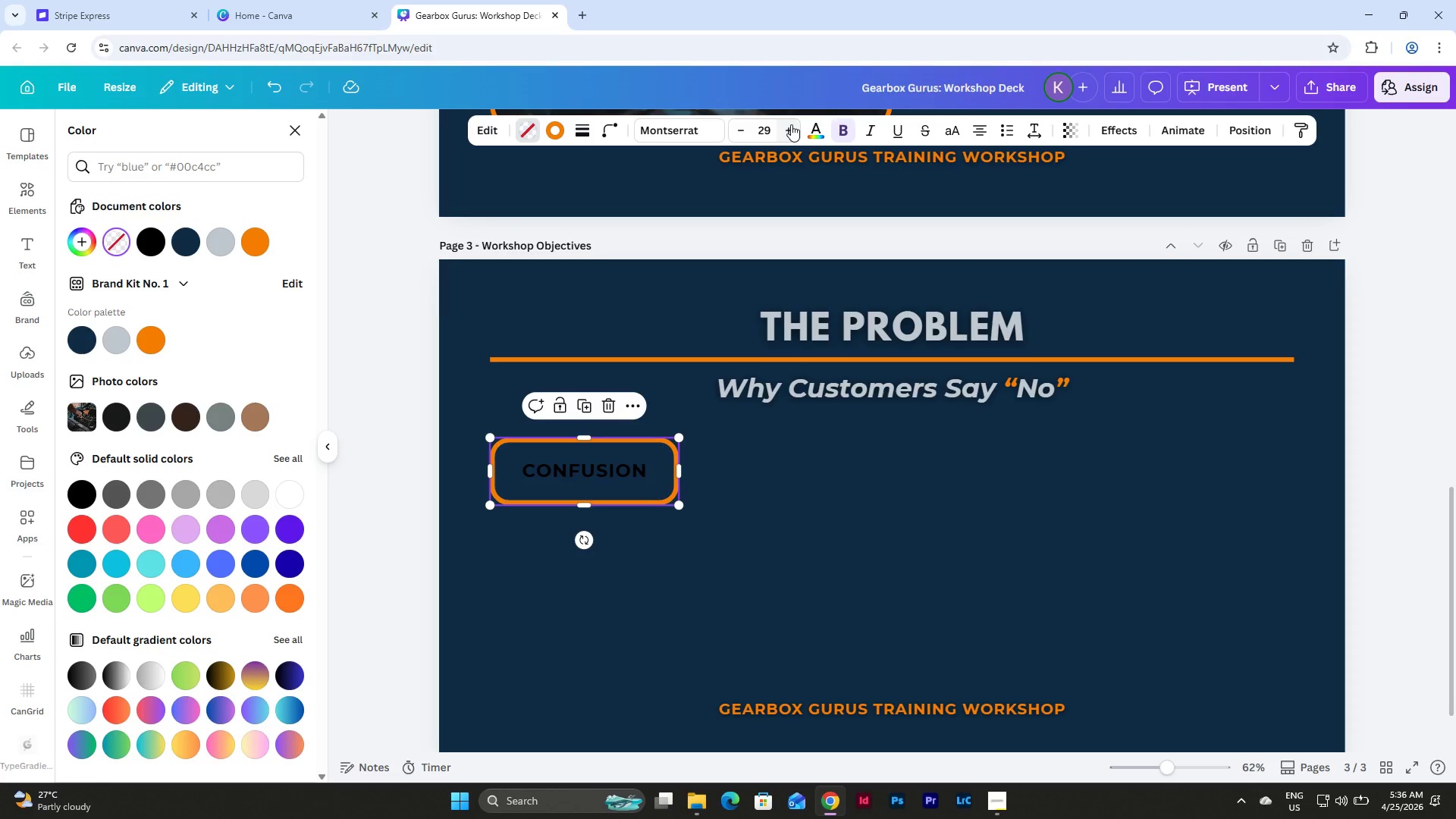 
left_click([791, 124])
 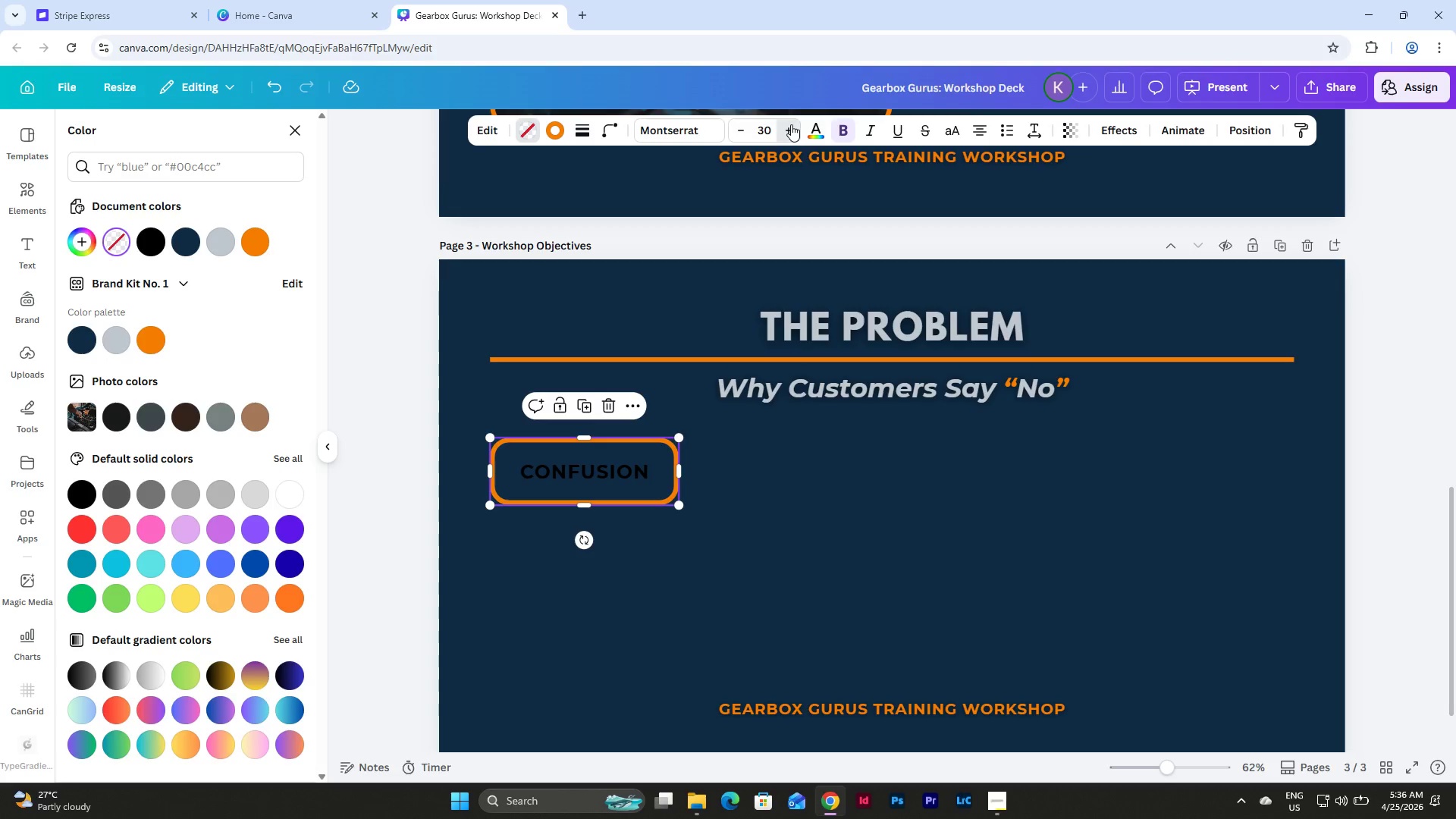 
double_click([791, 124])
 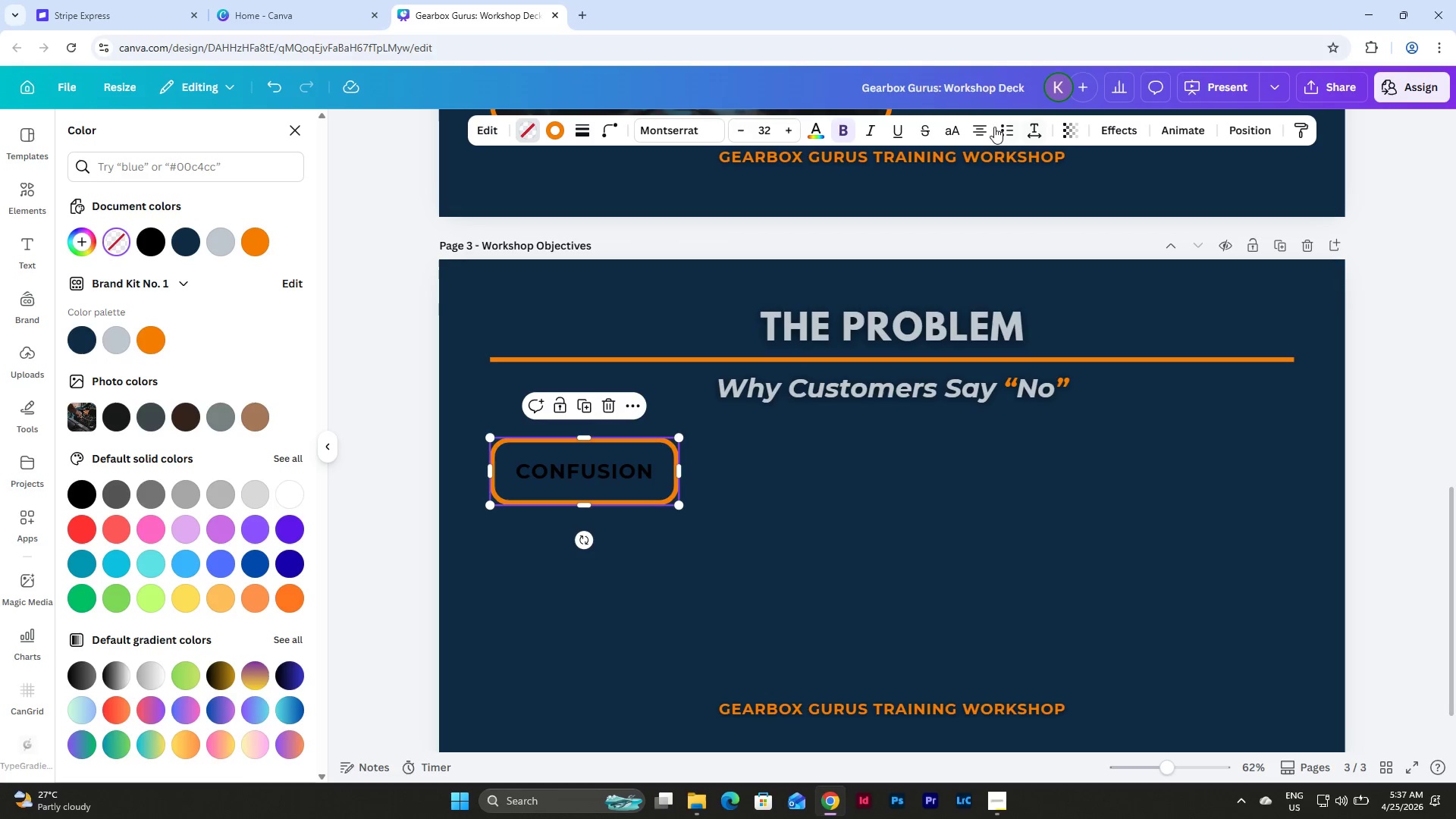 
left_click([1032, 126])
 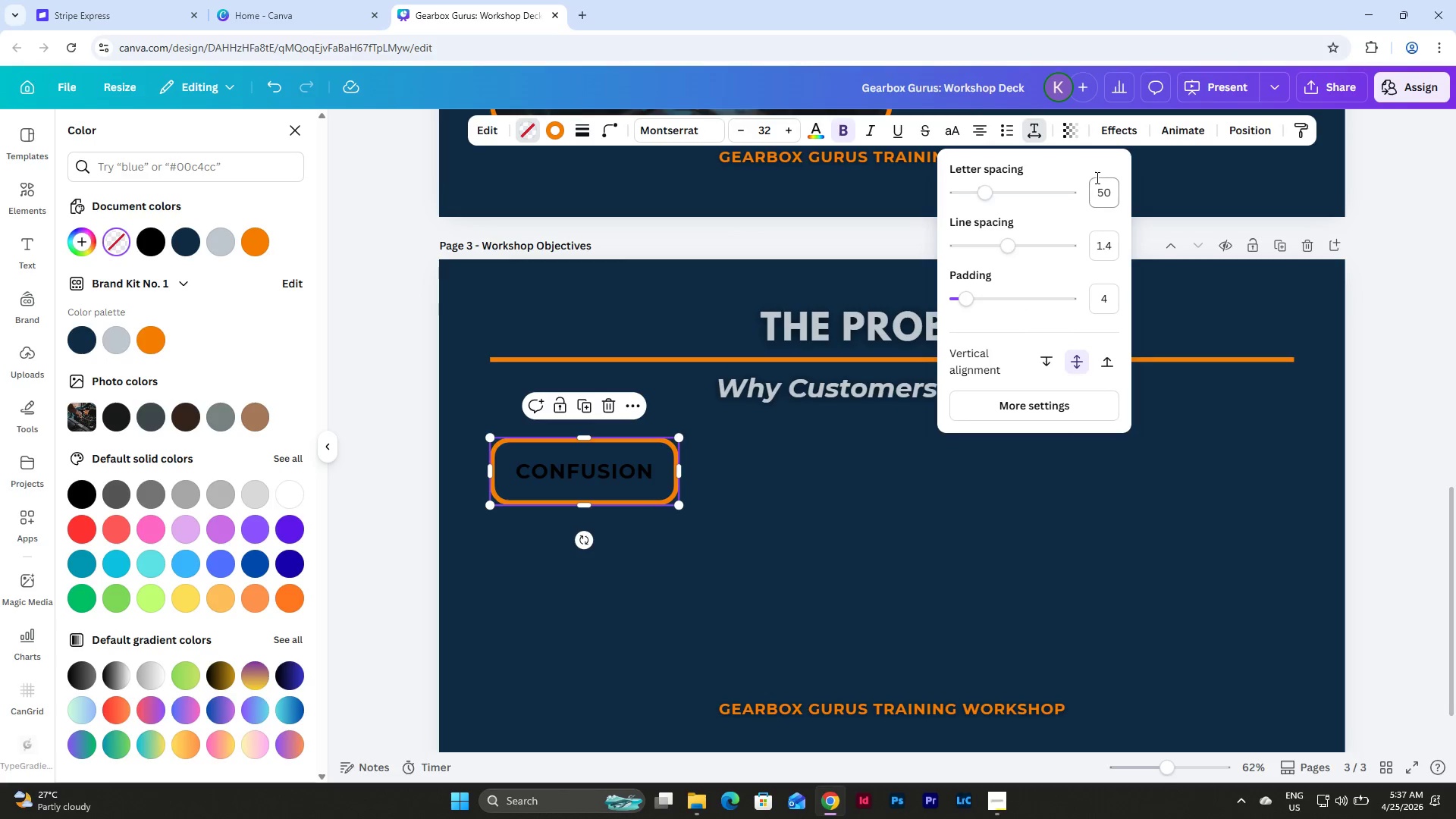 
left_click([1102, 196])
 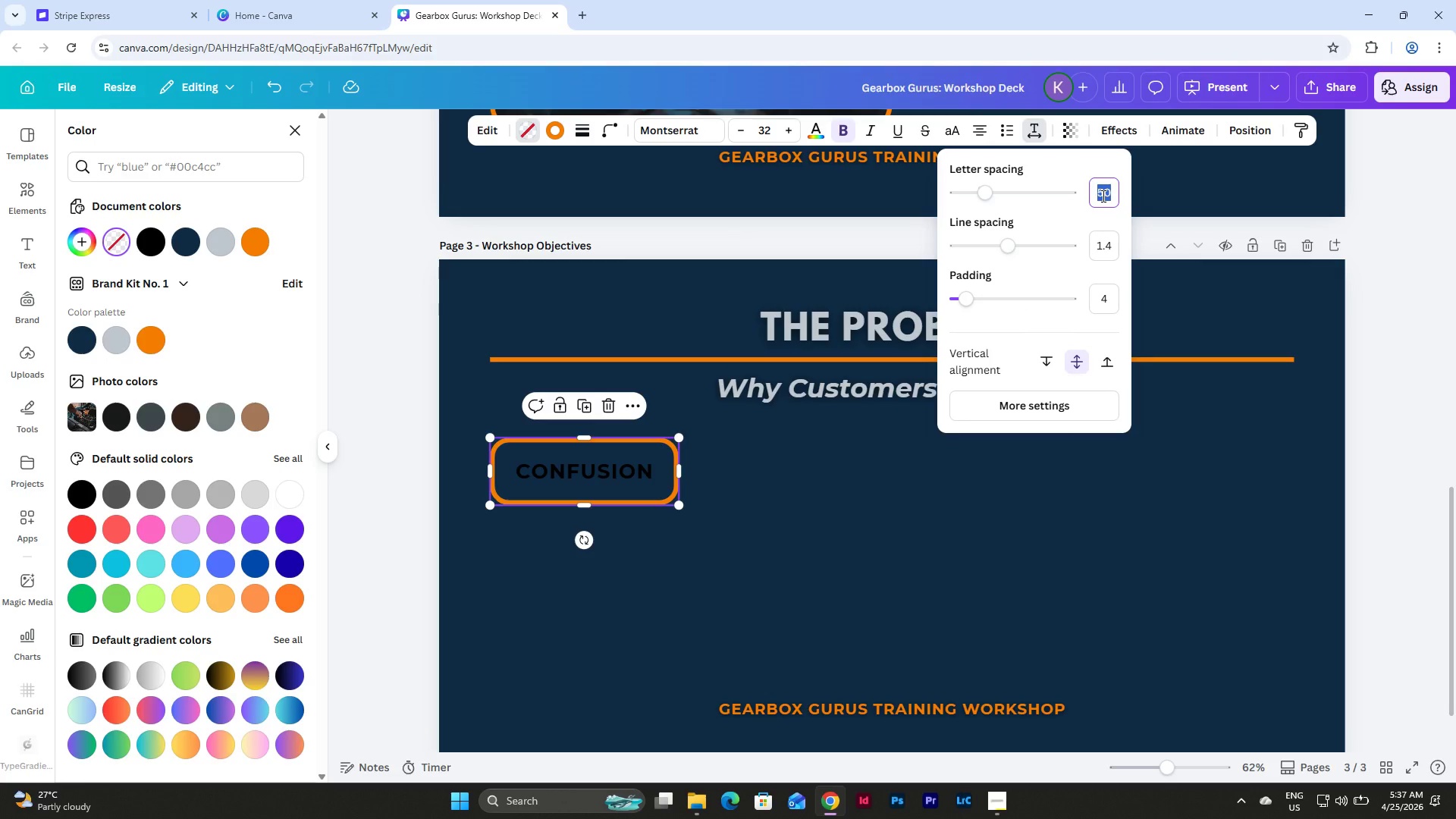 
key(Numpad0)
 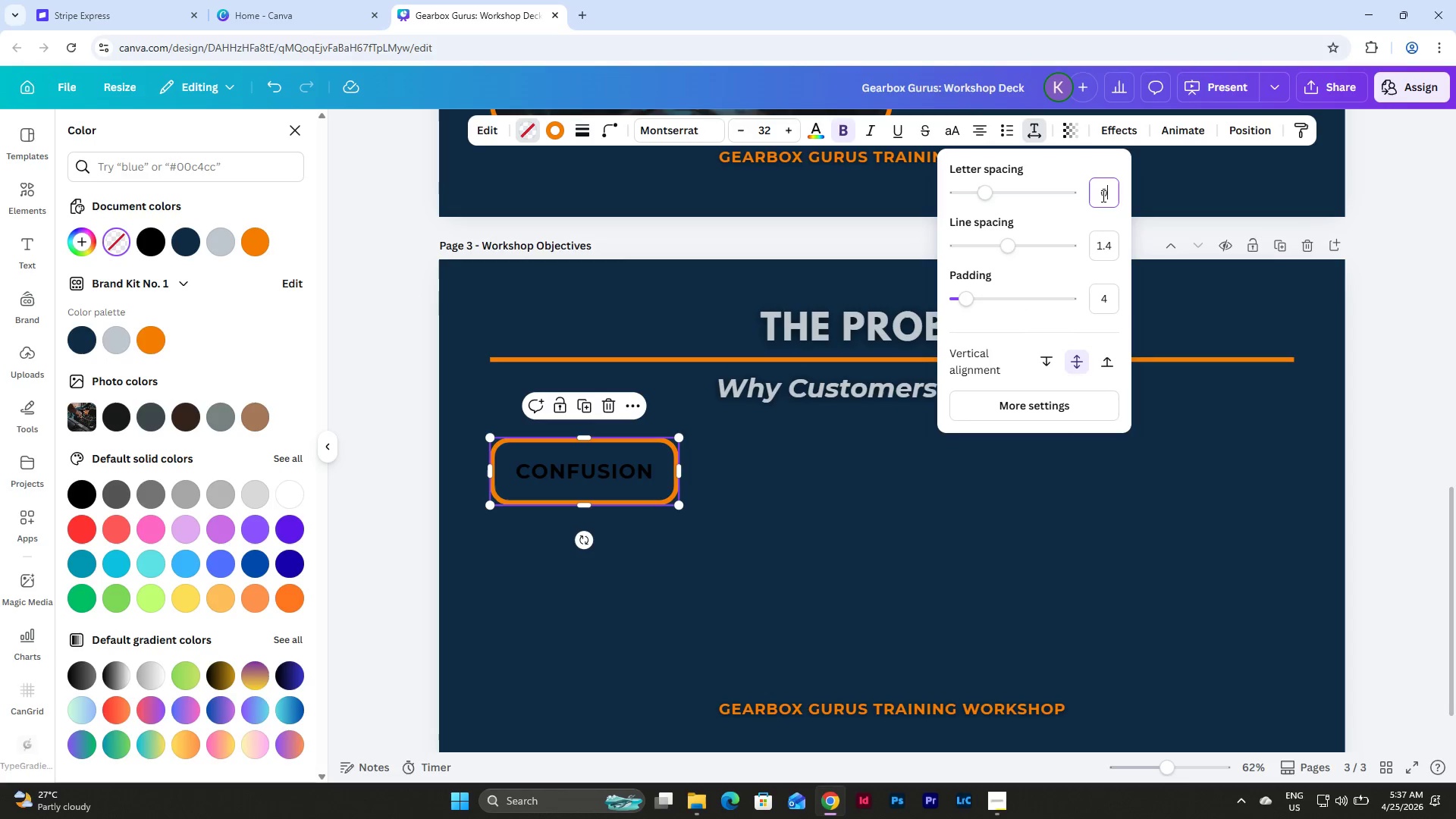 
key(NumpadEnter)
 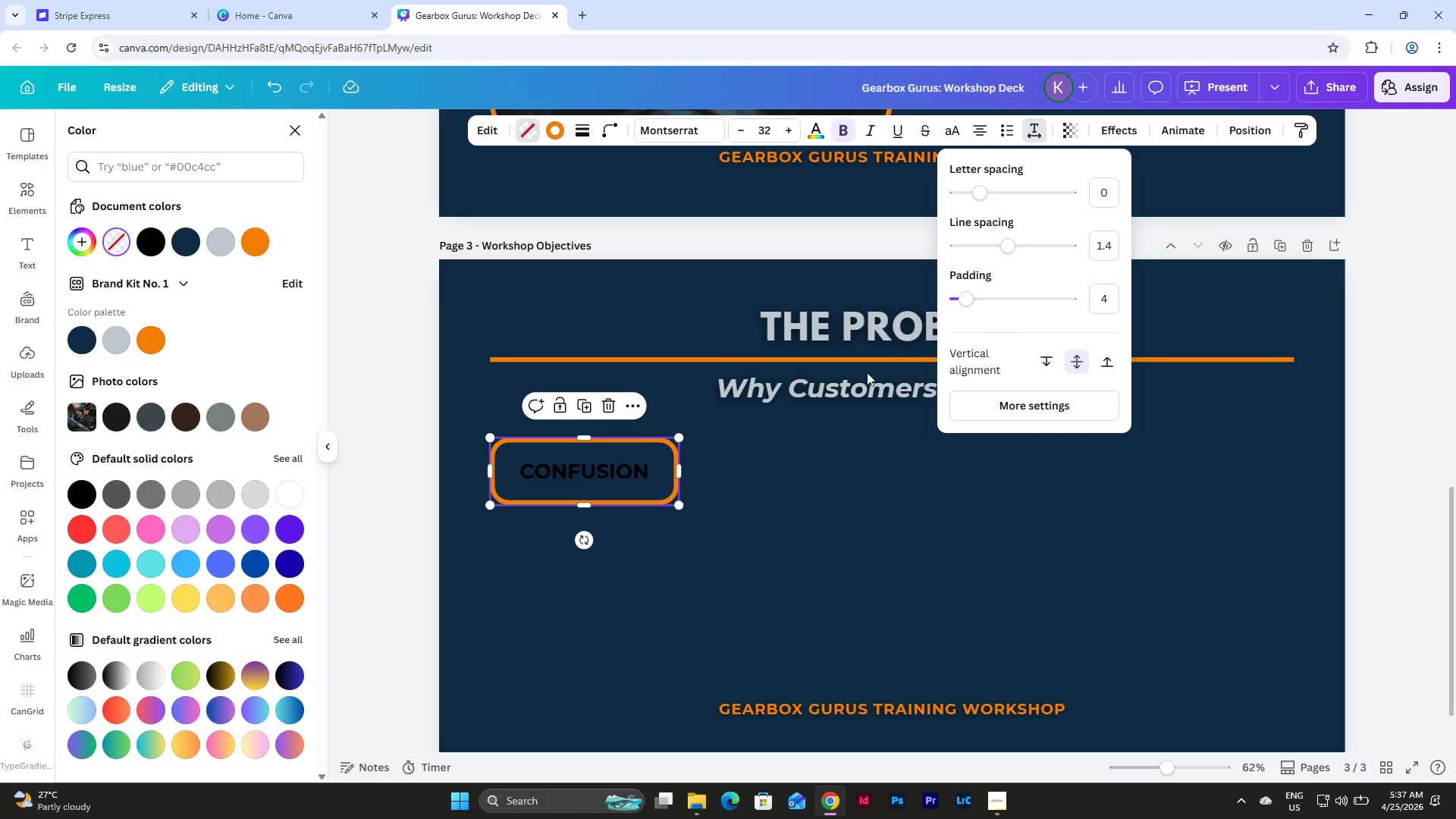 
left_click([799, 511])
 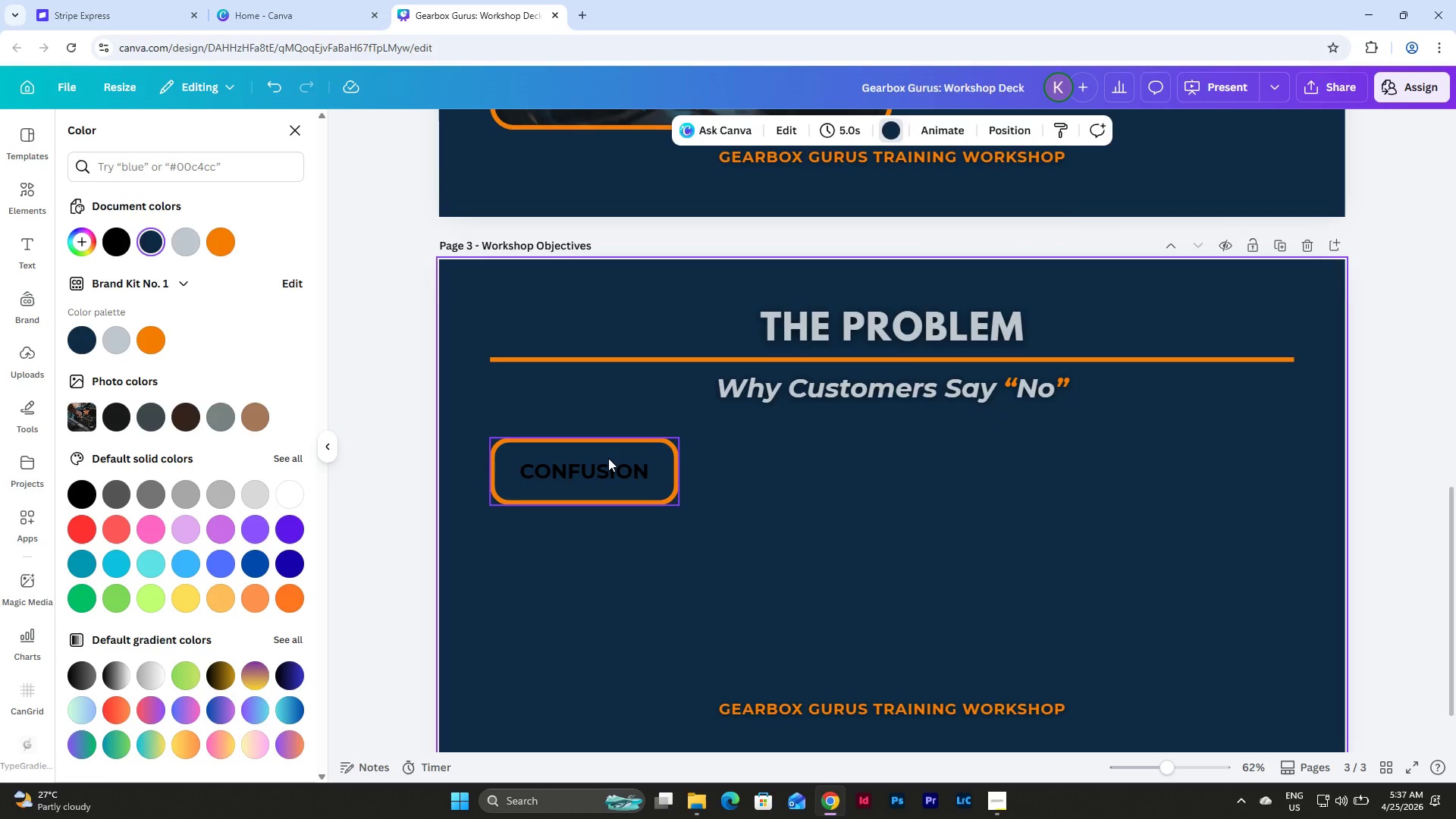 
left_click([608, 458])
 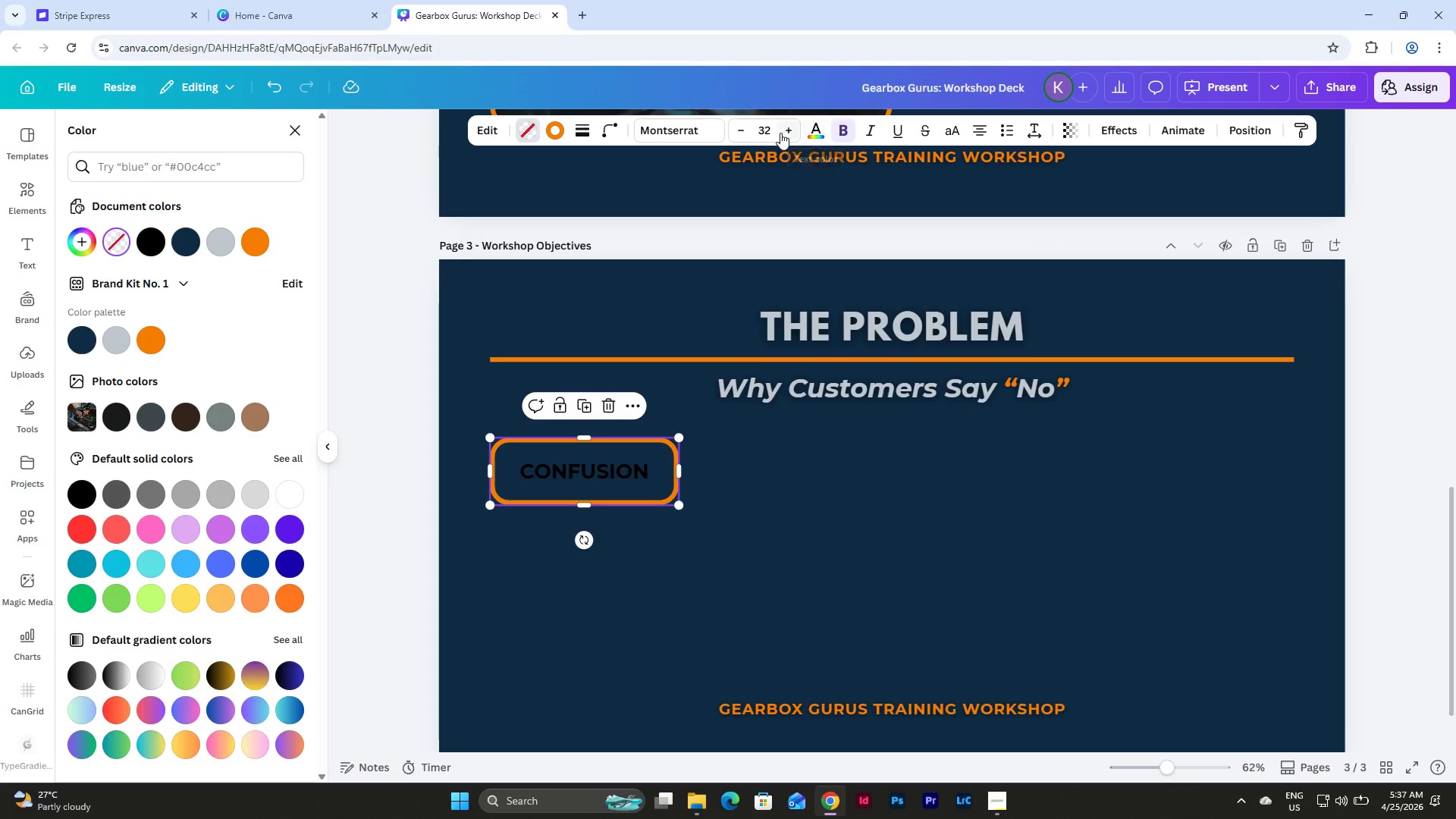 
left_click([819, 124])
 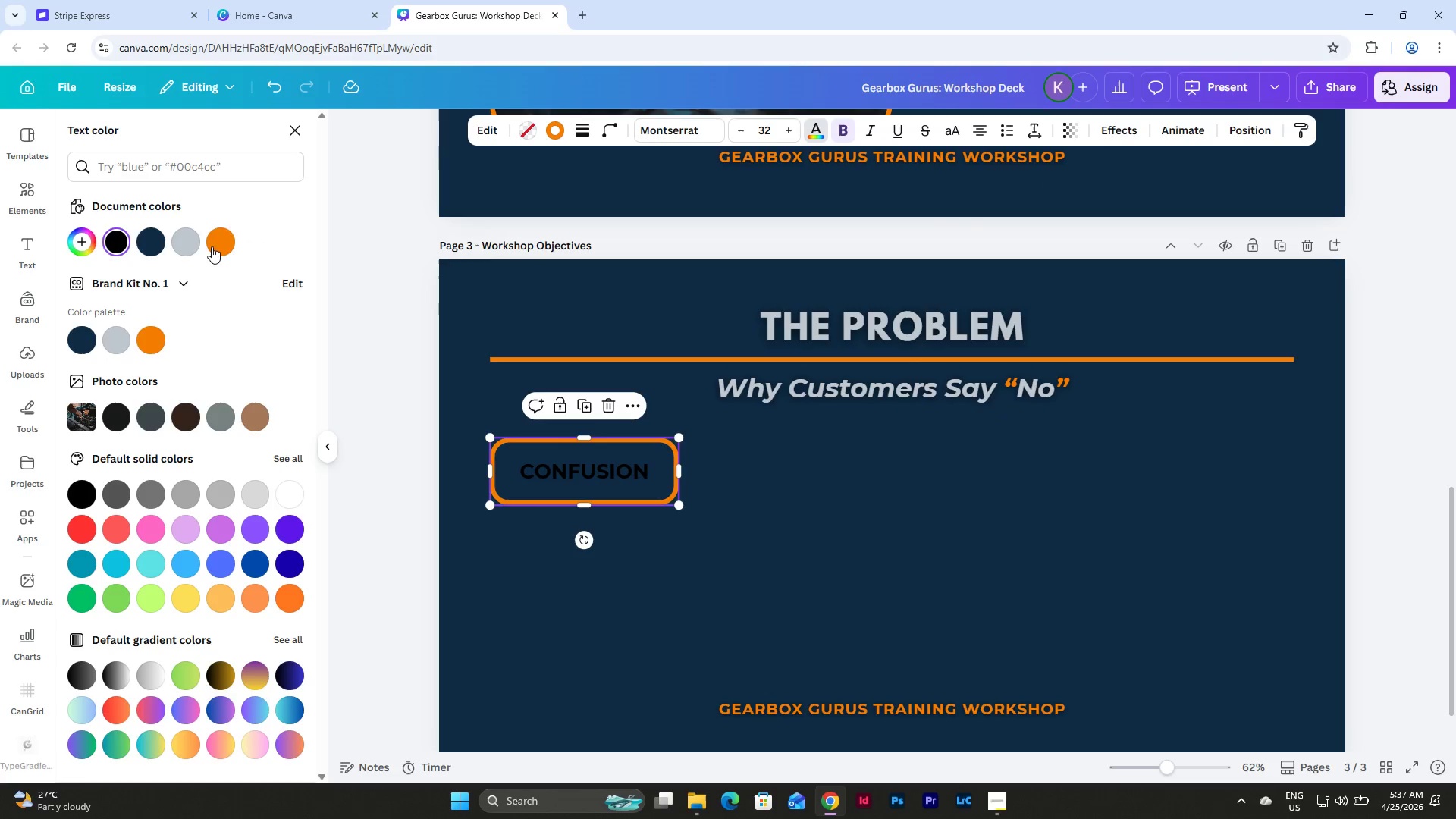 
left_click([190, 239])
 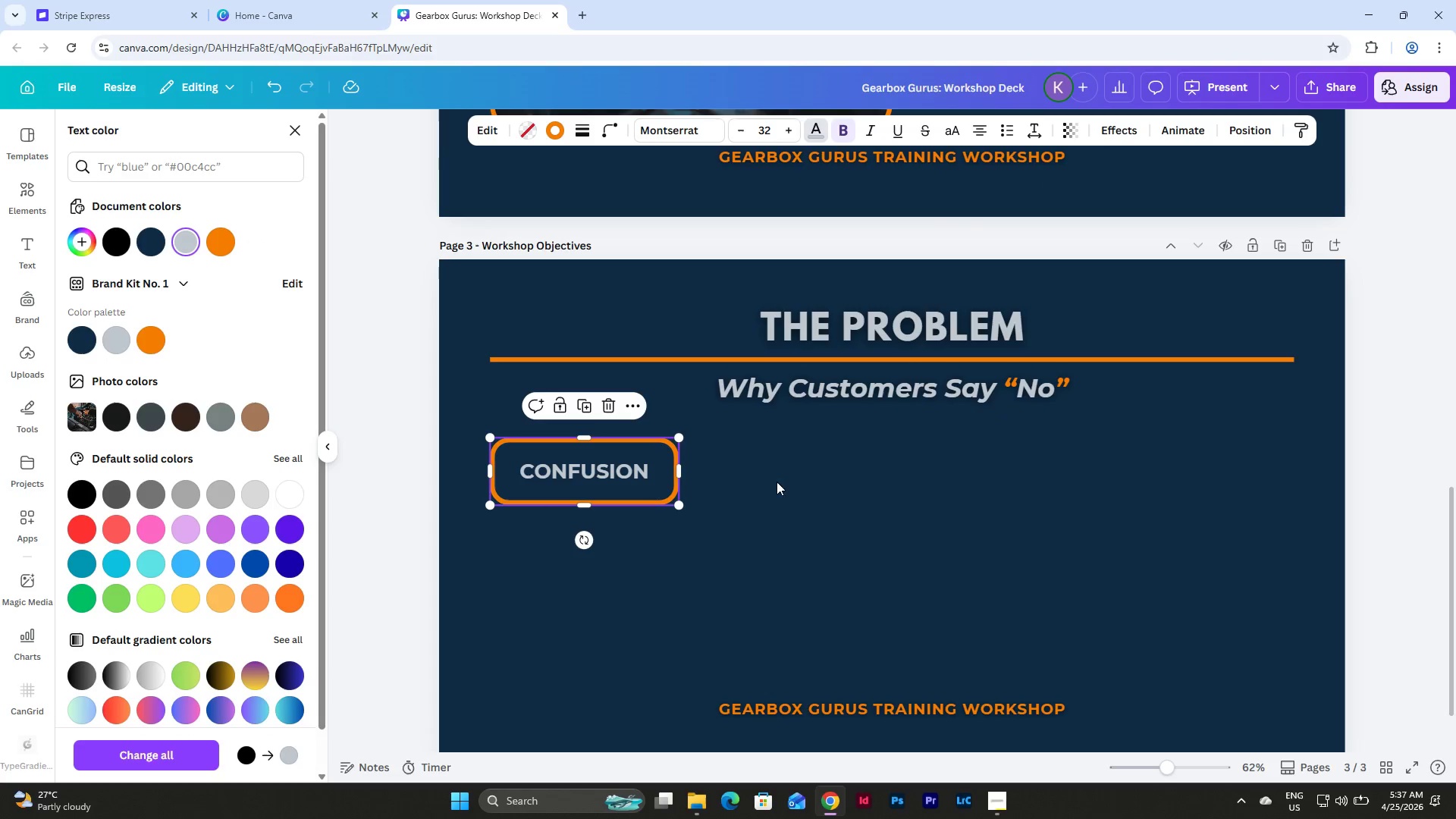 
left_click([843, 492])
 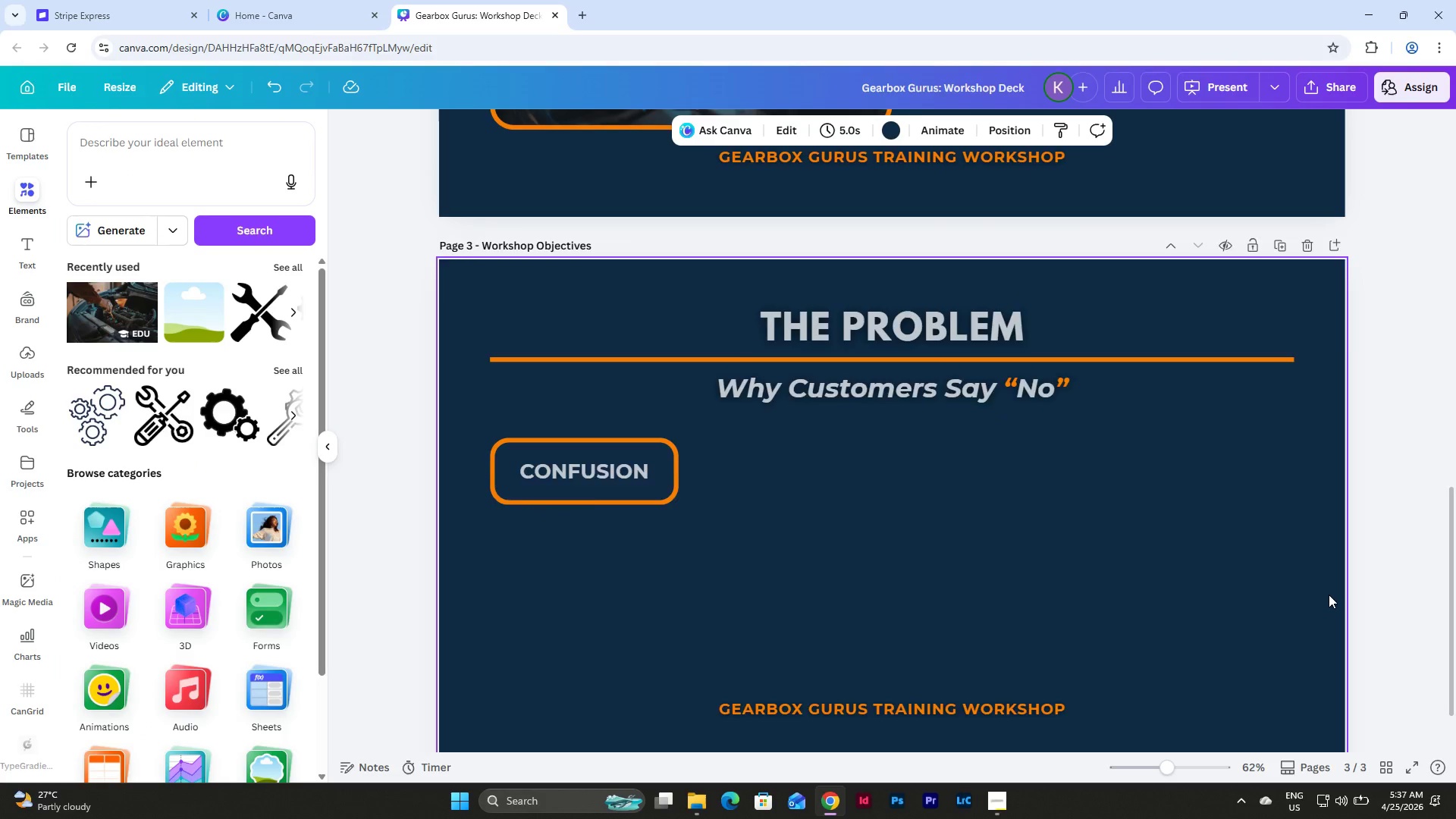 
scroll: coordinate [1329, 595], scroll_direction: up, amount: 8.0
 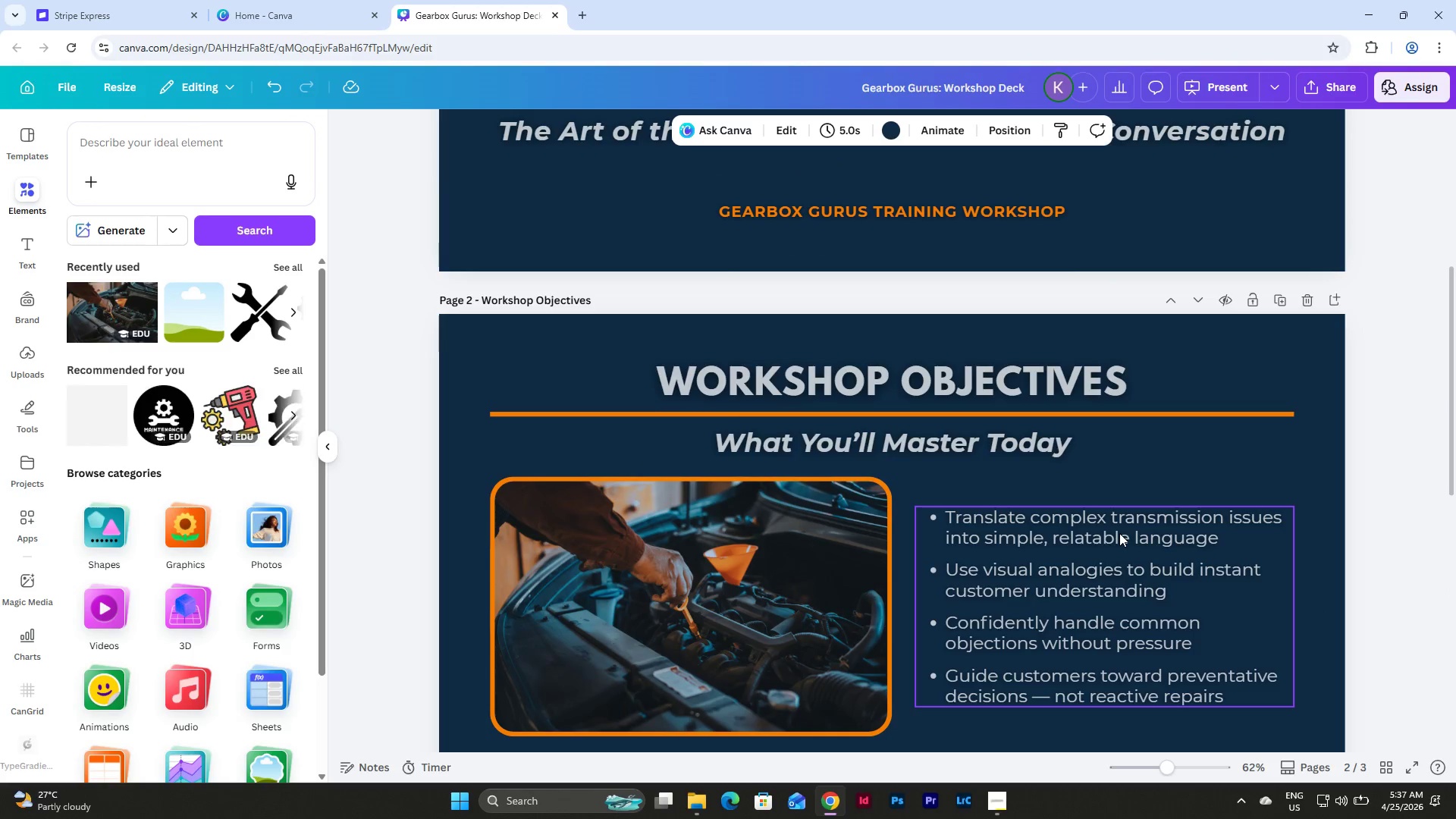 
left_click([1119, 533])
 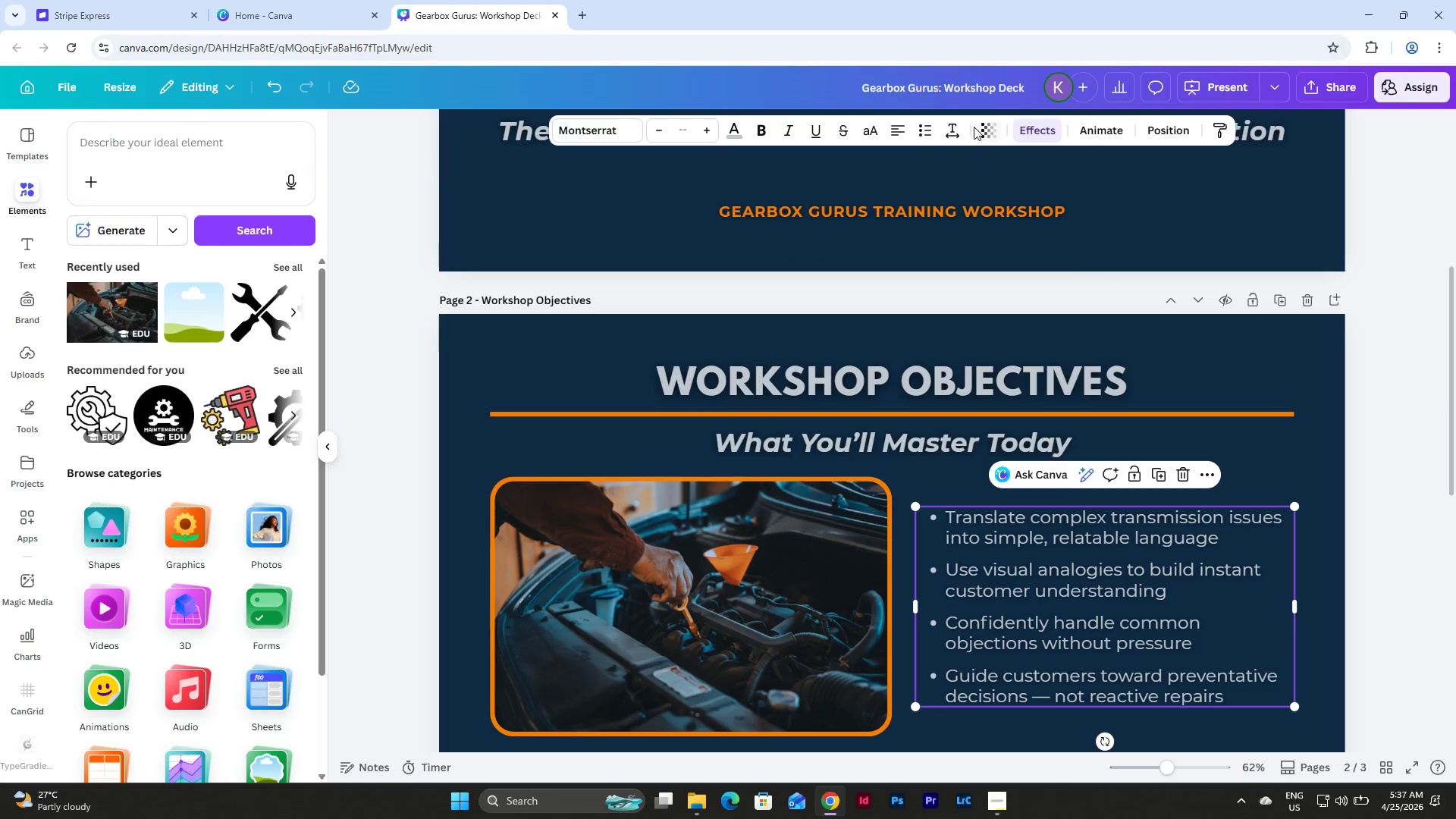 
left_click([946, 125])
 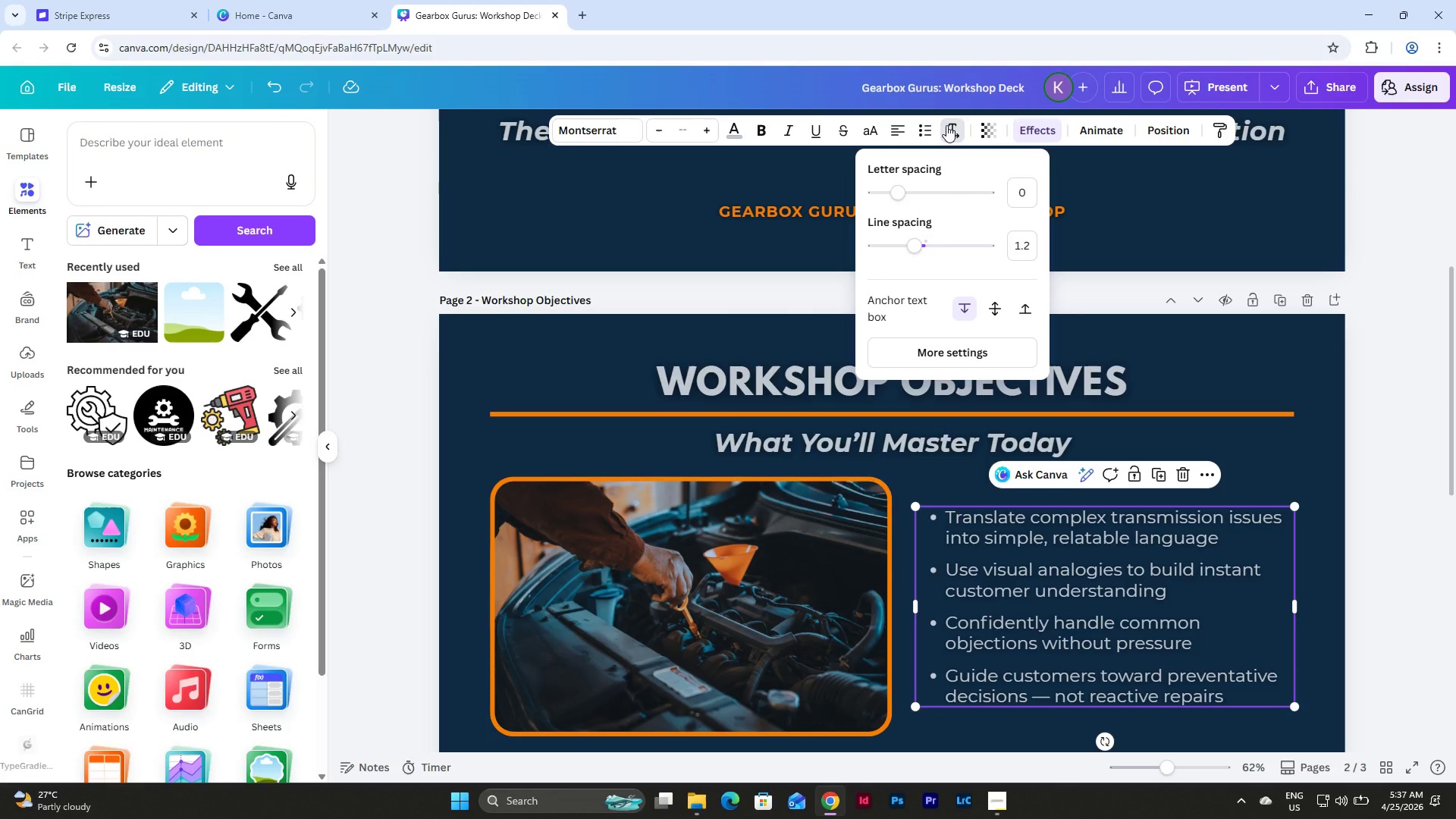 
left_click([946, 125])
 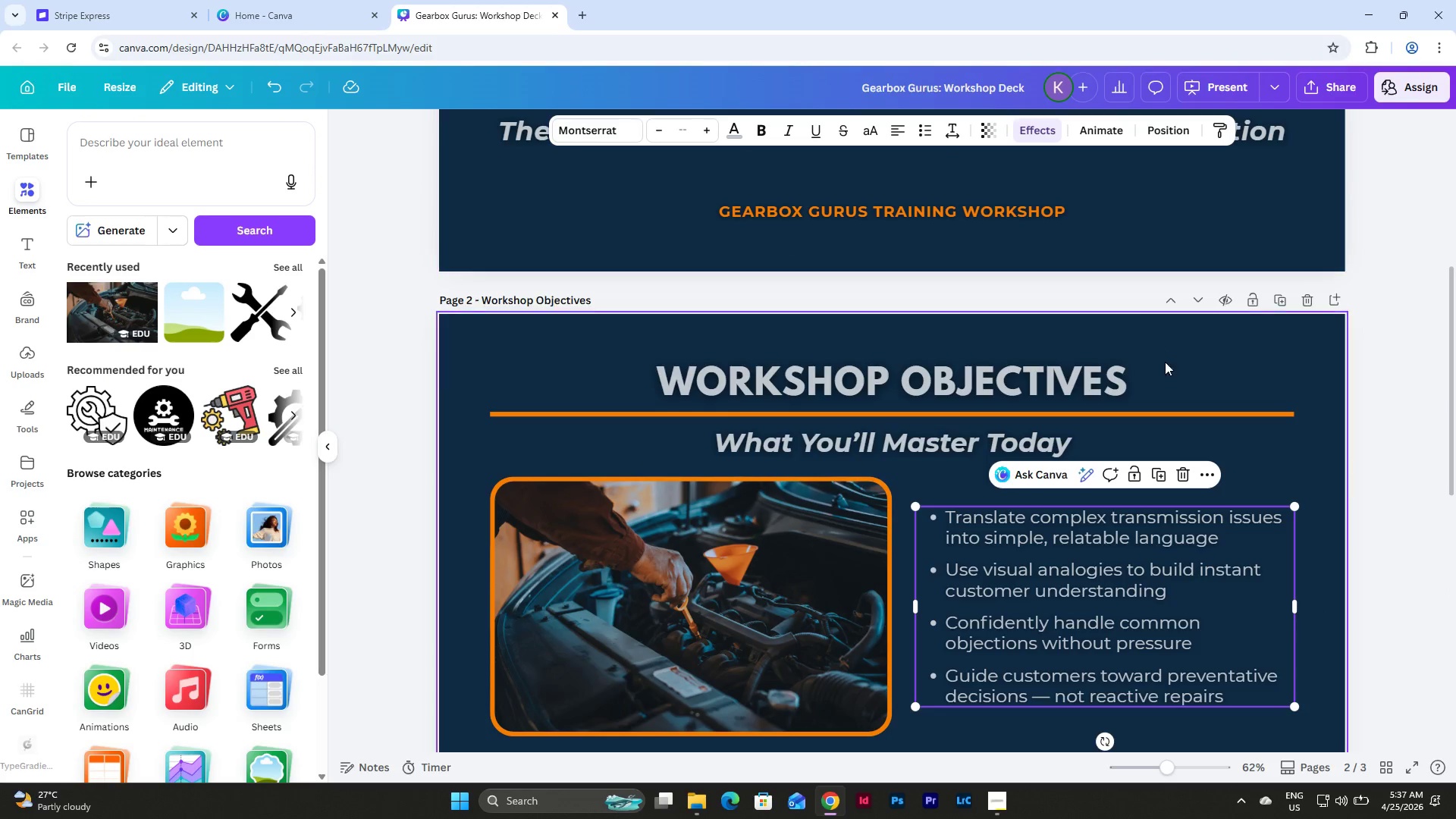 
scroll: coordinate [1169, 382], scroll_direction: down, amount: 4.0
 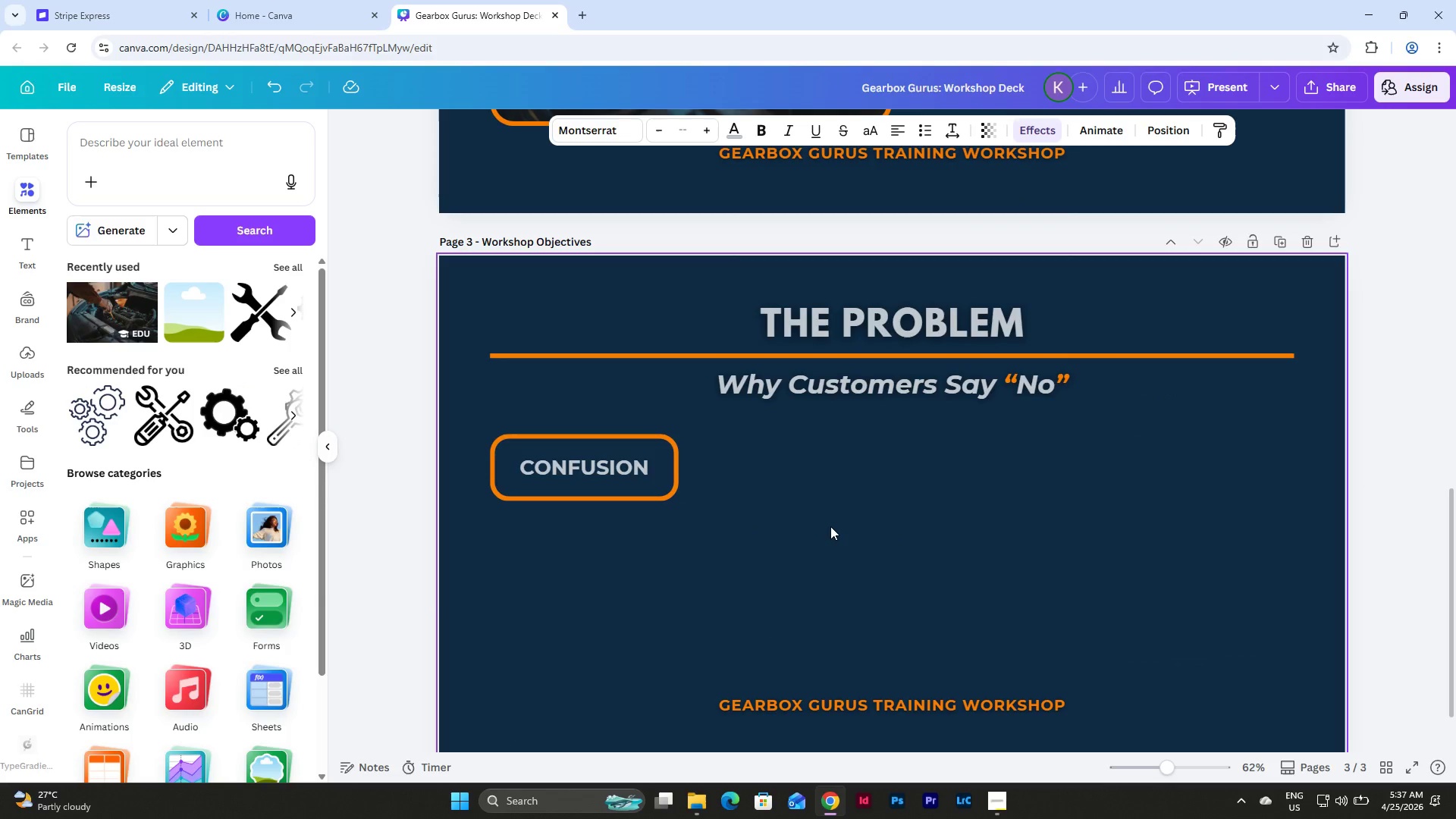 
left_click([821, 524])
 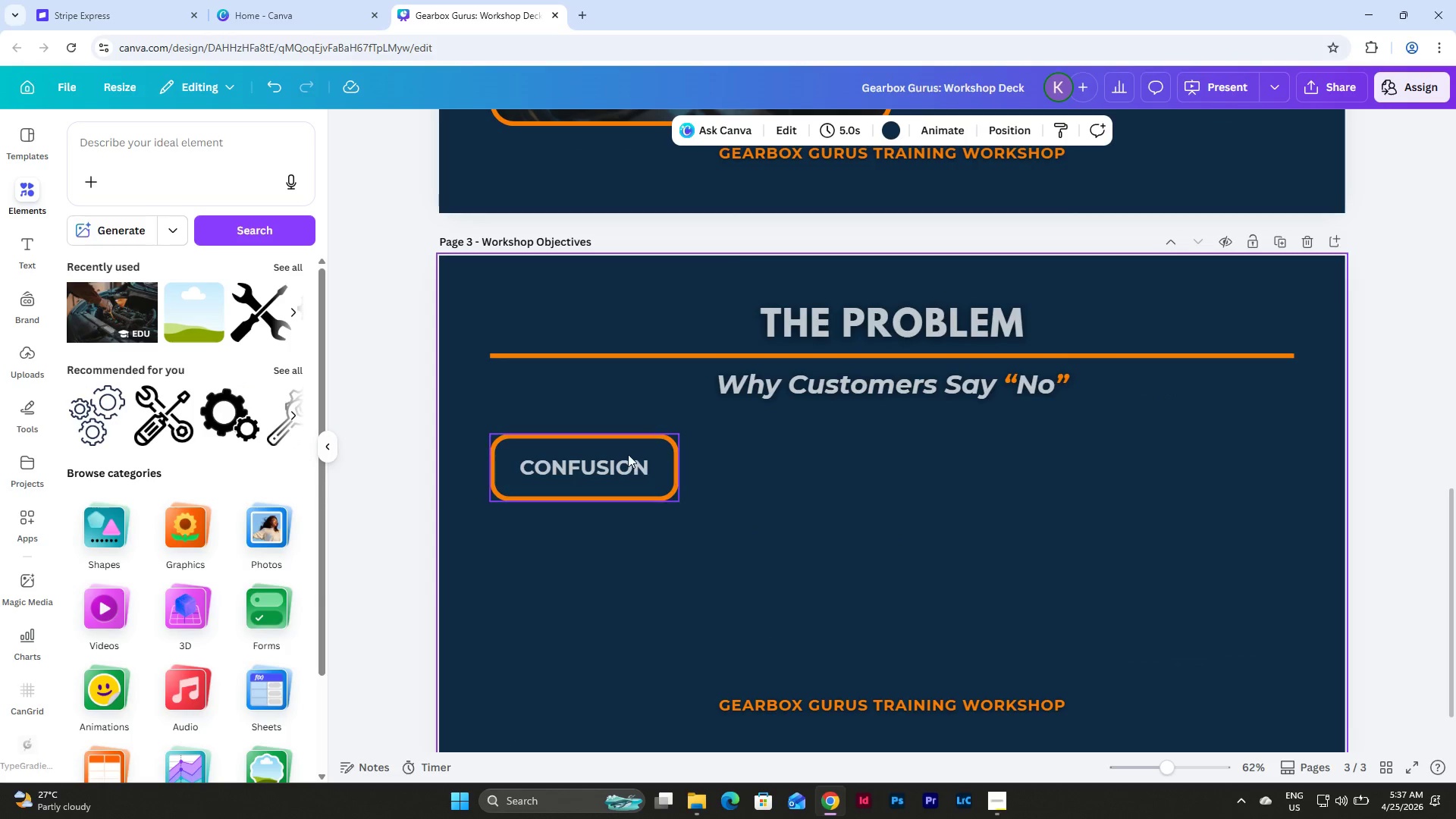 
double_click([628, 454])
 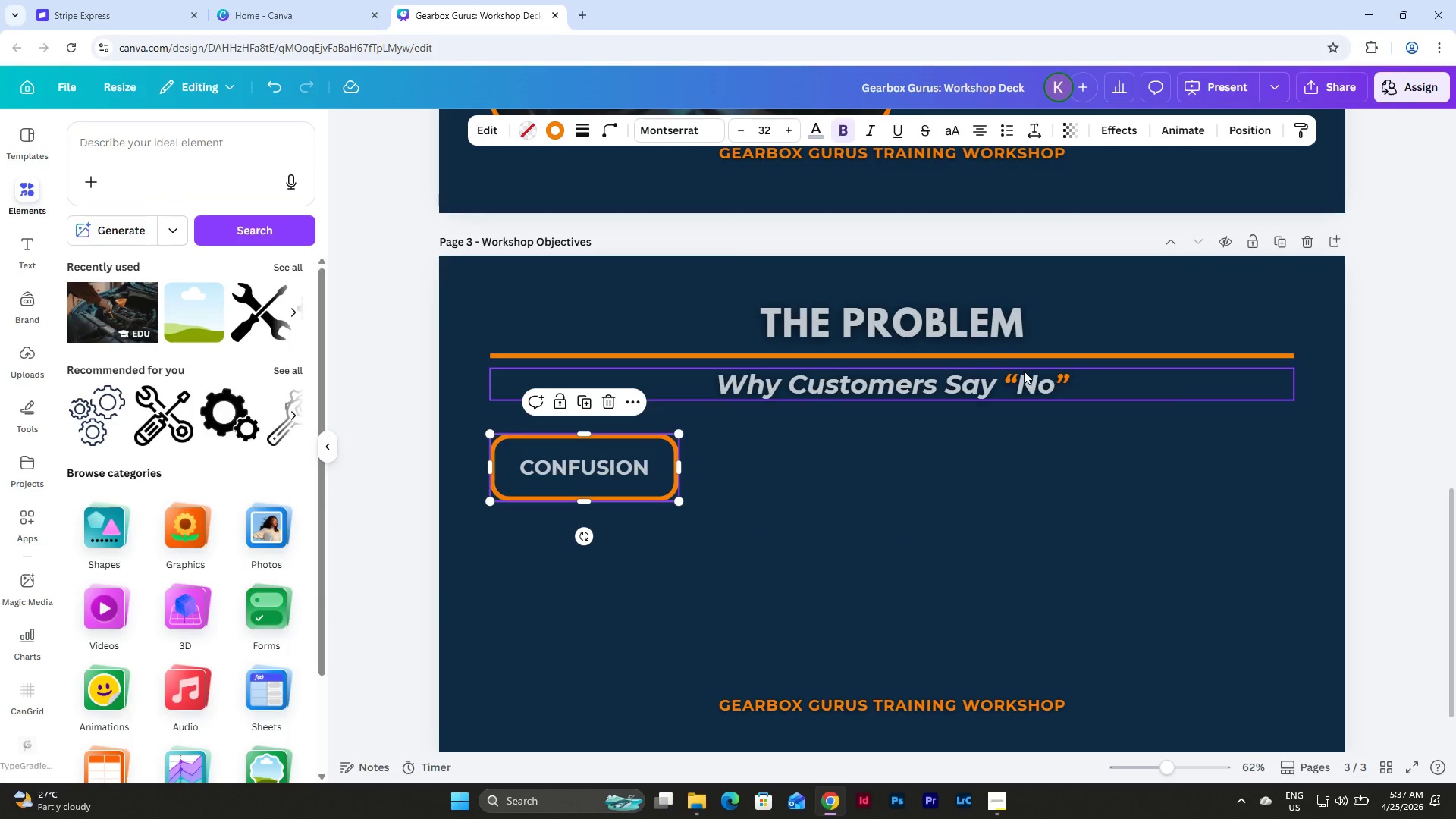 
left_click([1024, 371])
 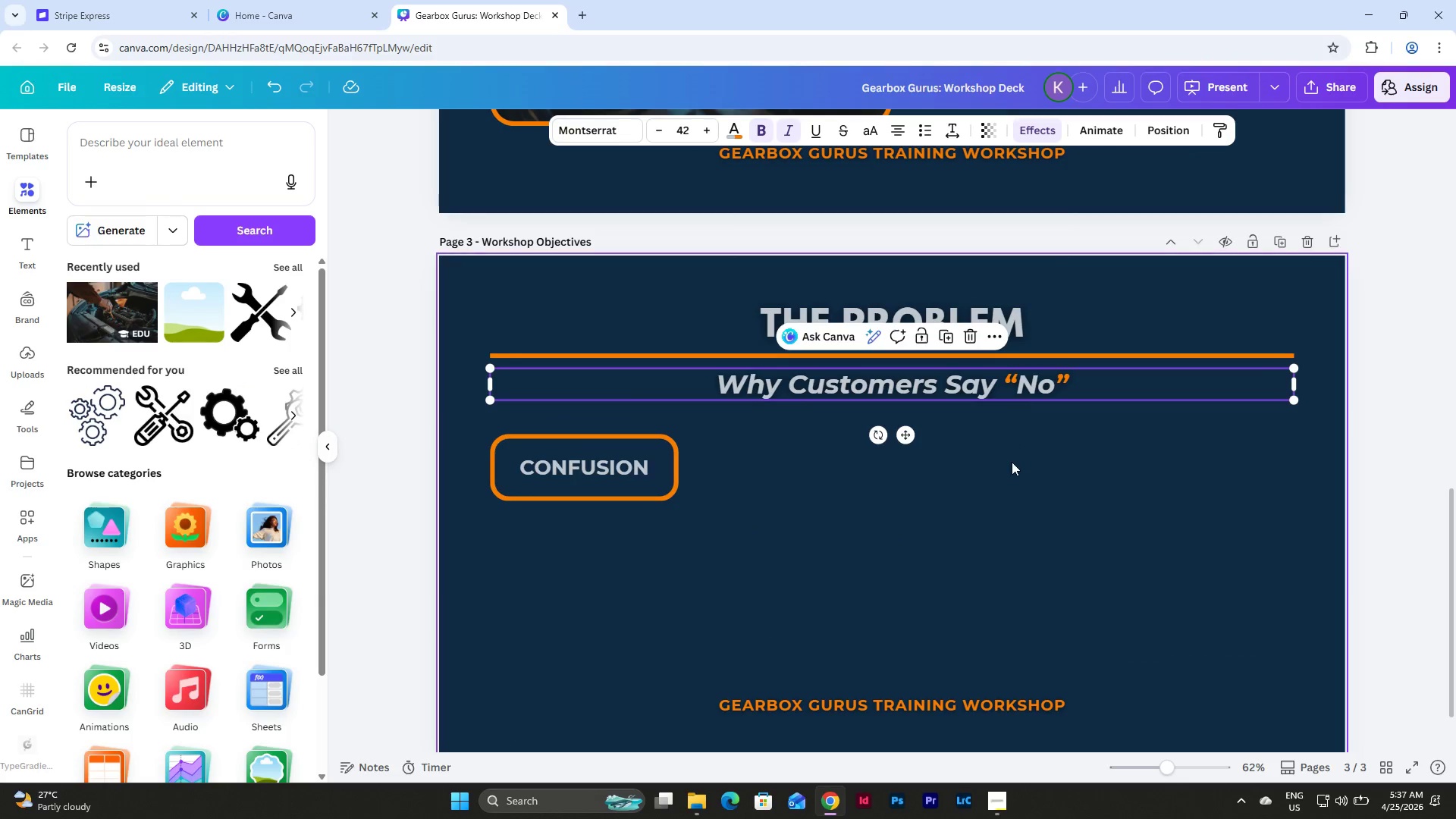 
left_click([1012, 463])
 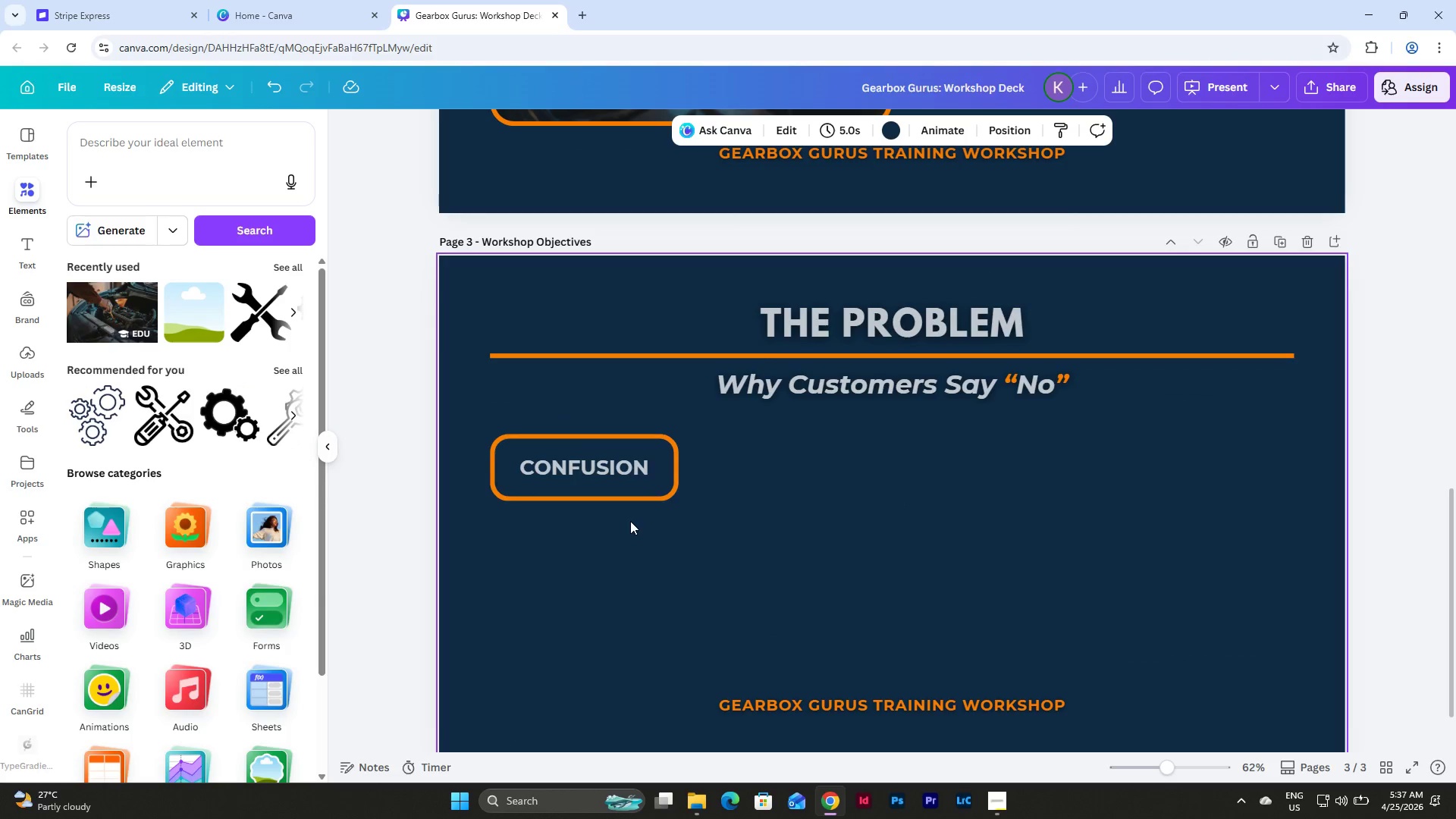 
double_click([635, 457])
 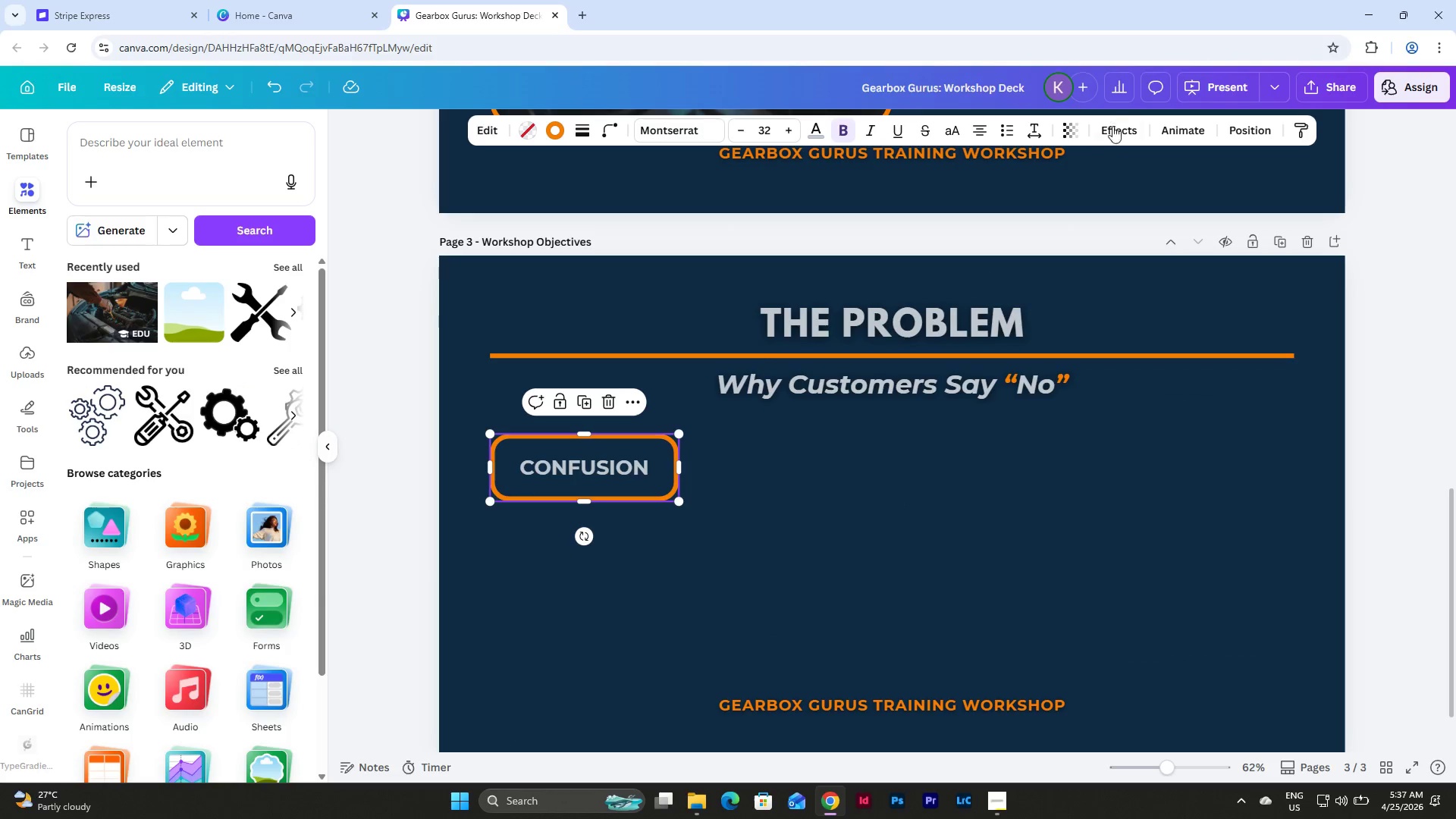 
left_click([1115, 121])
 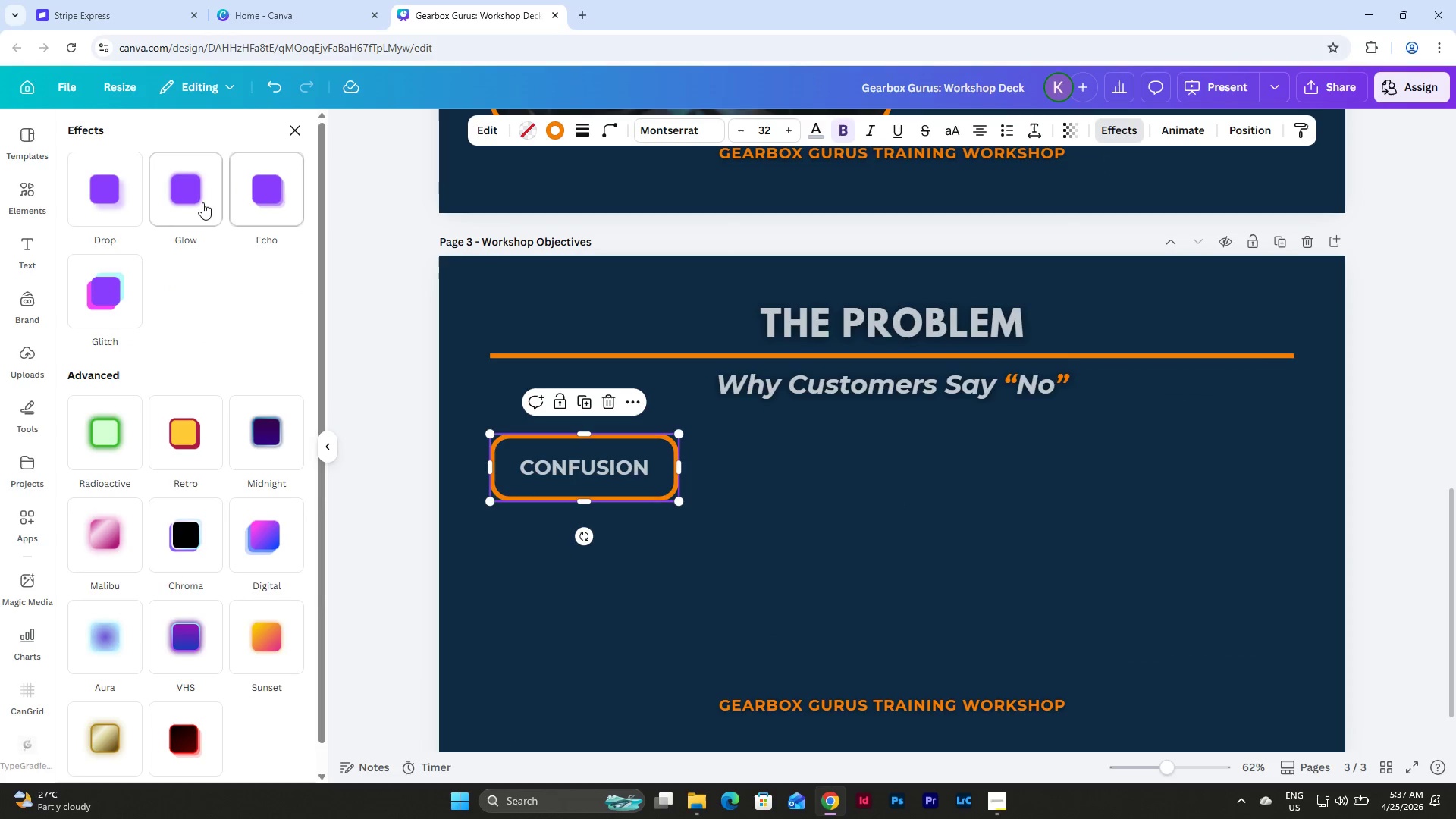 
left_click([200, 202])
 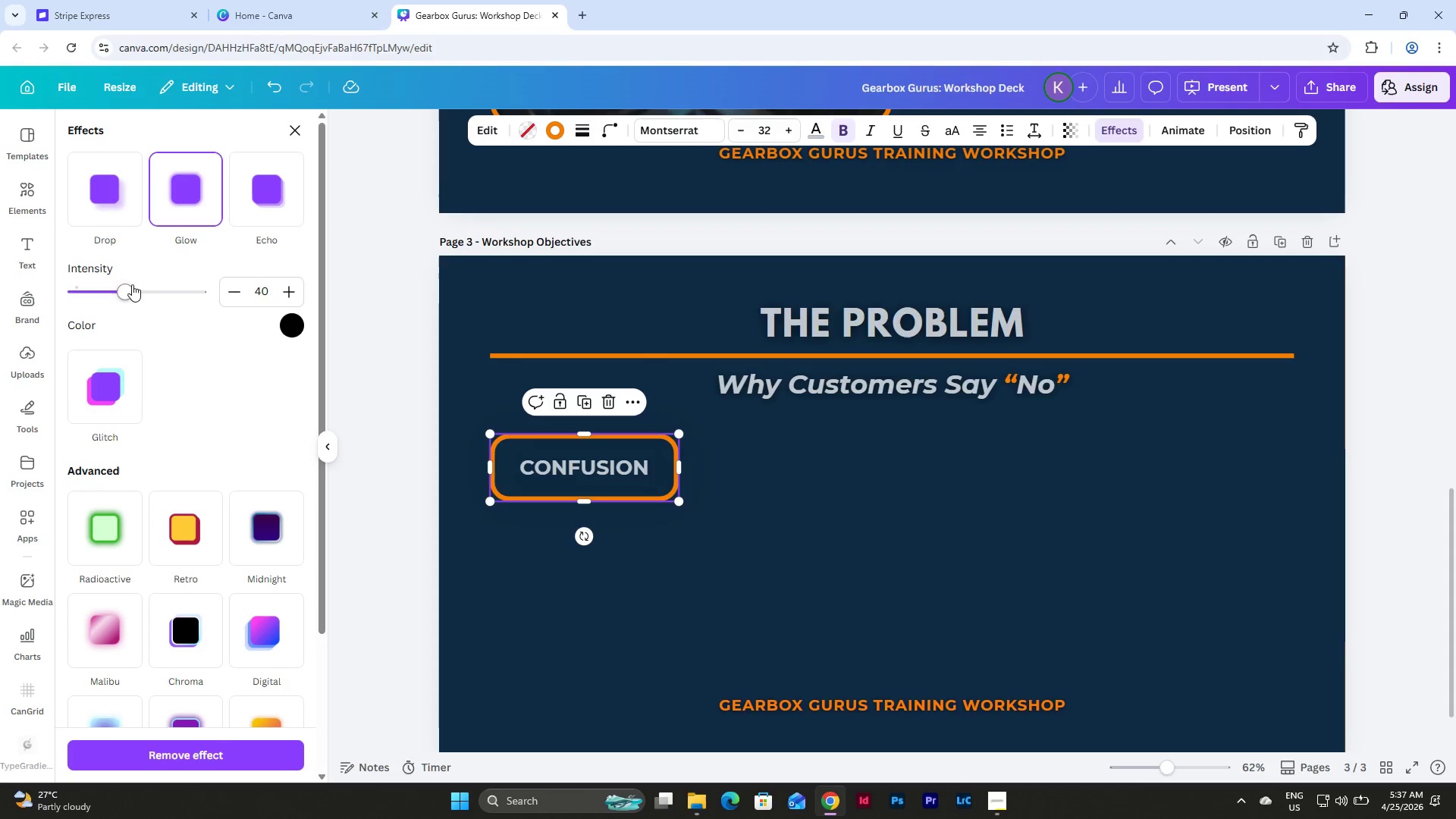 
left_click_drag(start_coordinate=[130, 287], to_coordinate=[242, 315])
 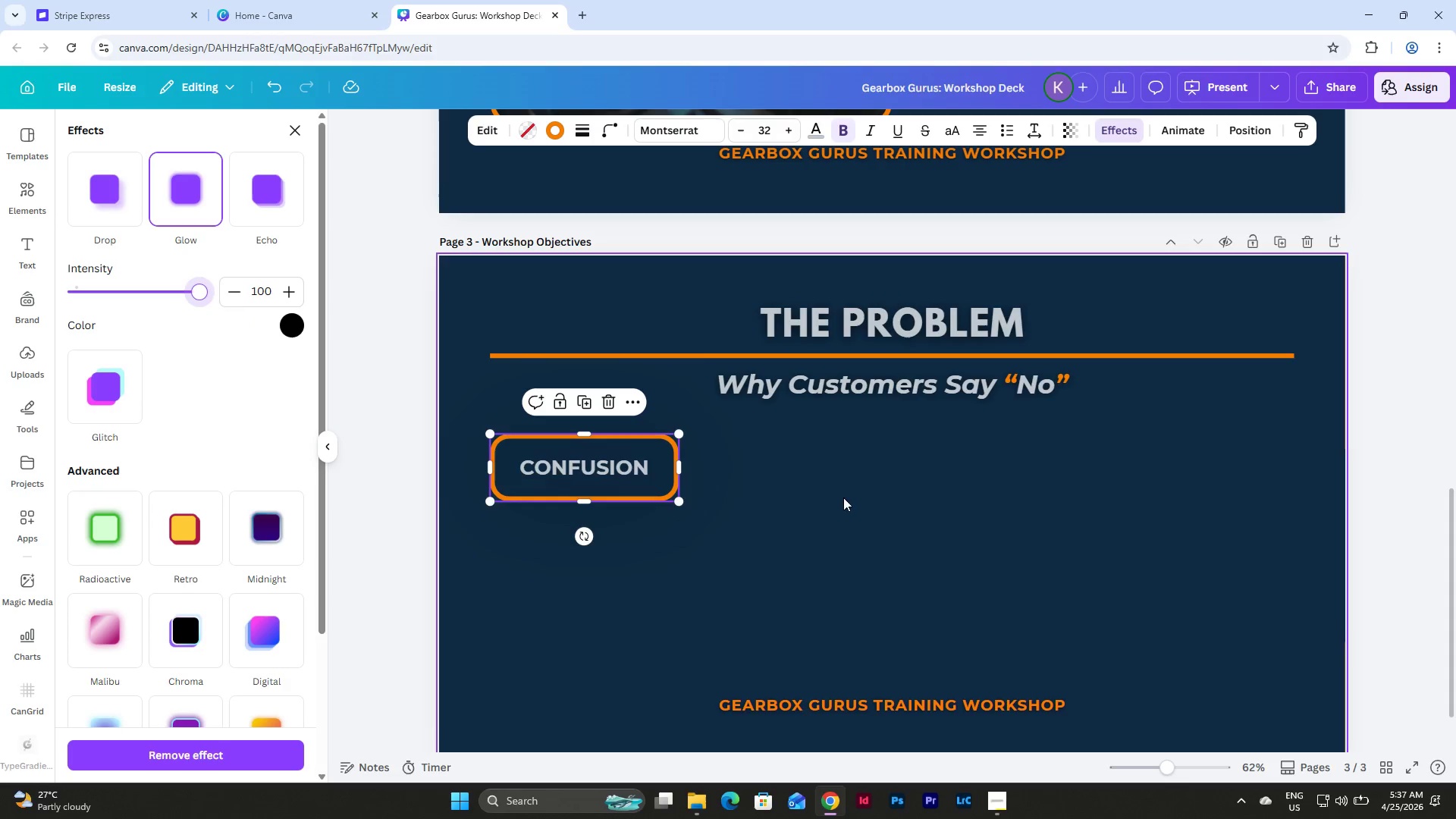 
left_click([855, 501])
 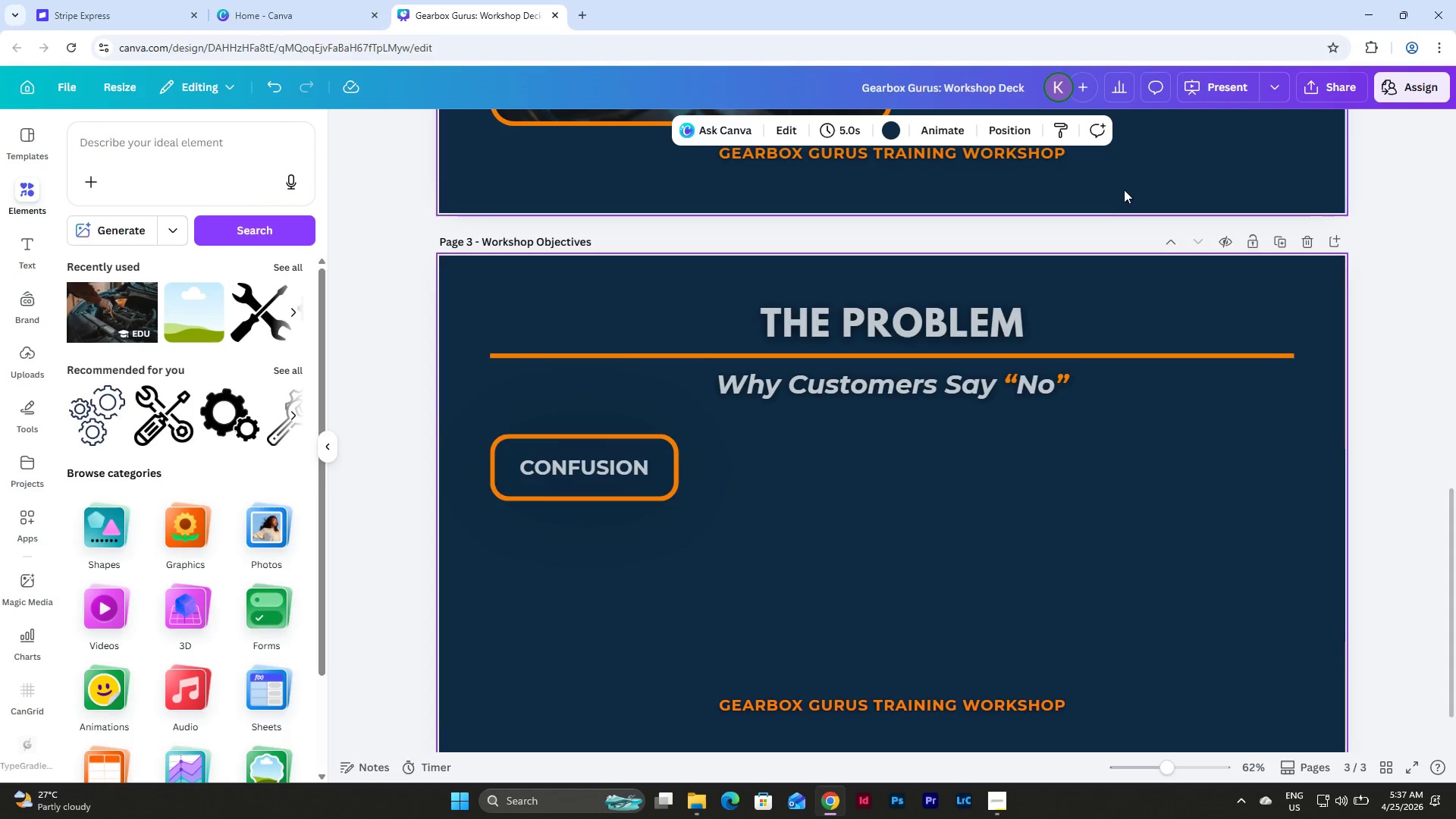 
left_click([554, 469])
 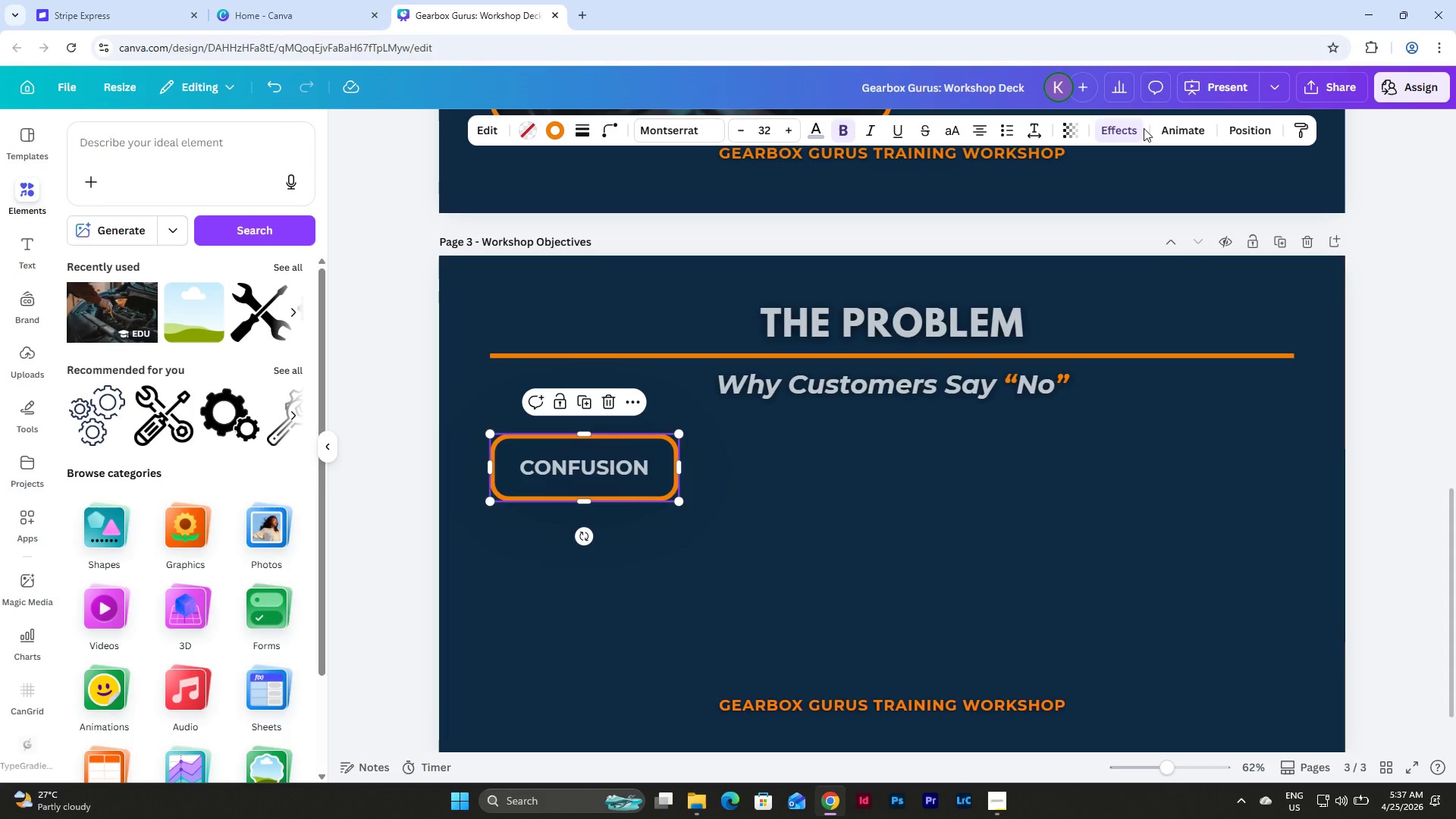 
left_click([1133, 126])
 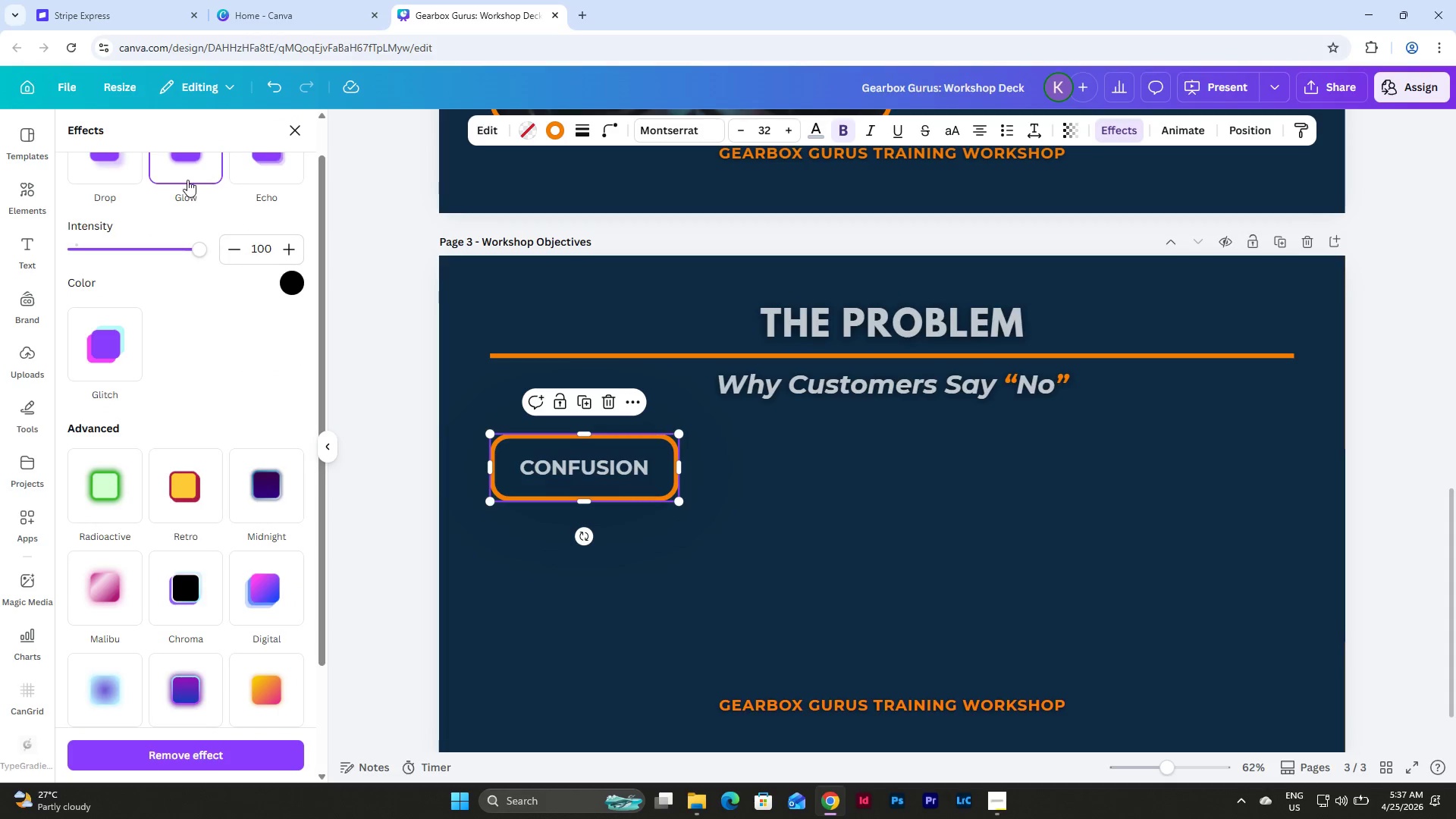 
left_click([186, 177])
 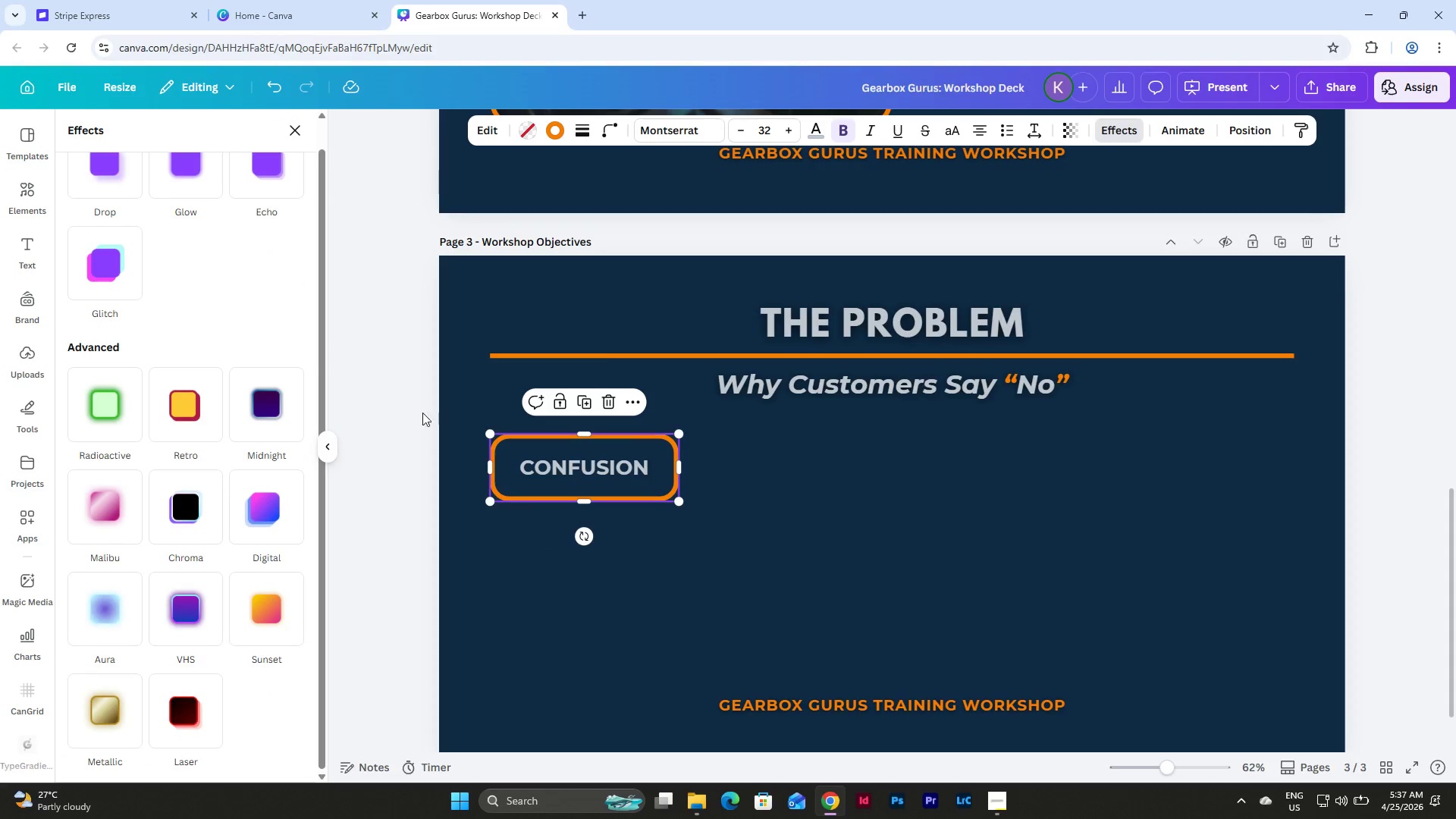 
left_click([673, 574])
 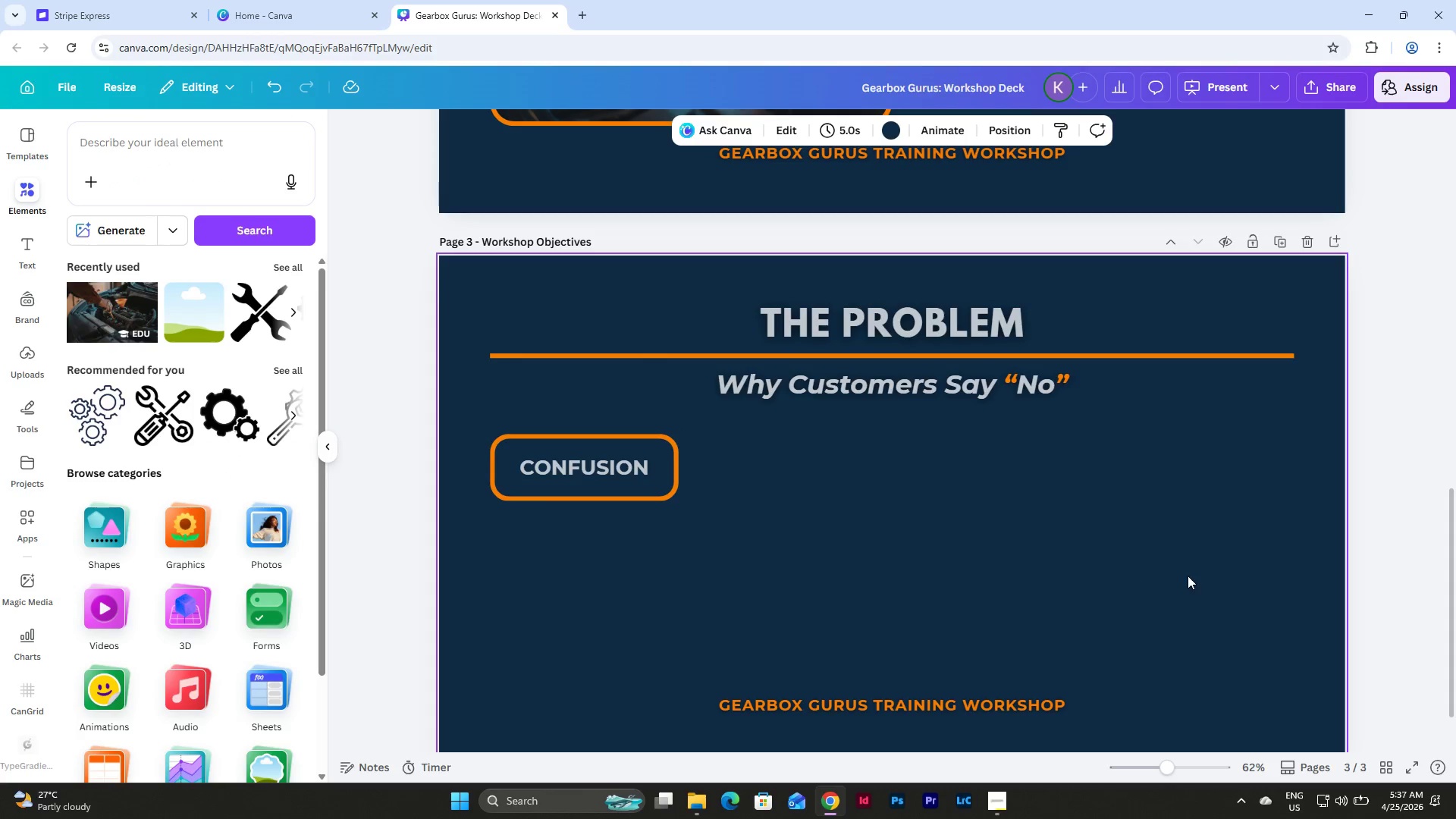 
scroll: coordinate [1350, 657], scroll_direction: up, amount: 6.0
 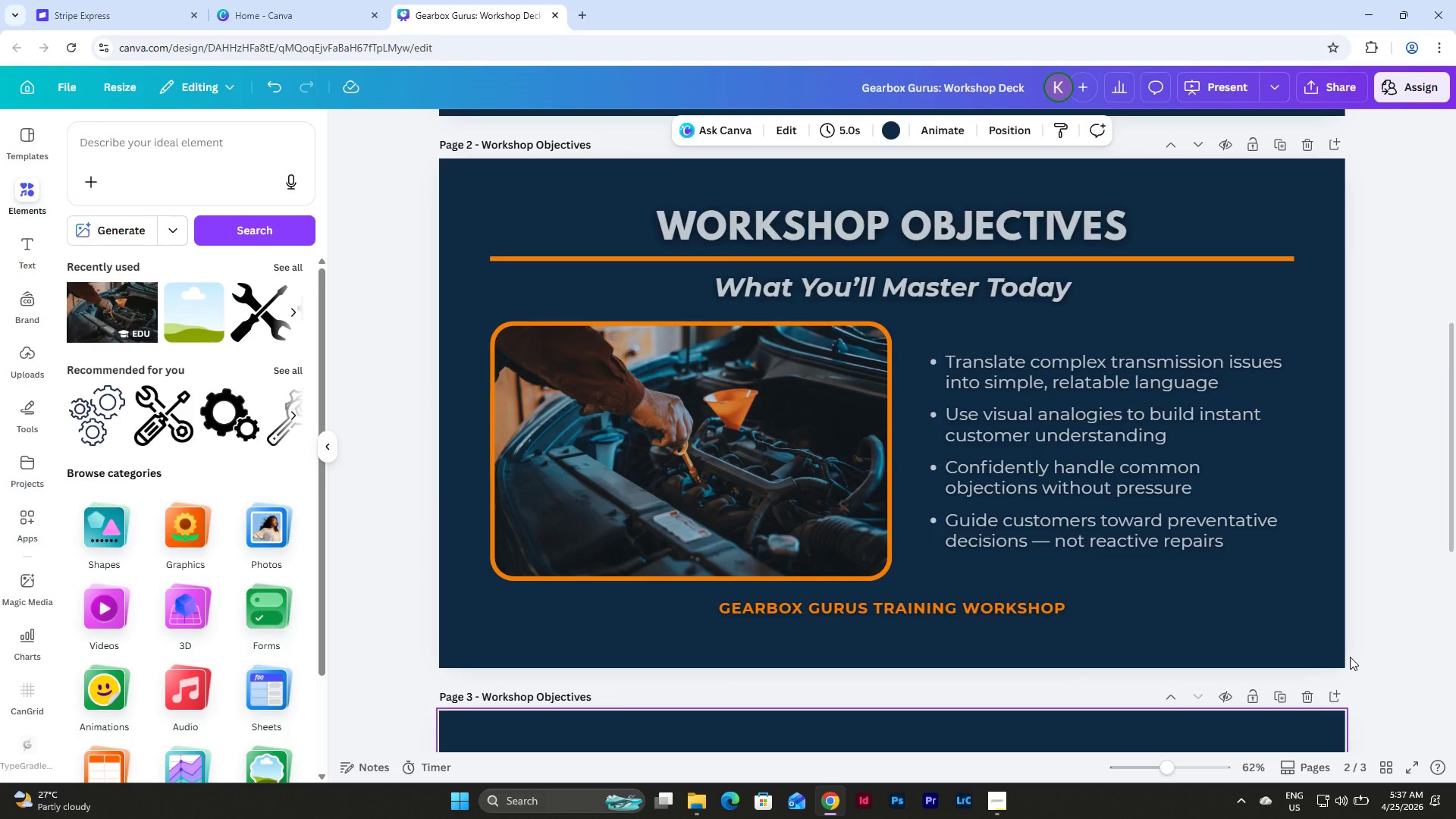 
scroll: coordinate [1350, 657], scroll_direction: down, amount: 9.0
 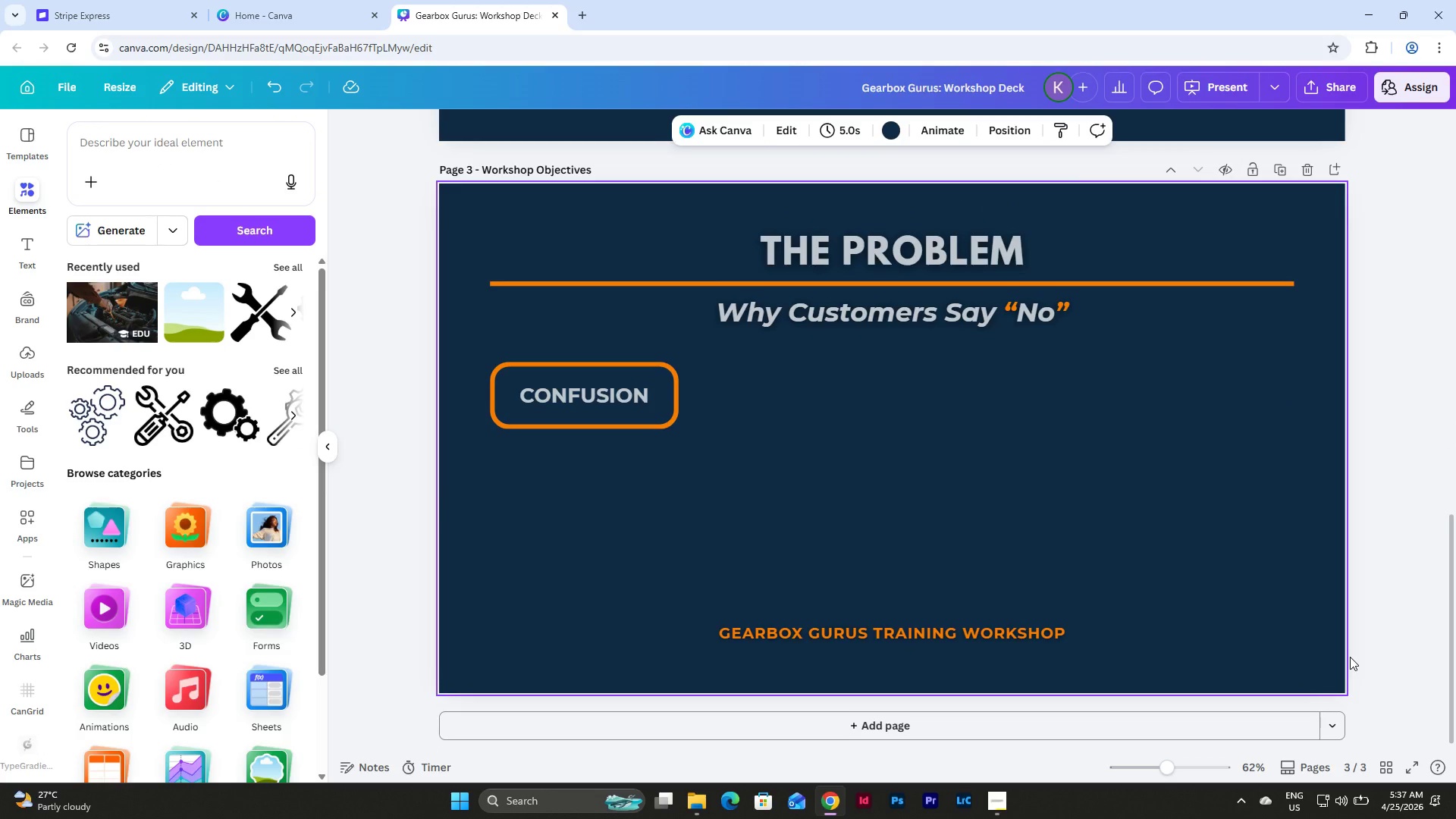 
scroll: coordinate [1350, 657], scroll_direction: up, amount: 2.0
 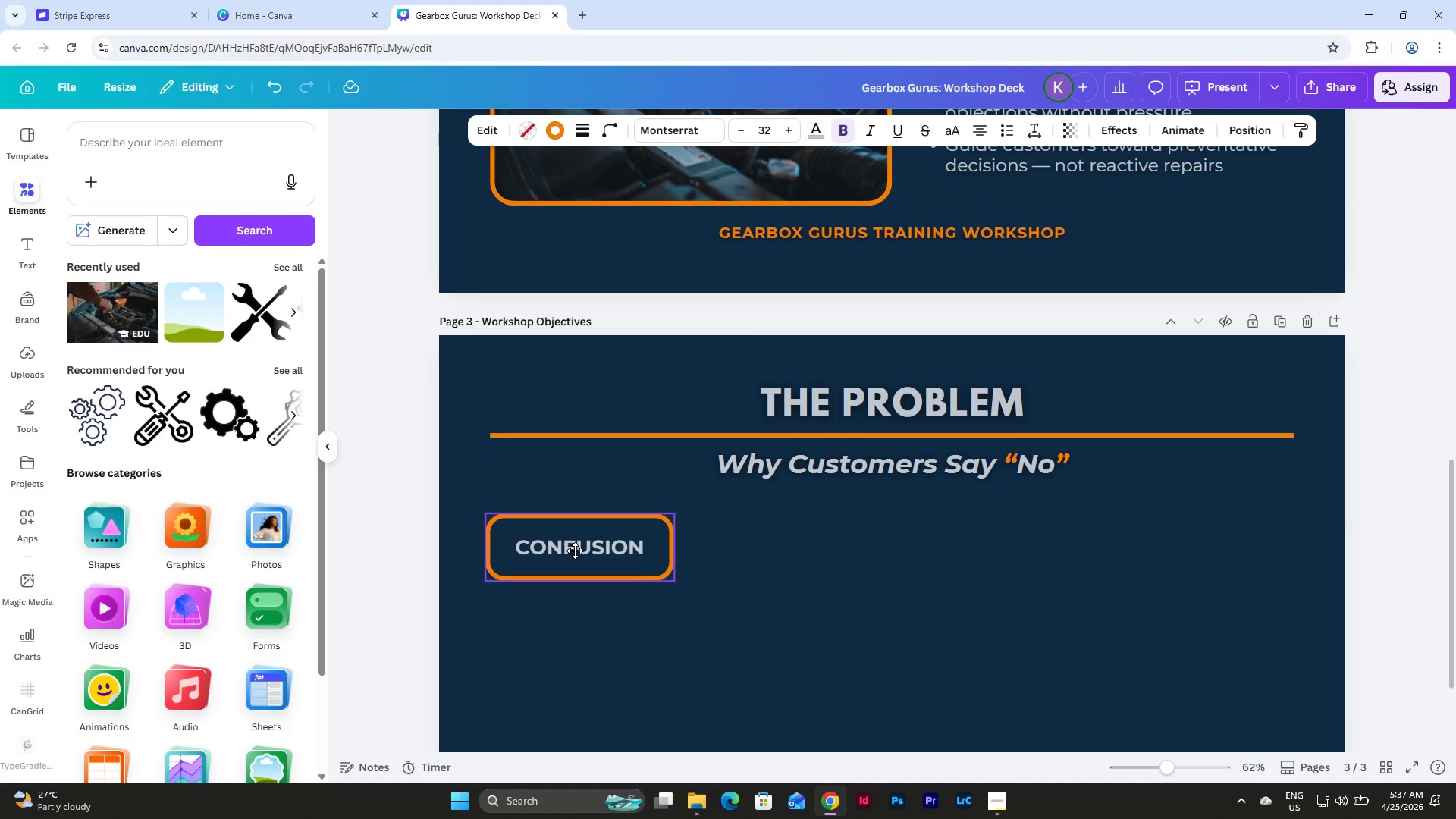 
left_click([822, 548])
 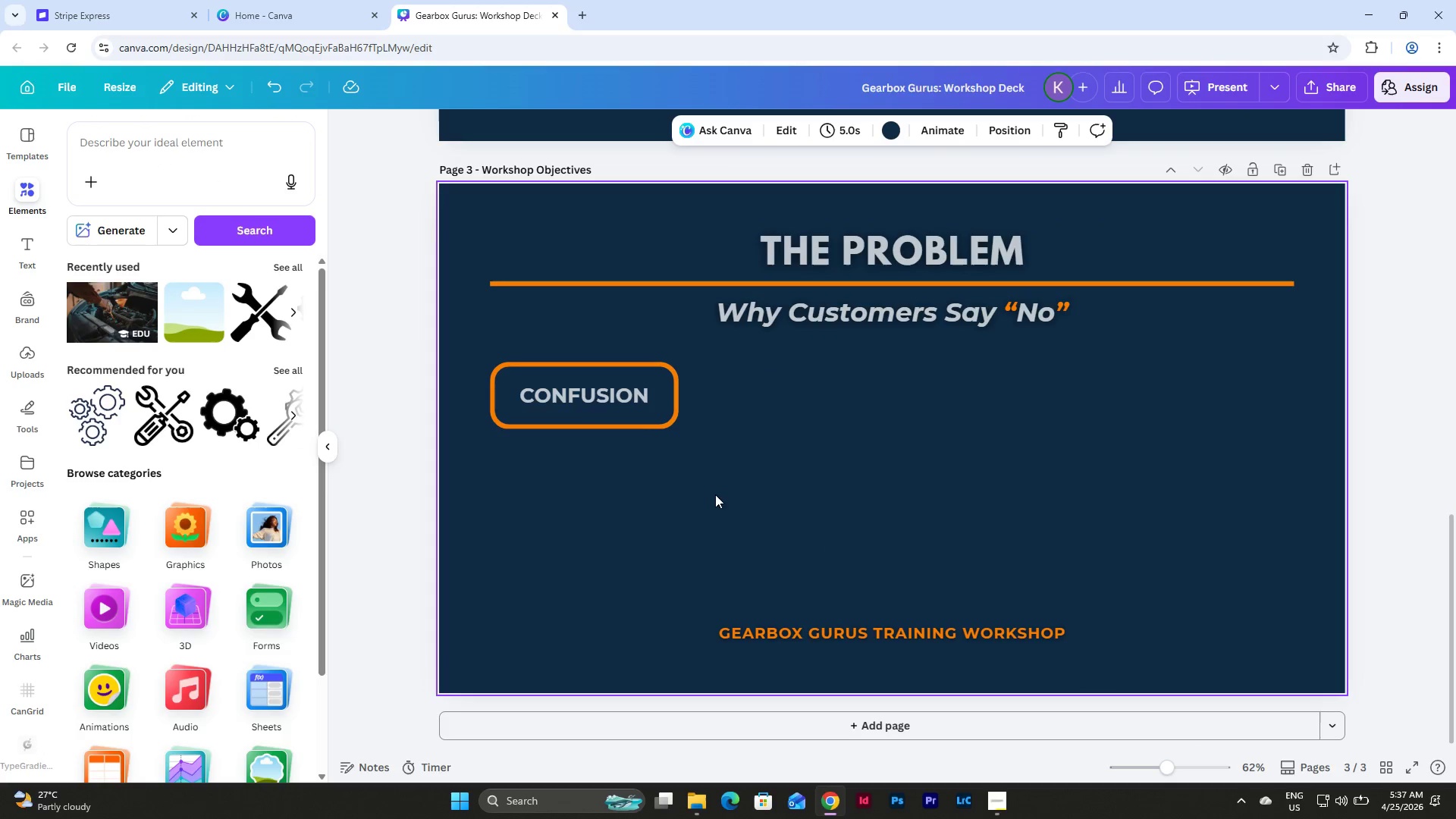 
scroll: coordinate [822, 548], scroll_direction: down, amount: 2.0
 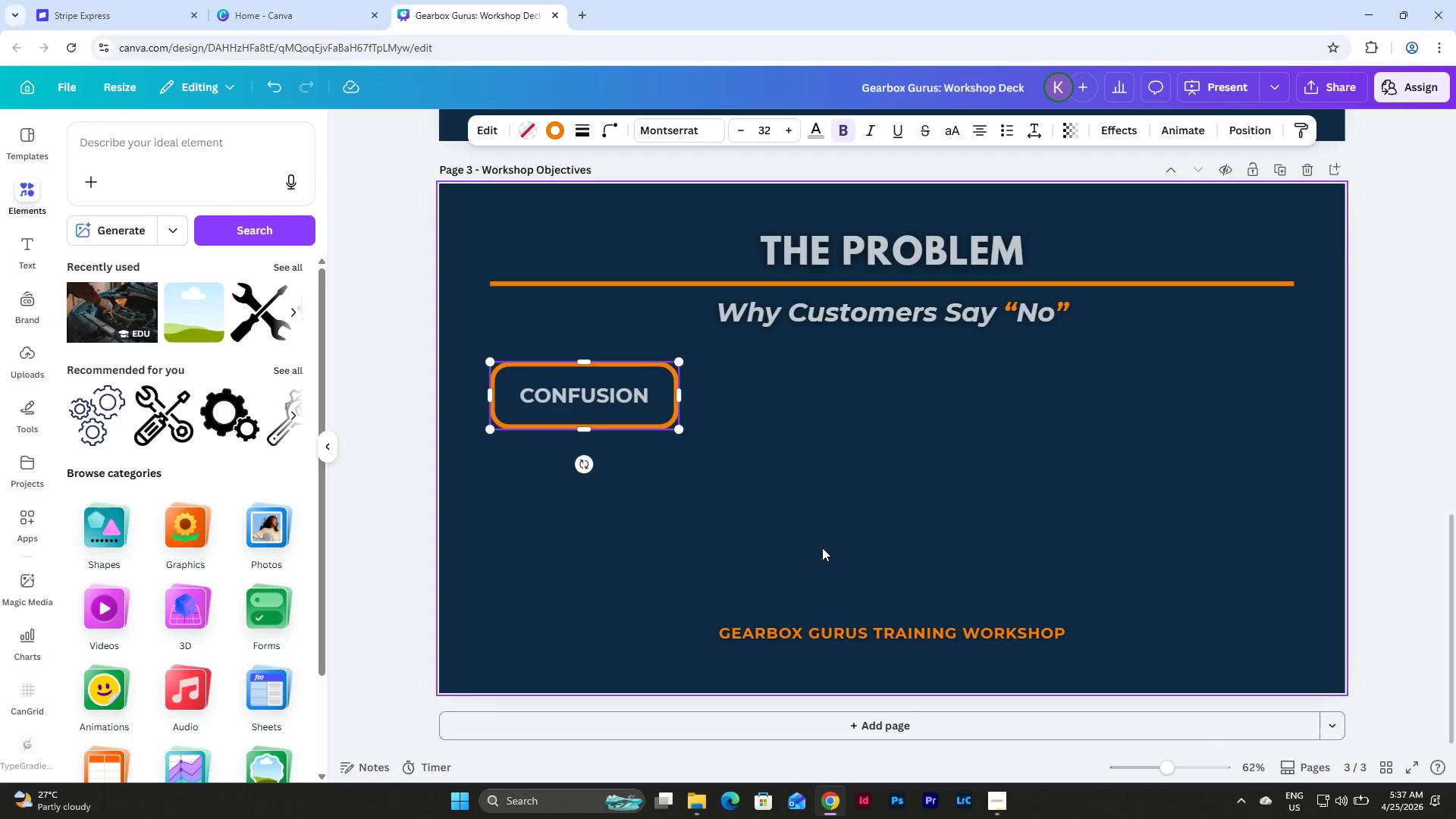 
left_click_drag(start_coordinate=[705, 488], to_coordinate=[569, 374])
 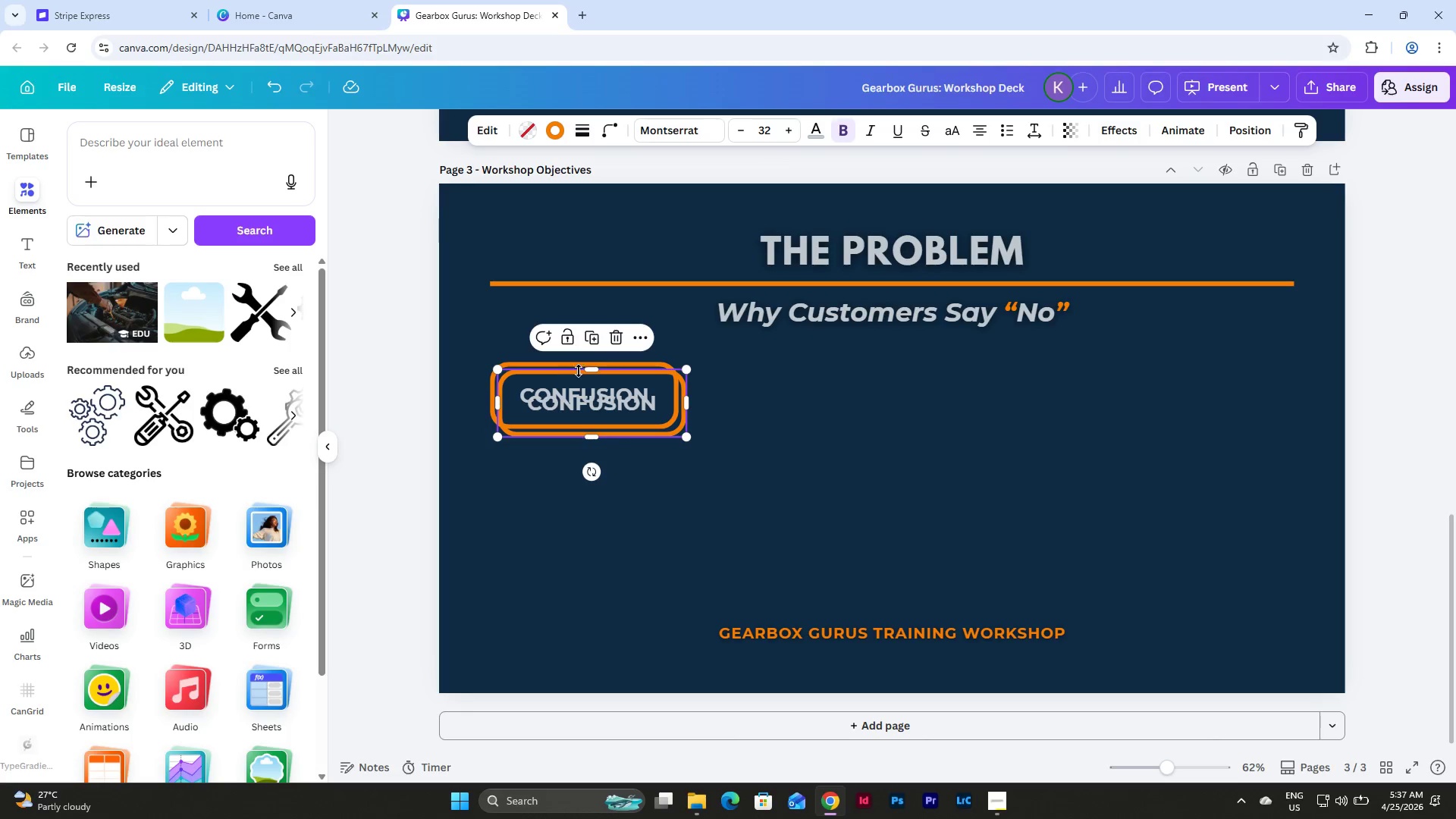 
left_click_drag(start_coordinate=[595, 390], to_coordinate=[835, 382])
 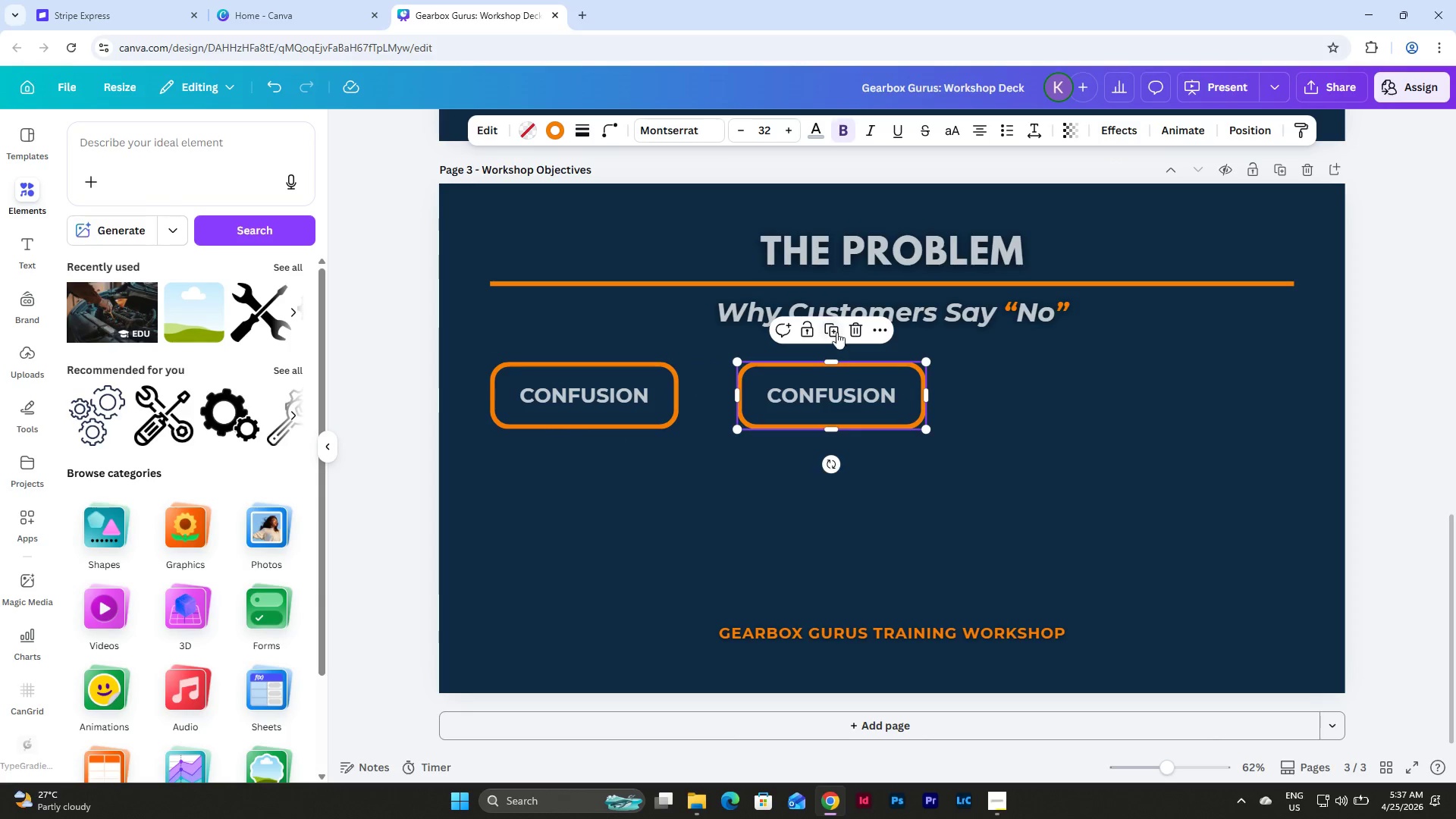 
left_click([834, 328])
 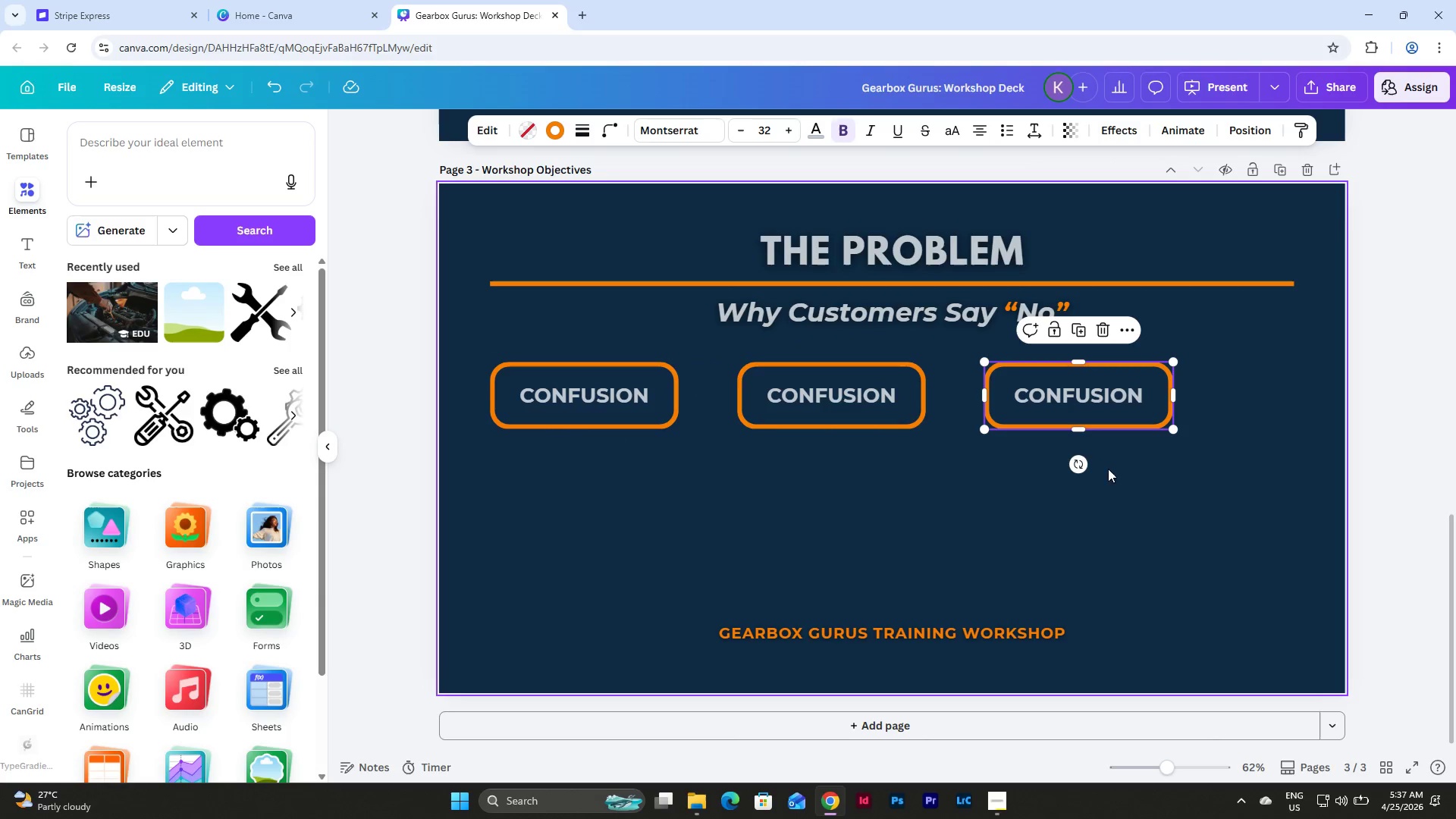 
left_click([1183, 502])
 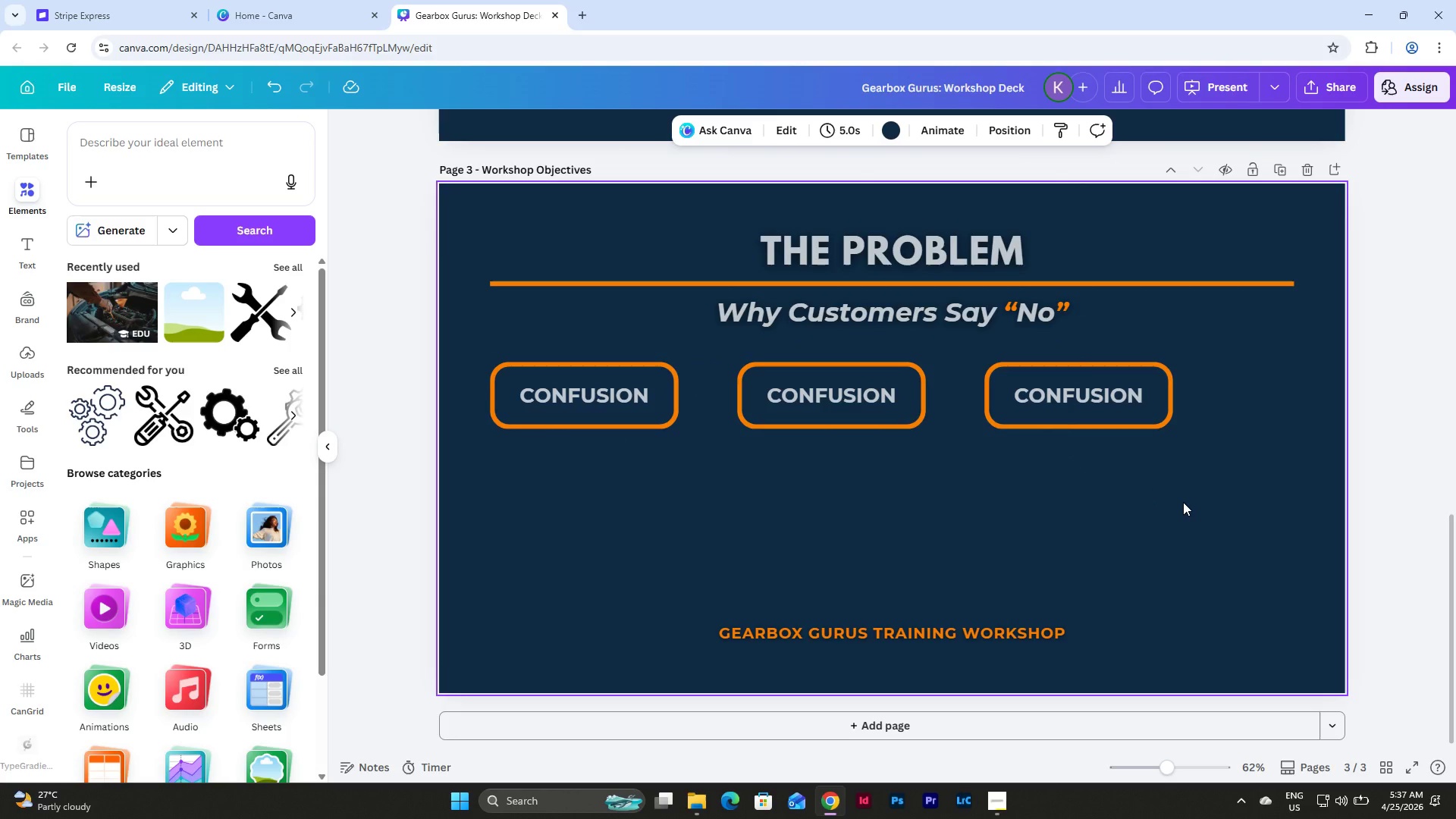 
left_click_drag(start_coordinate=[826, 395], to_coordinate=[814, 394])
 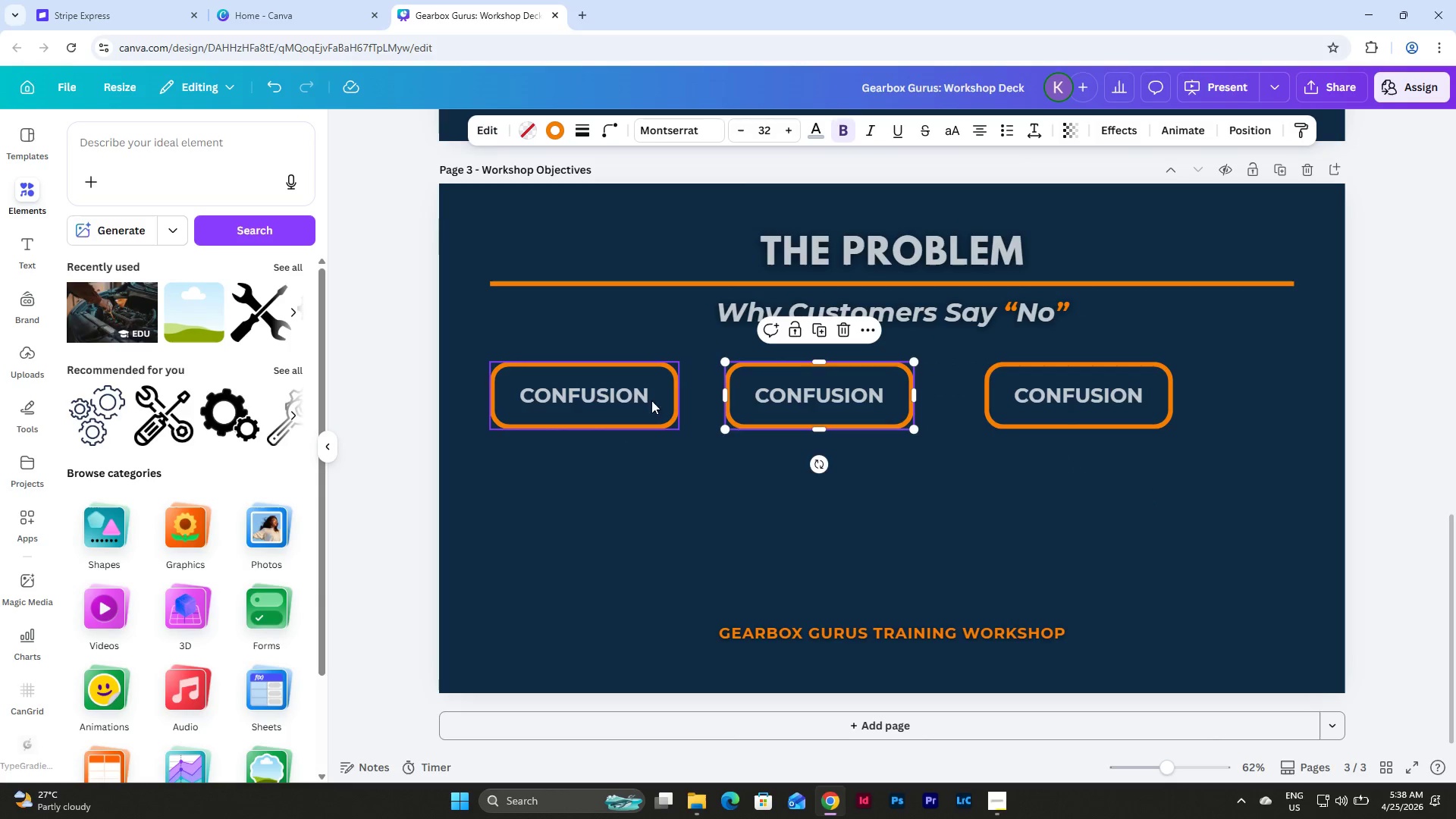 
left_click([626, 400])
 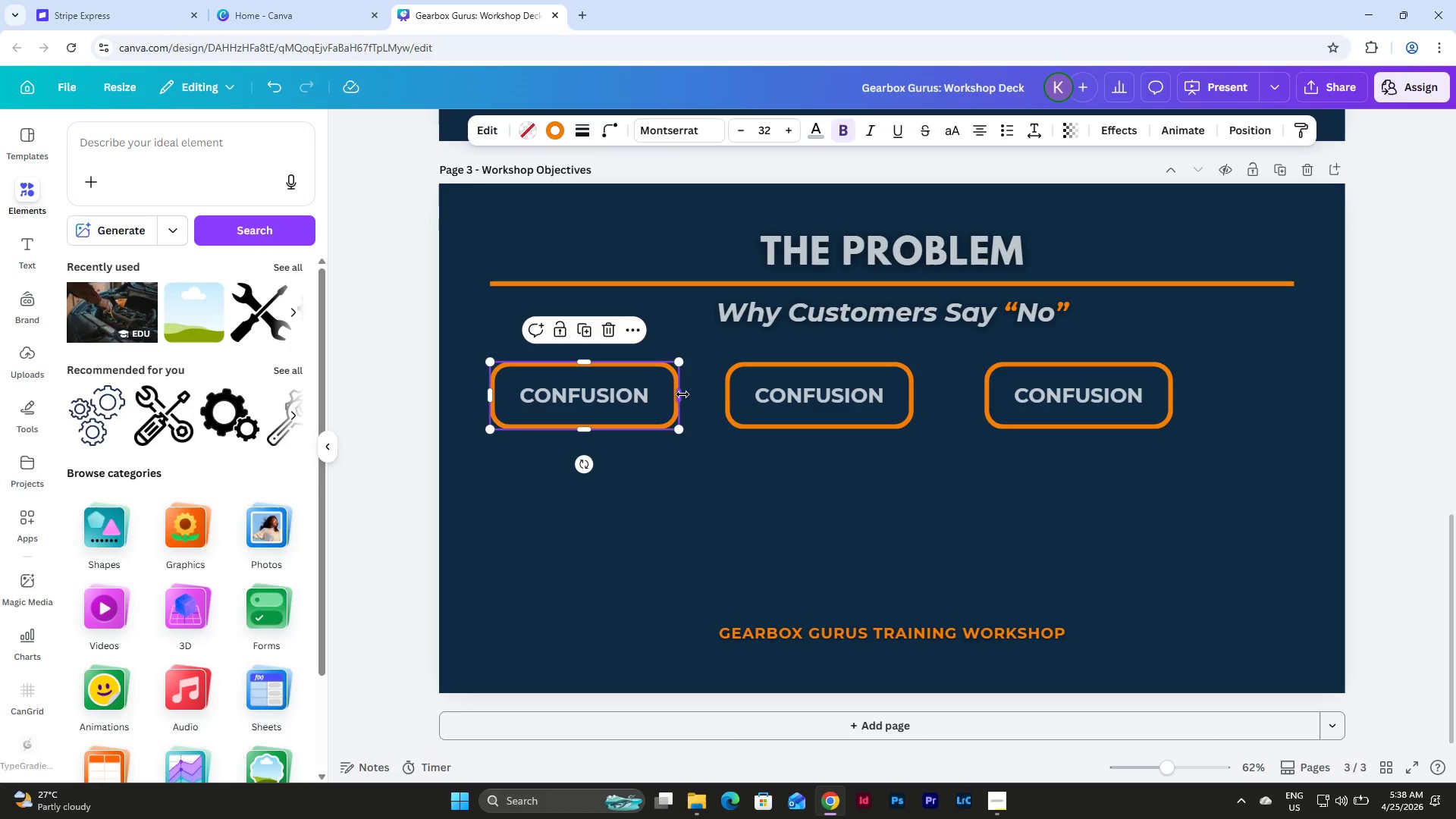 
left_click_drag(start_coordinate=[682, 394], to_coordinate=[674, 395])
 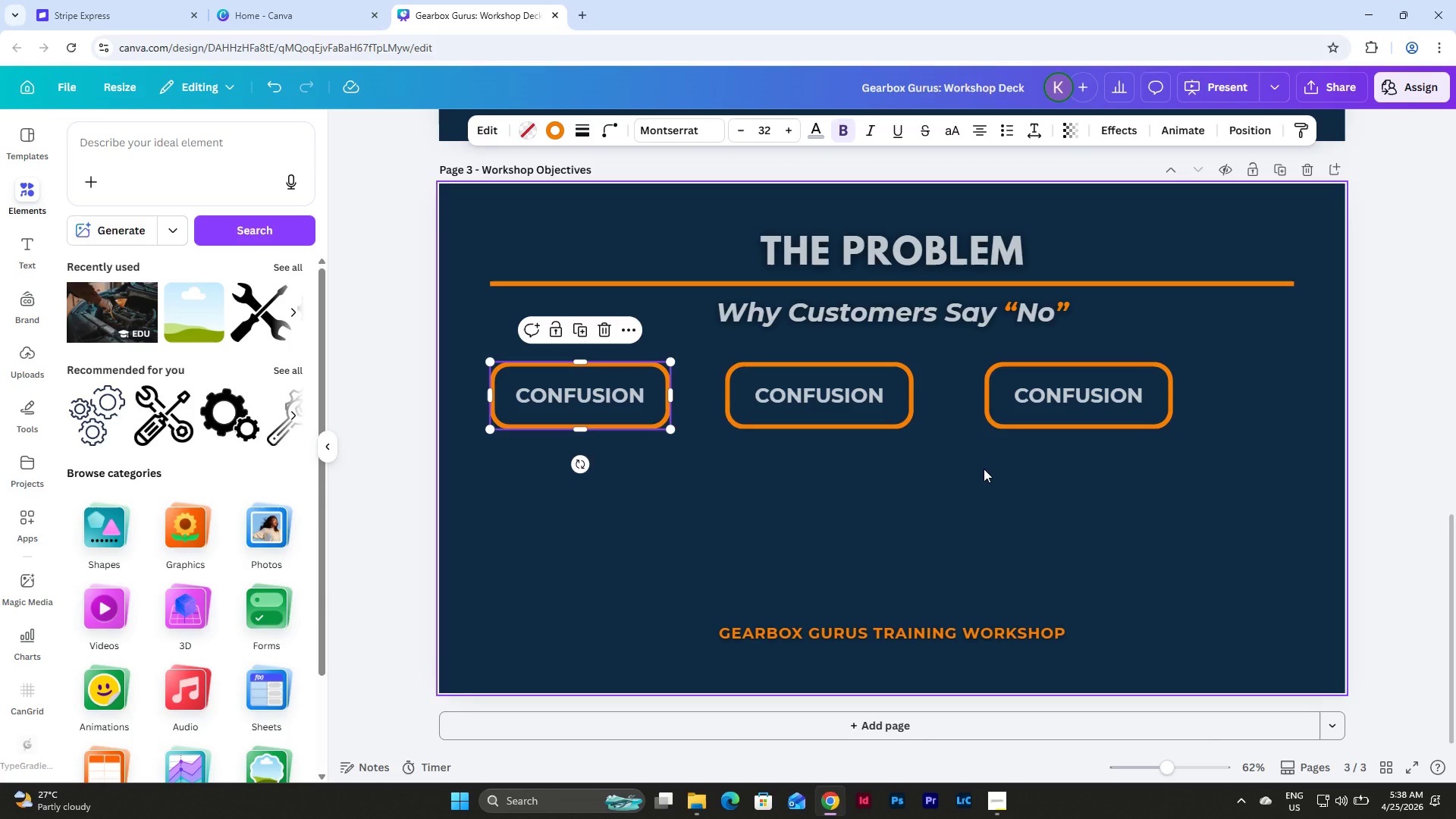 
left_click([984, 469])
 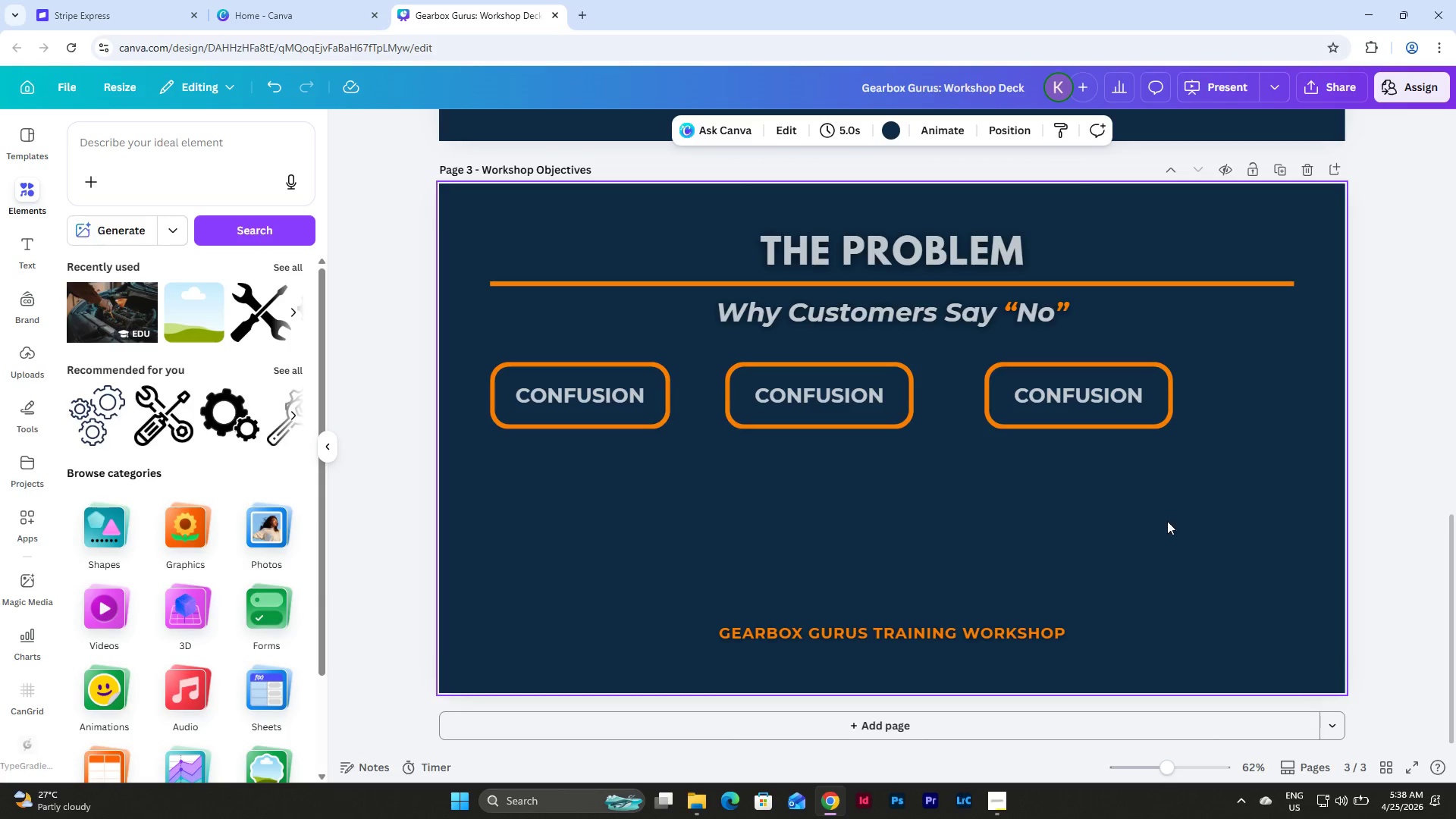 
left_click_drag(start_coordinate=[1167, 521], to_coordinate=[811, 384])
 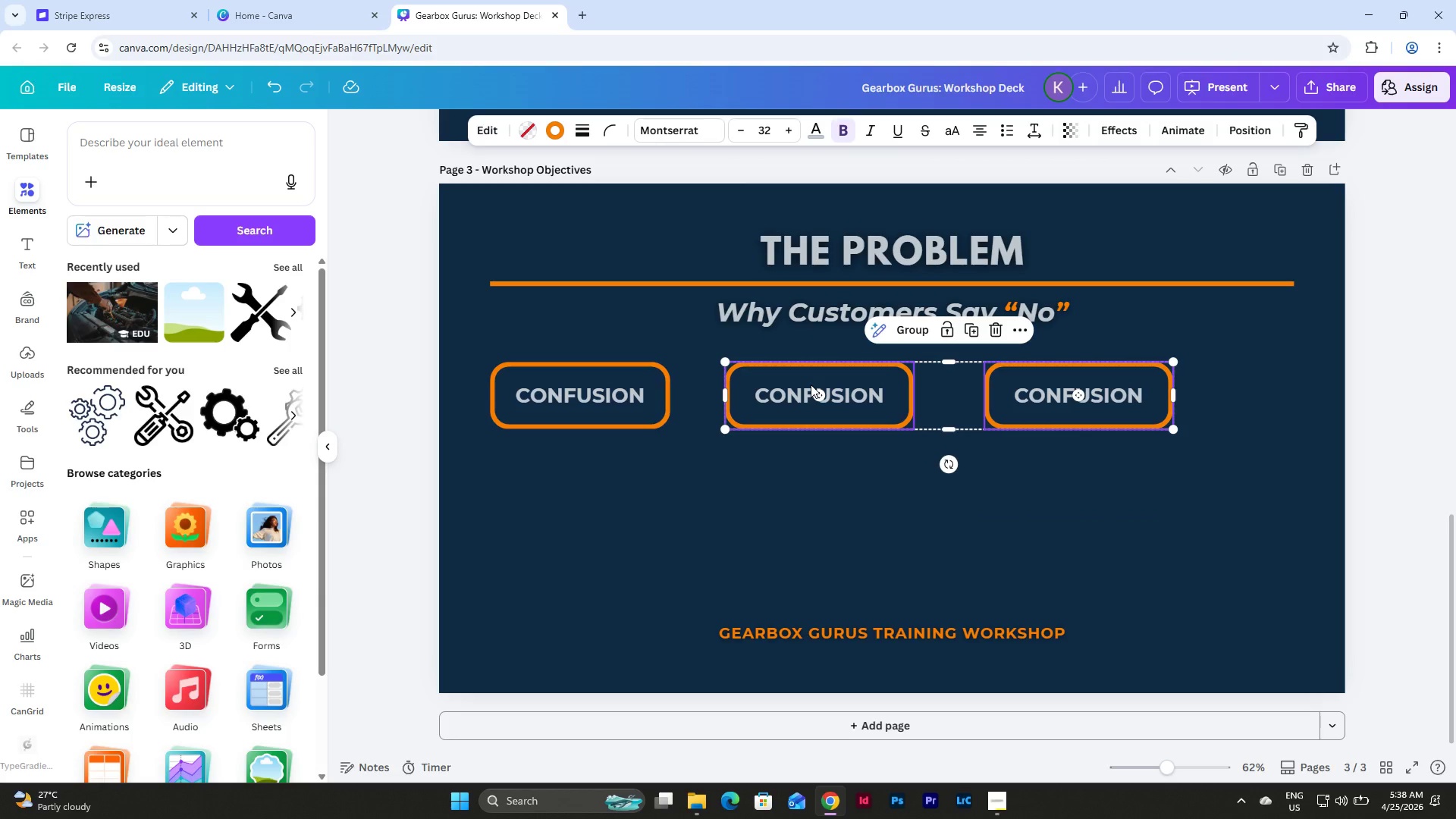 
key(Backspace)
 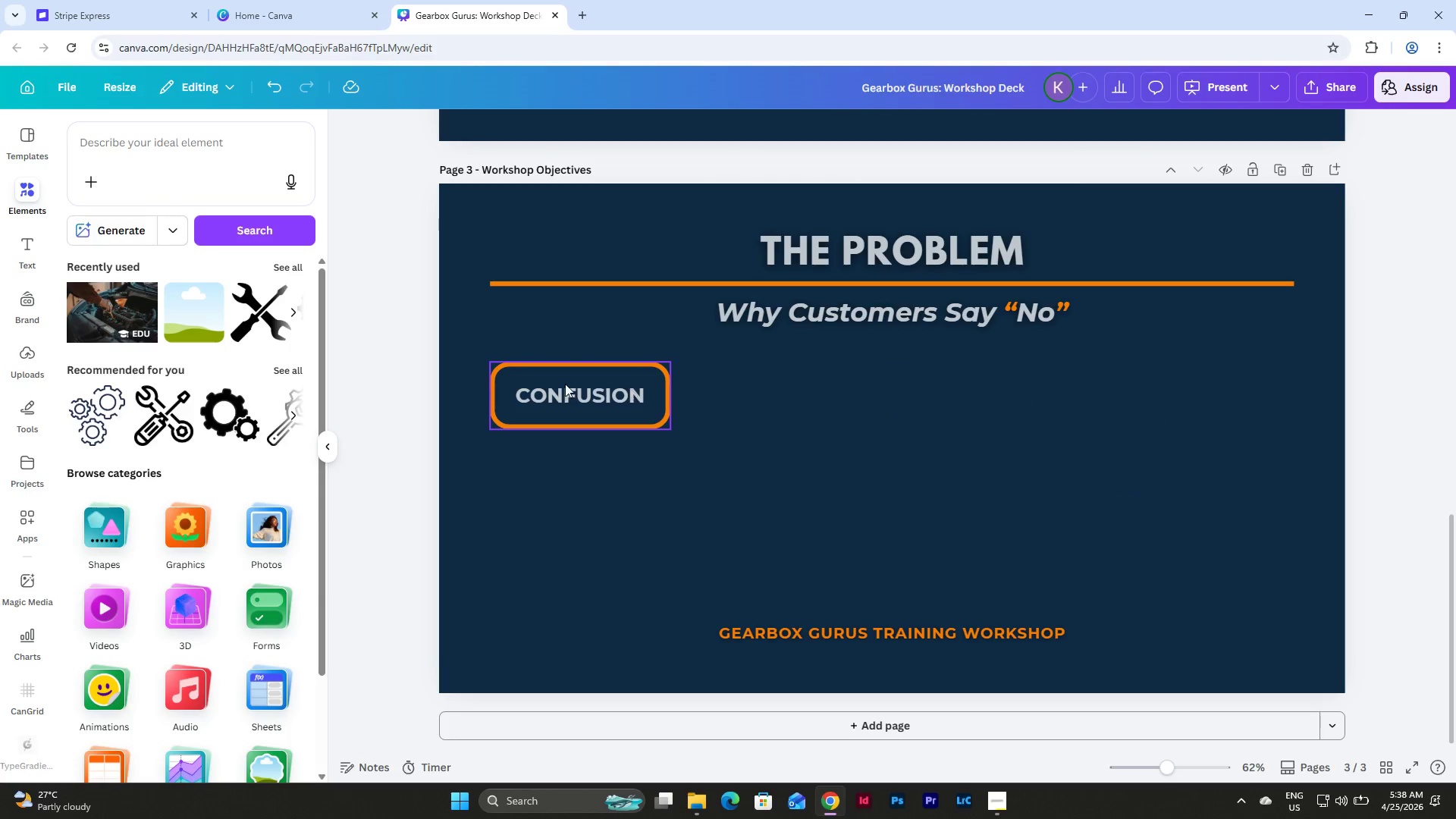 
left_click([548, 384])
 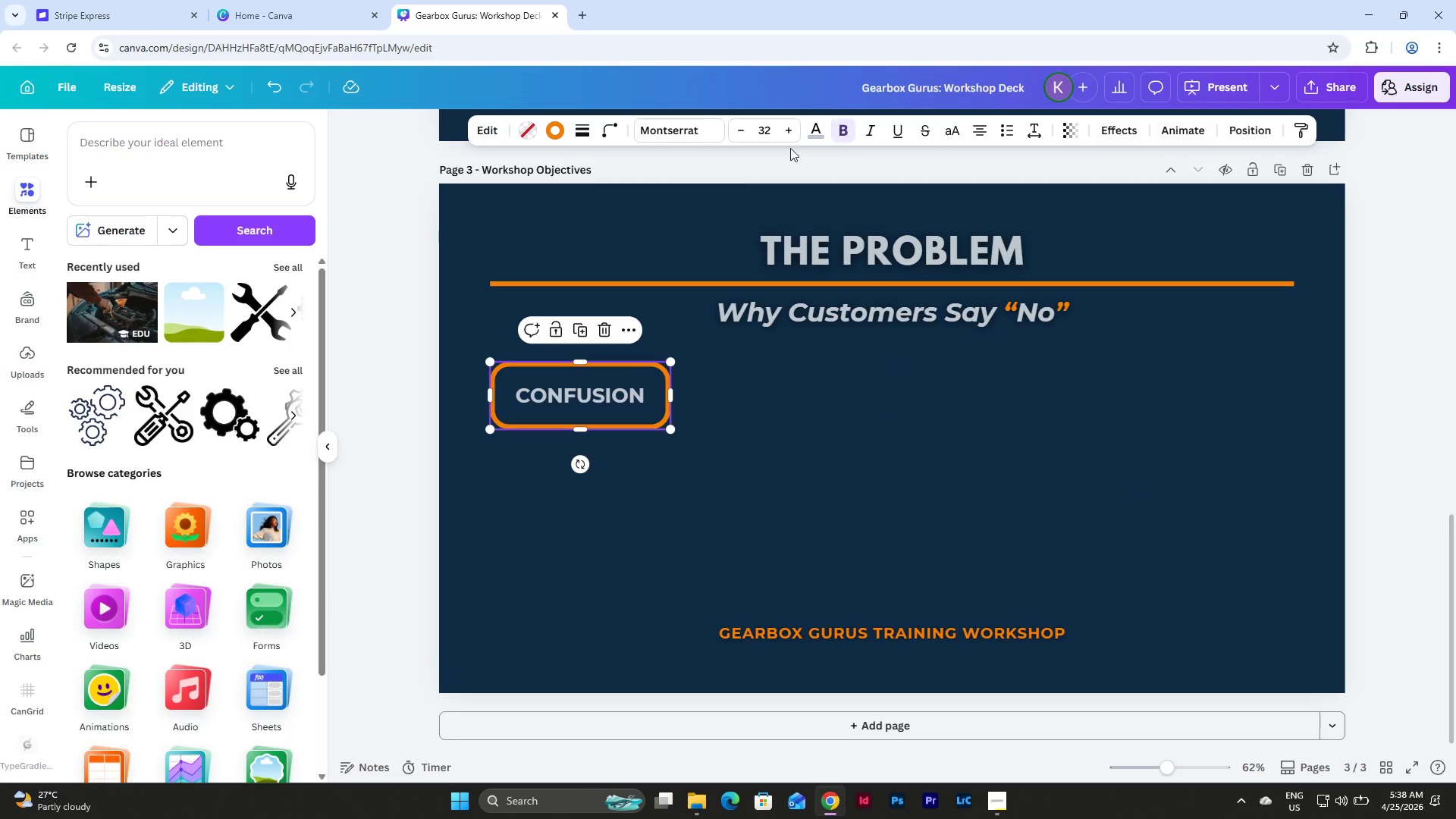 
left_click([608, 131])
 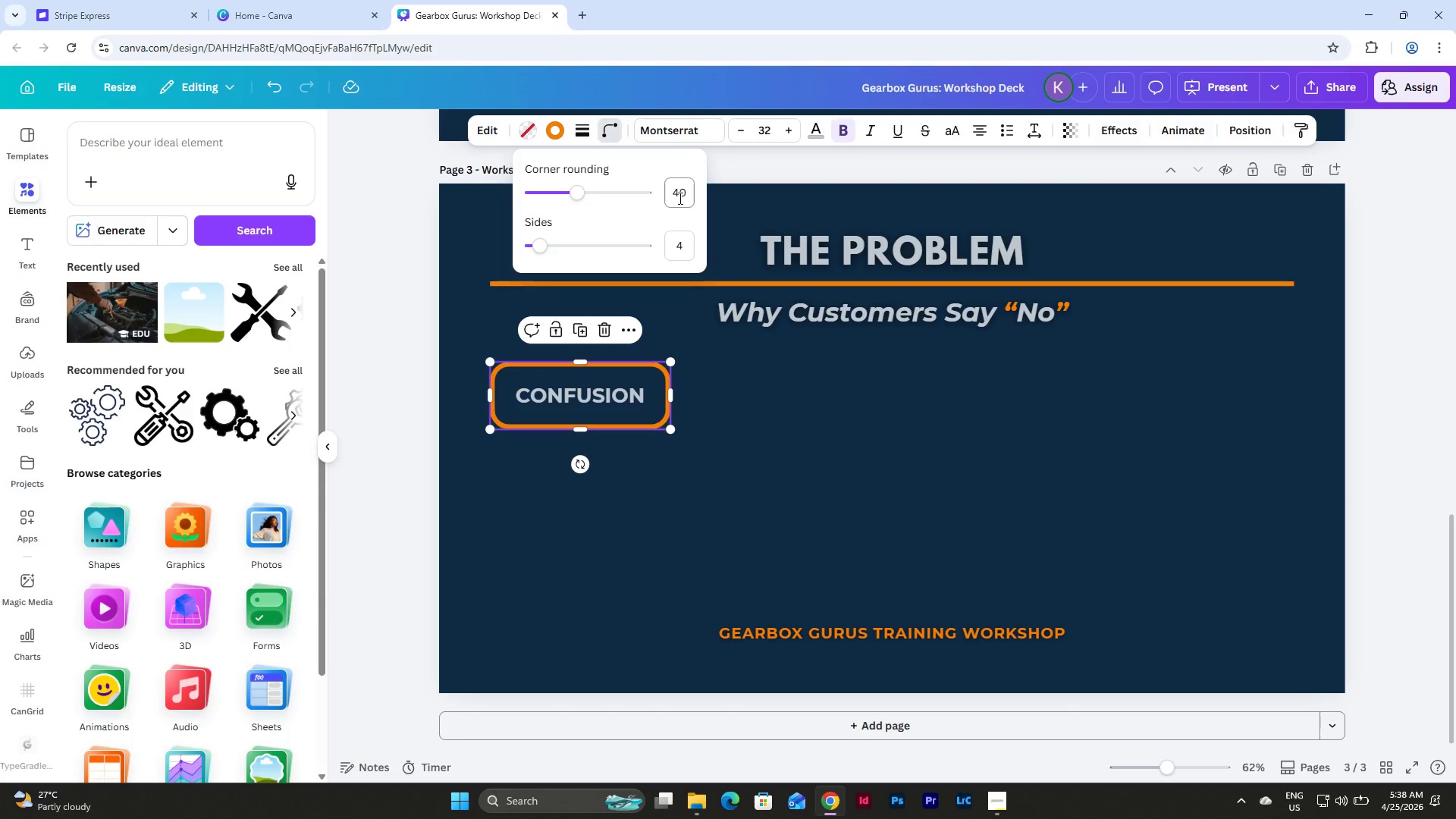 
left_click([682, 190])
 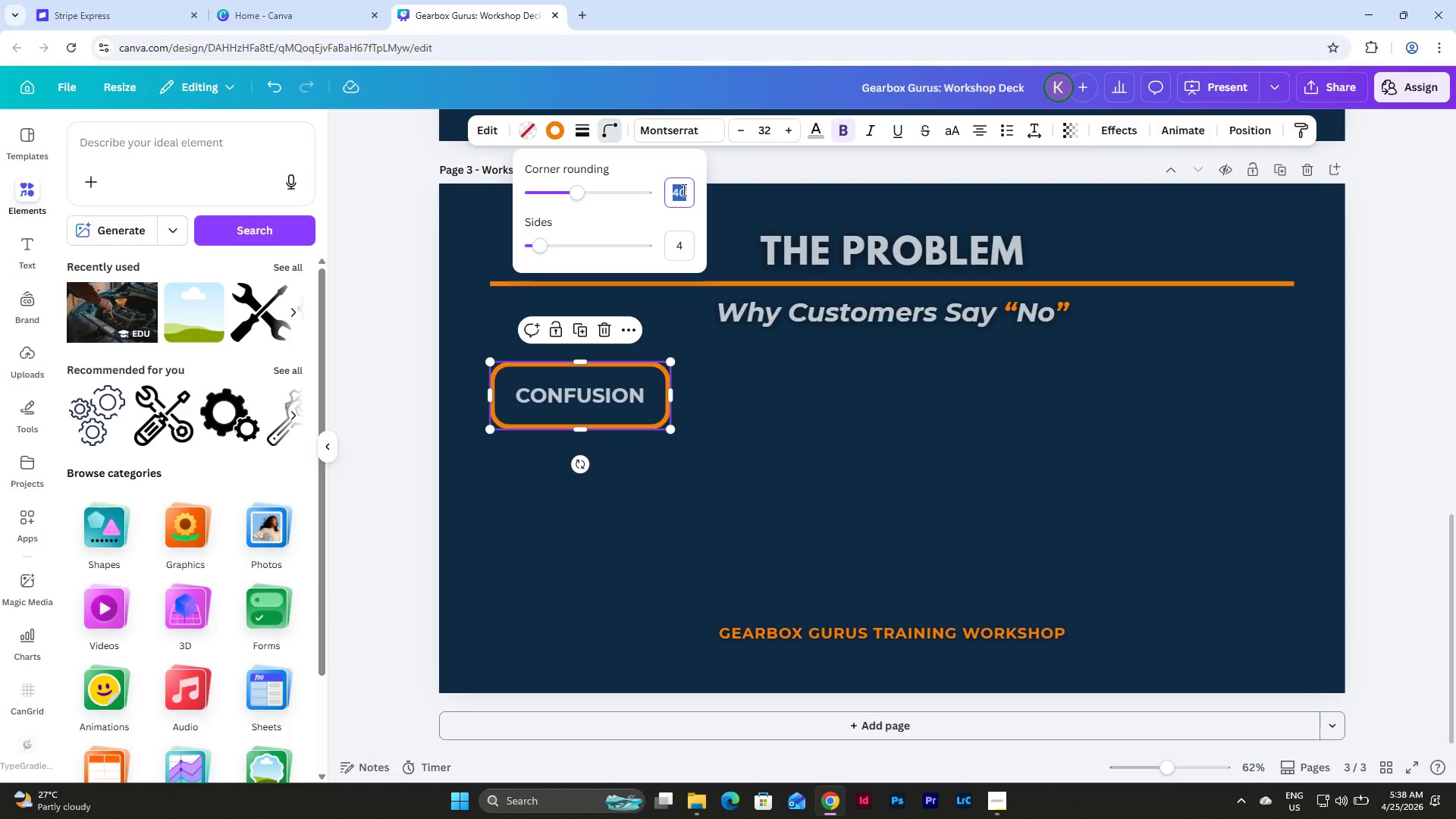 
key(Numpad3)
 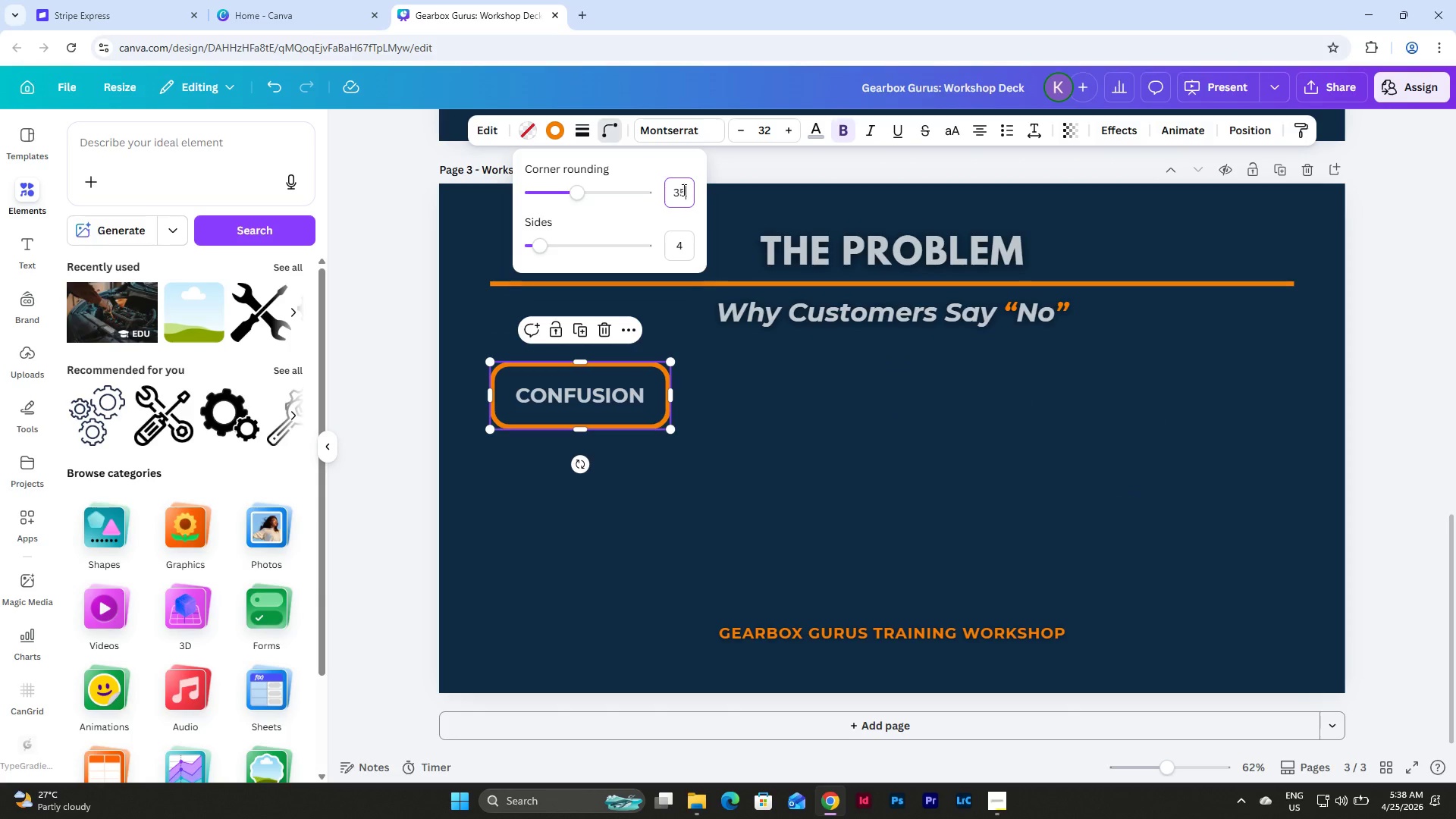 
key(Numpad5)
 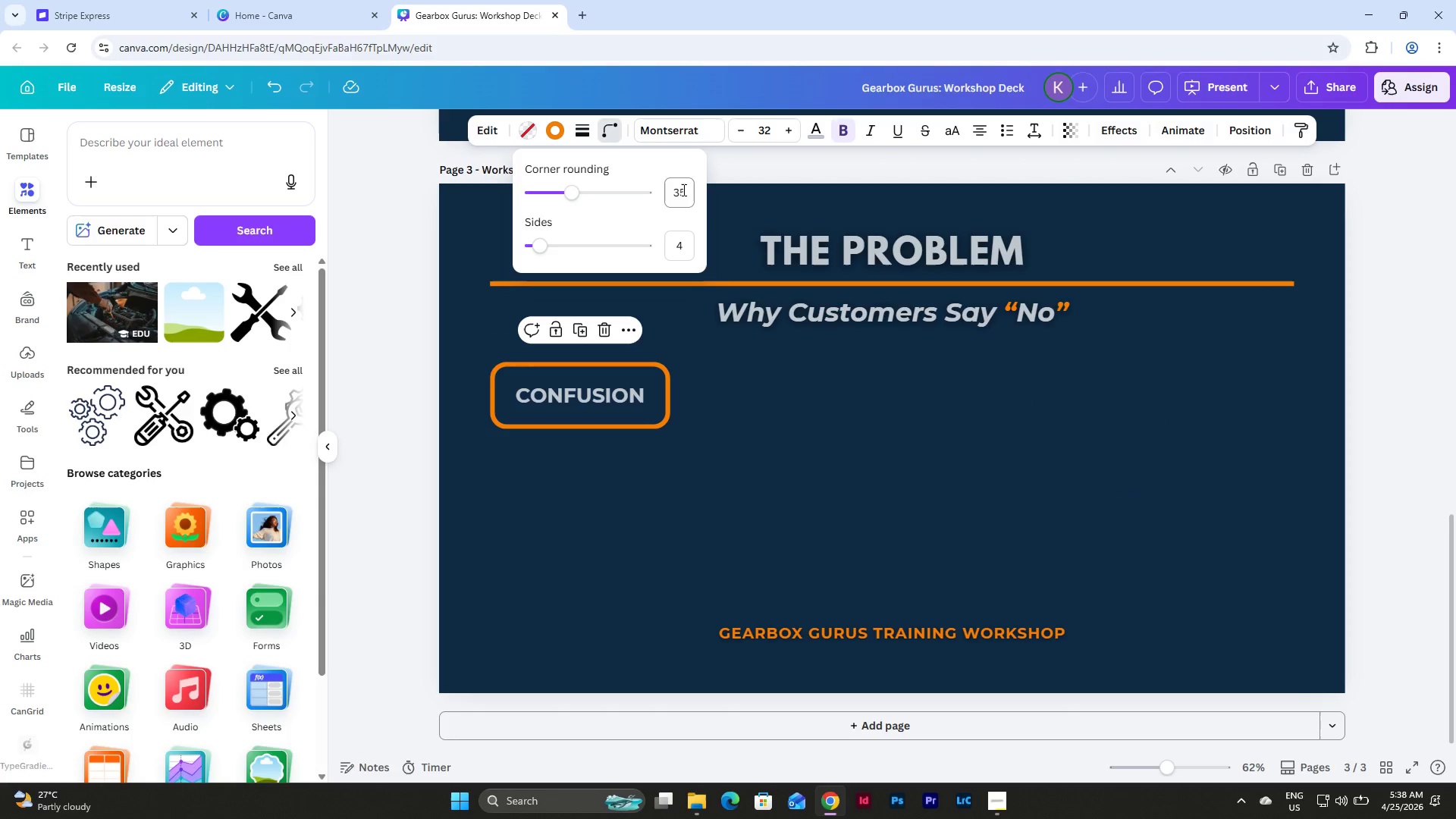 
key(NumpadEnter)
 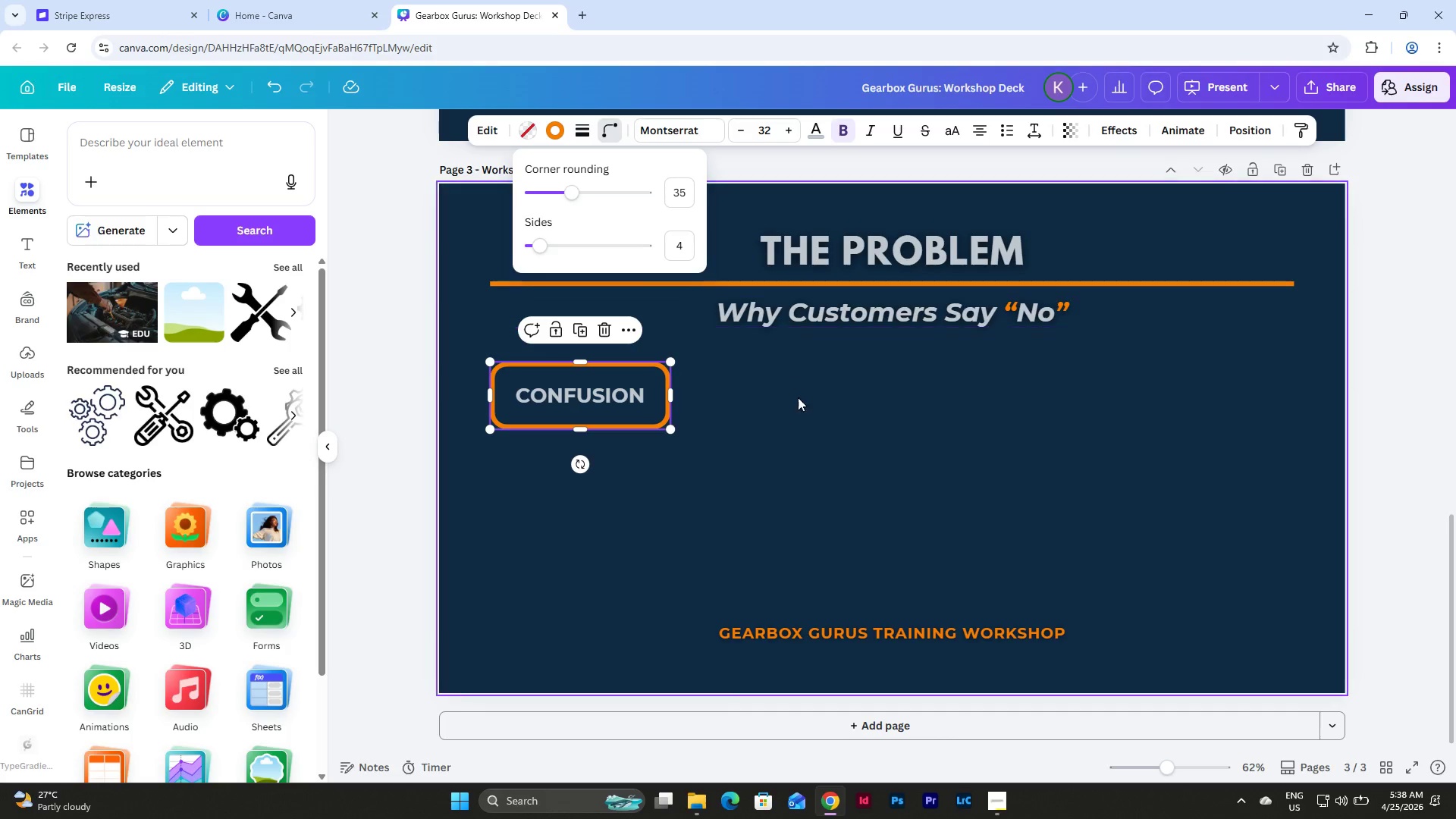 
left_click([794, 435])
 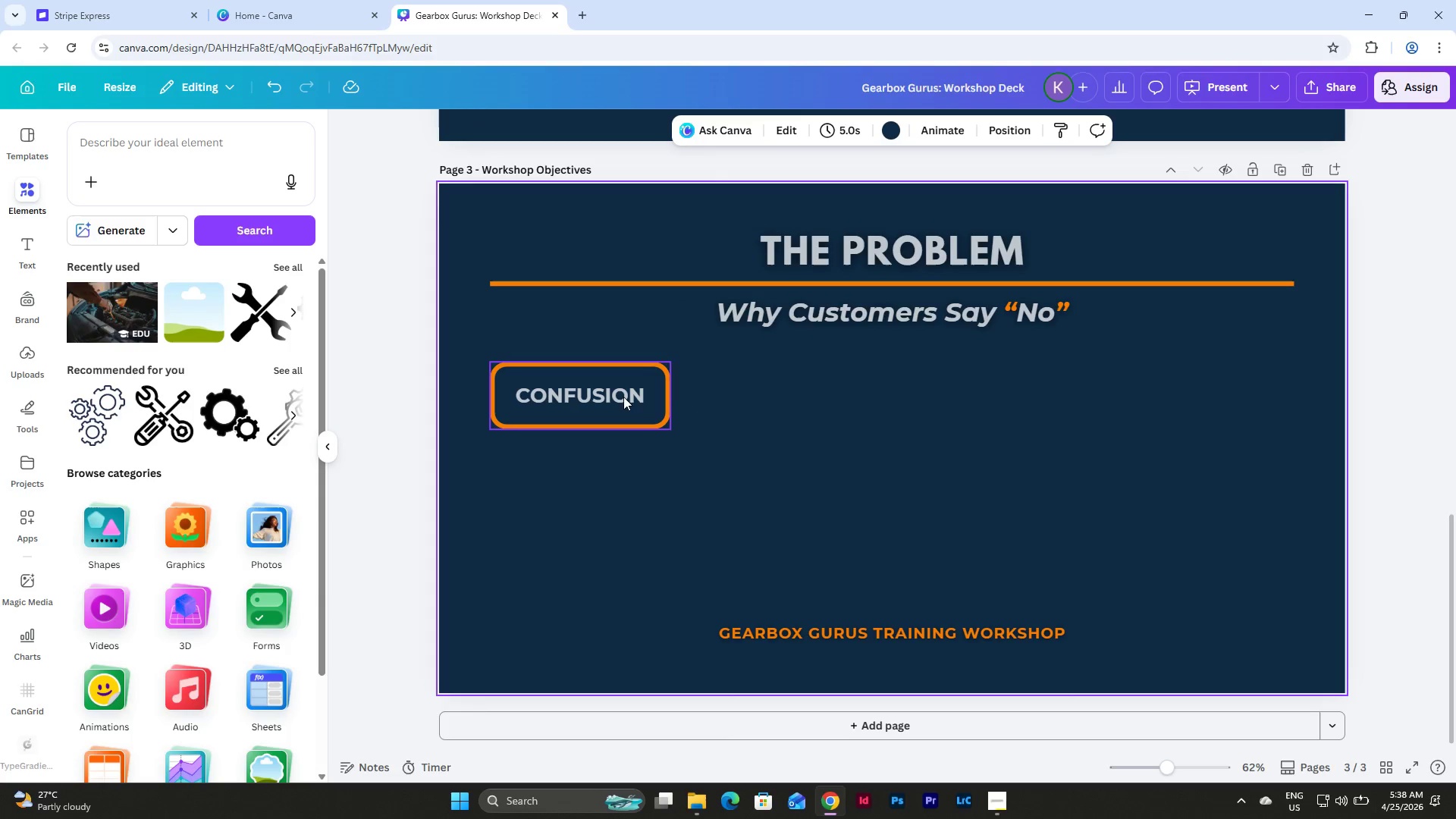 
left_click([867, 443])
 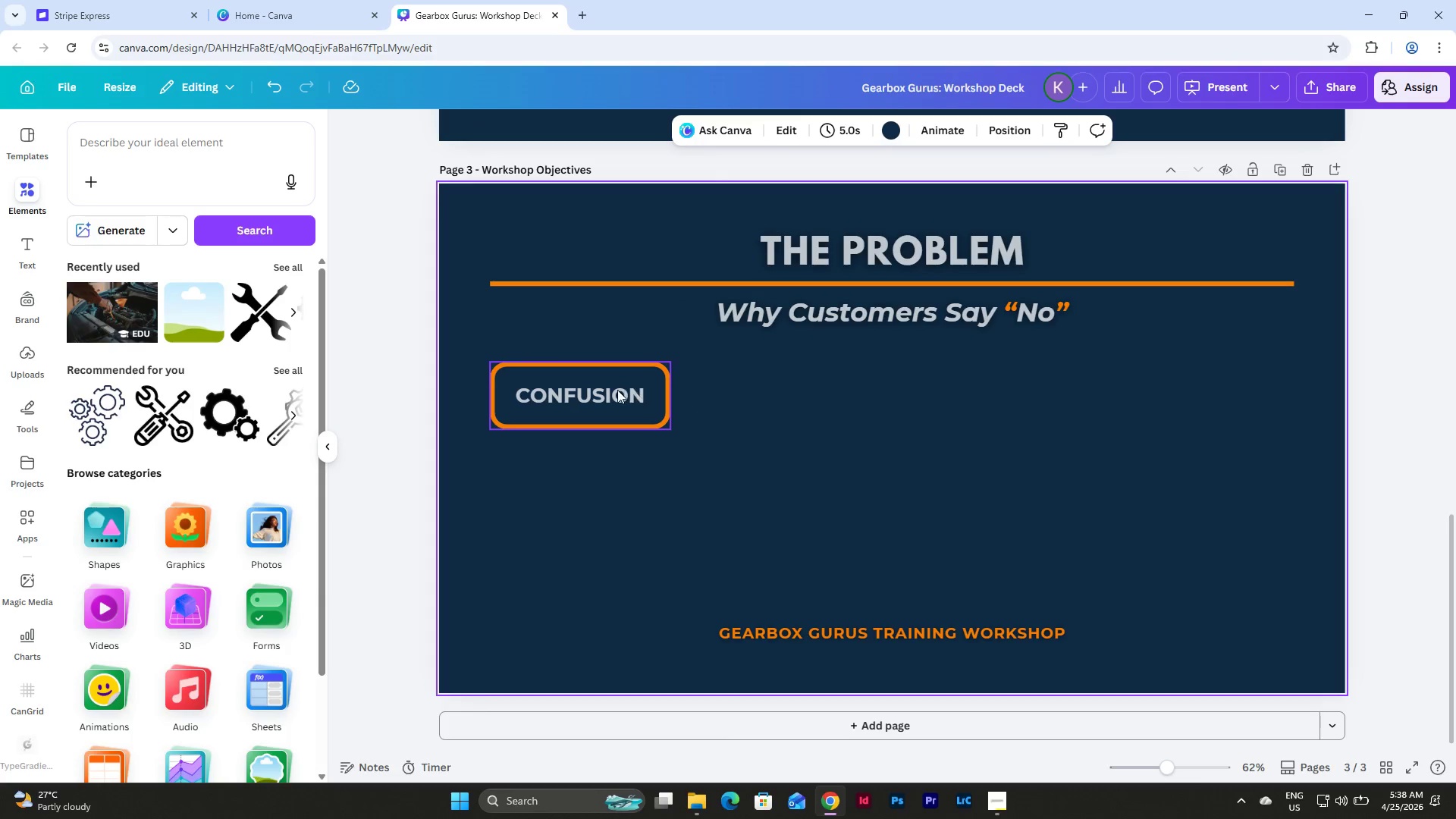 
left_click([617, 390])
 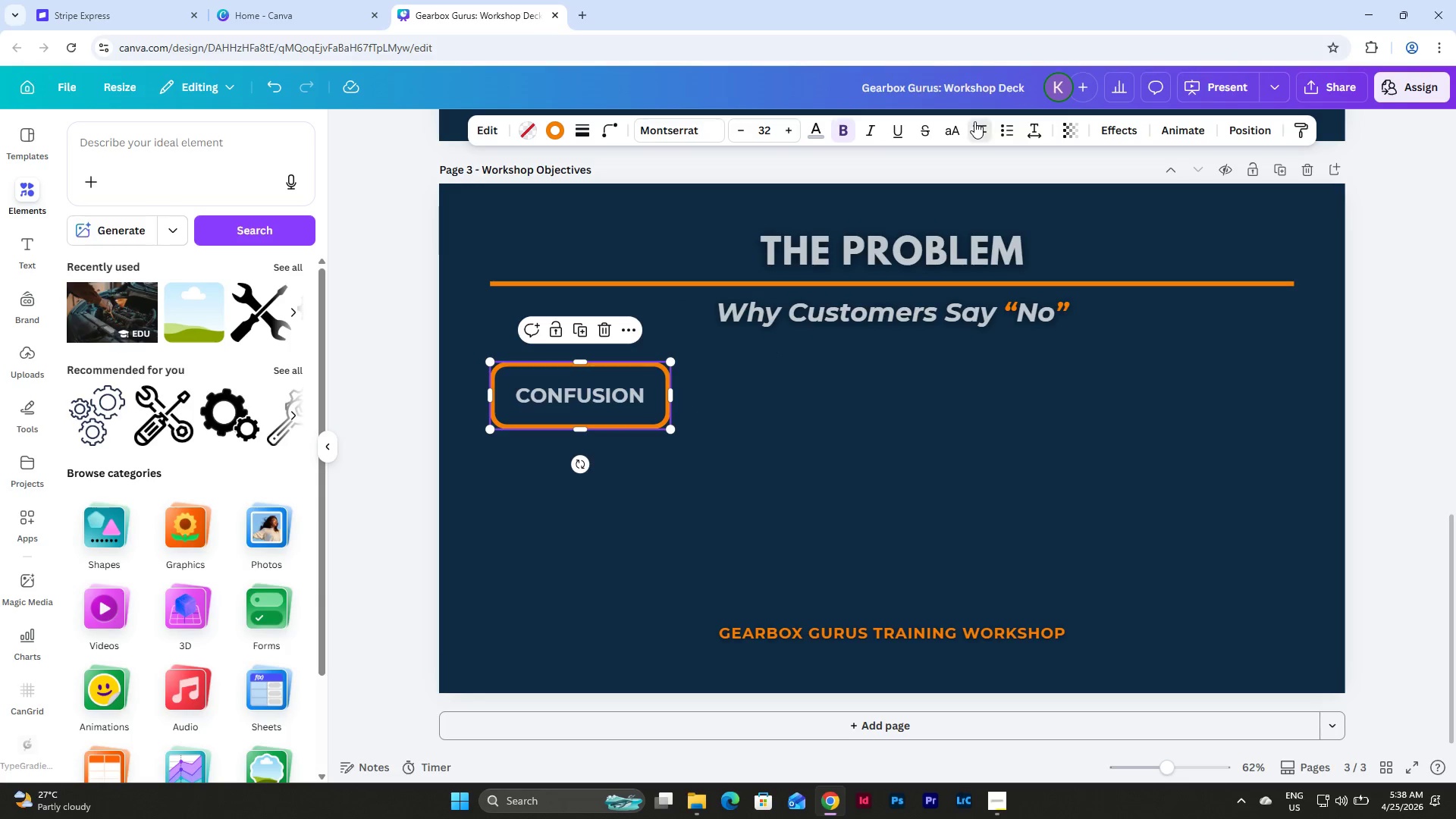 
left_click([974, 121])
 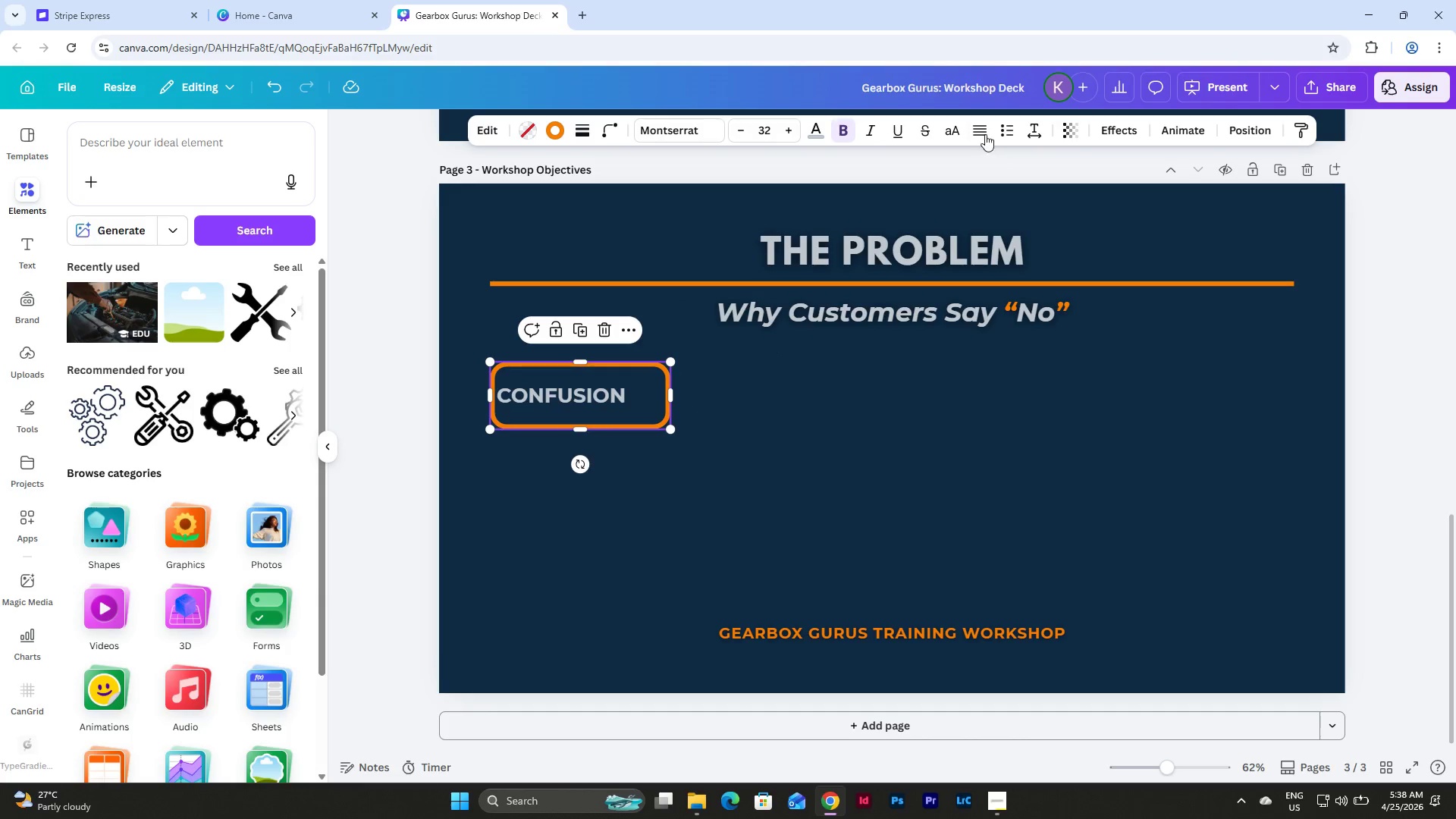 
left_click([985, 130])
 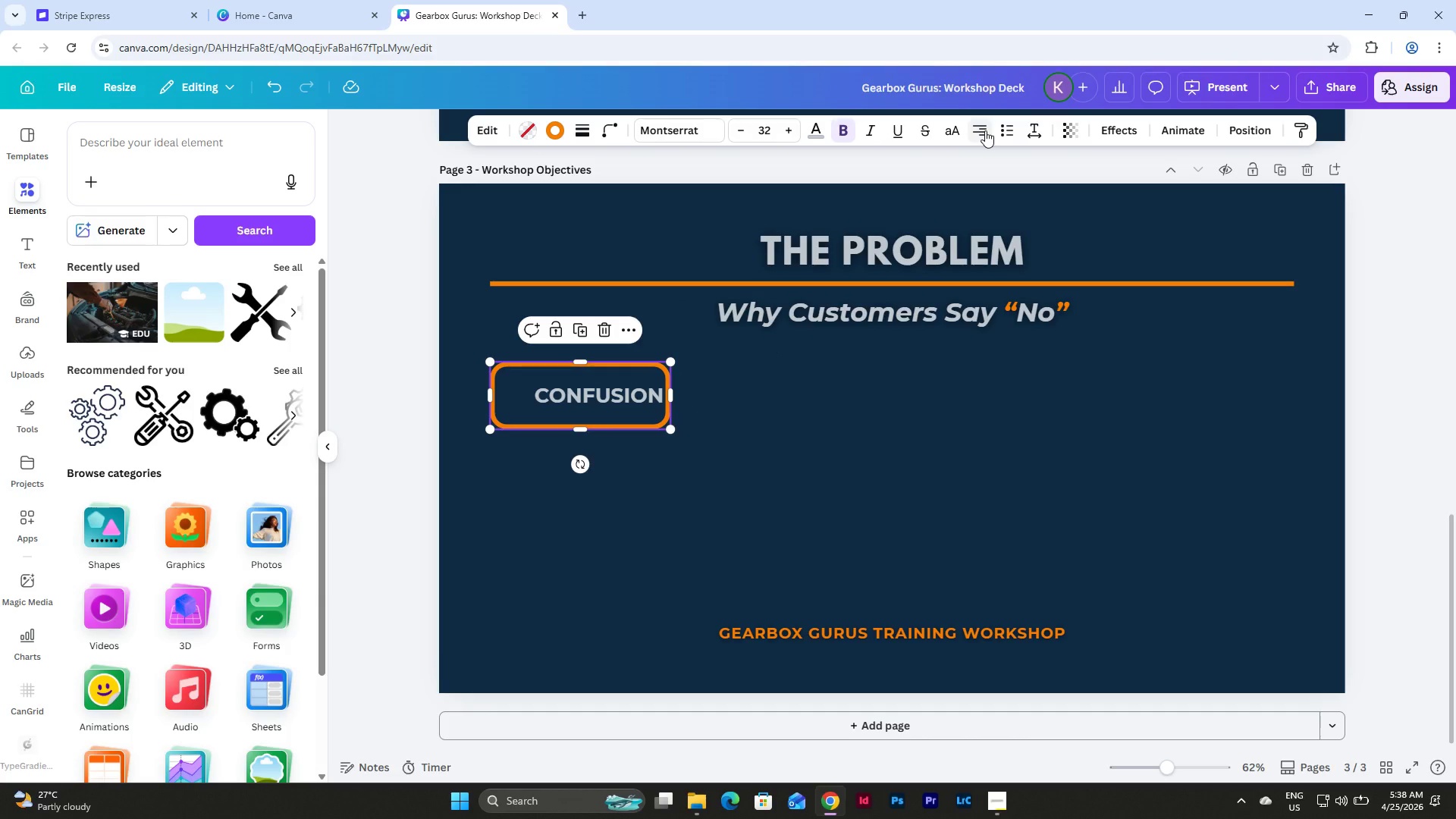 
left_click([985, 130])
 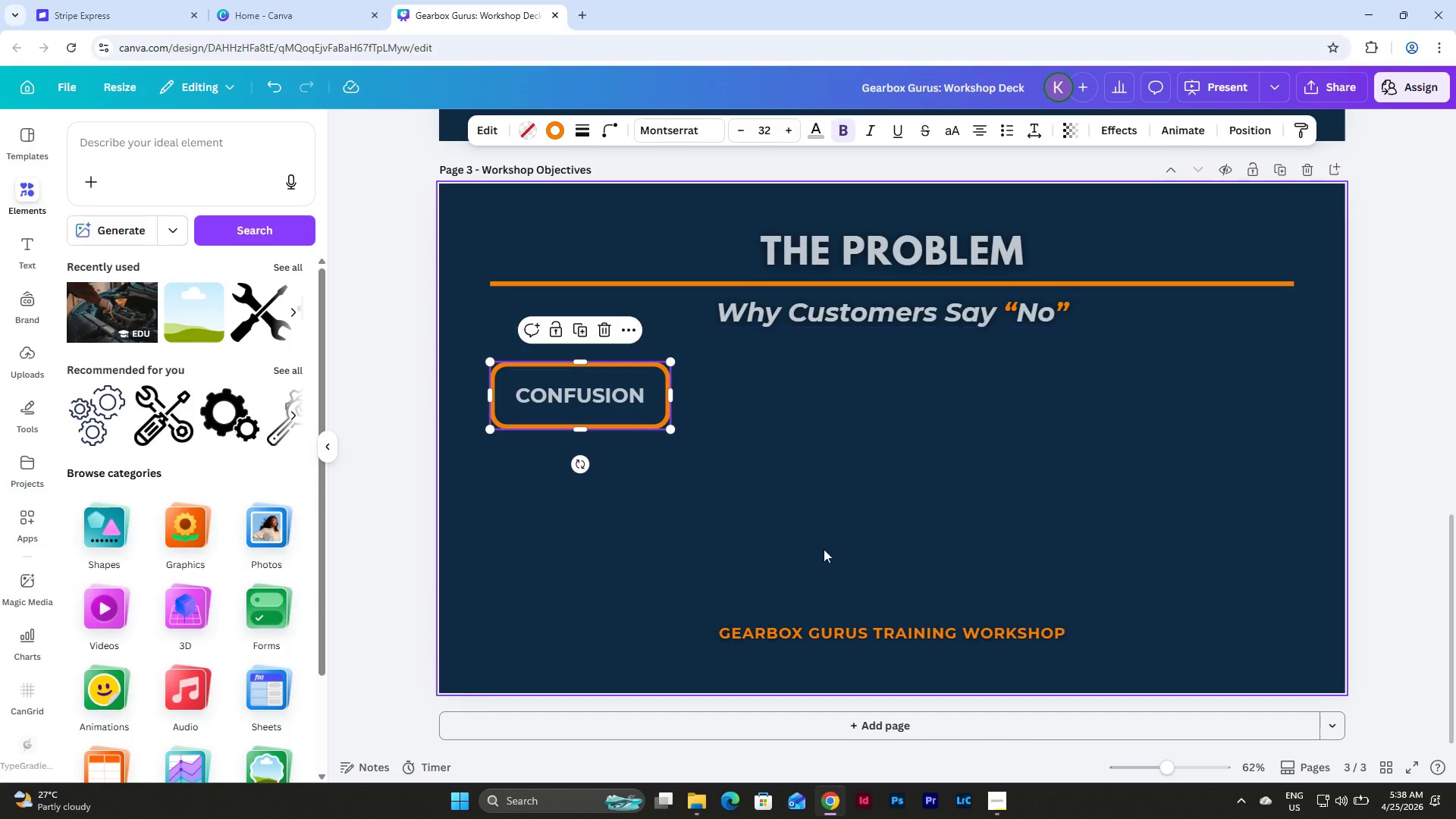 
left_click([818, 555])
 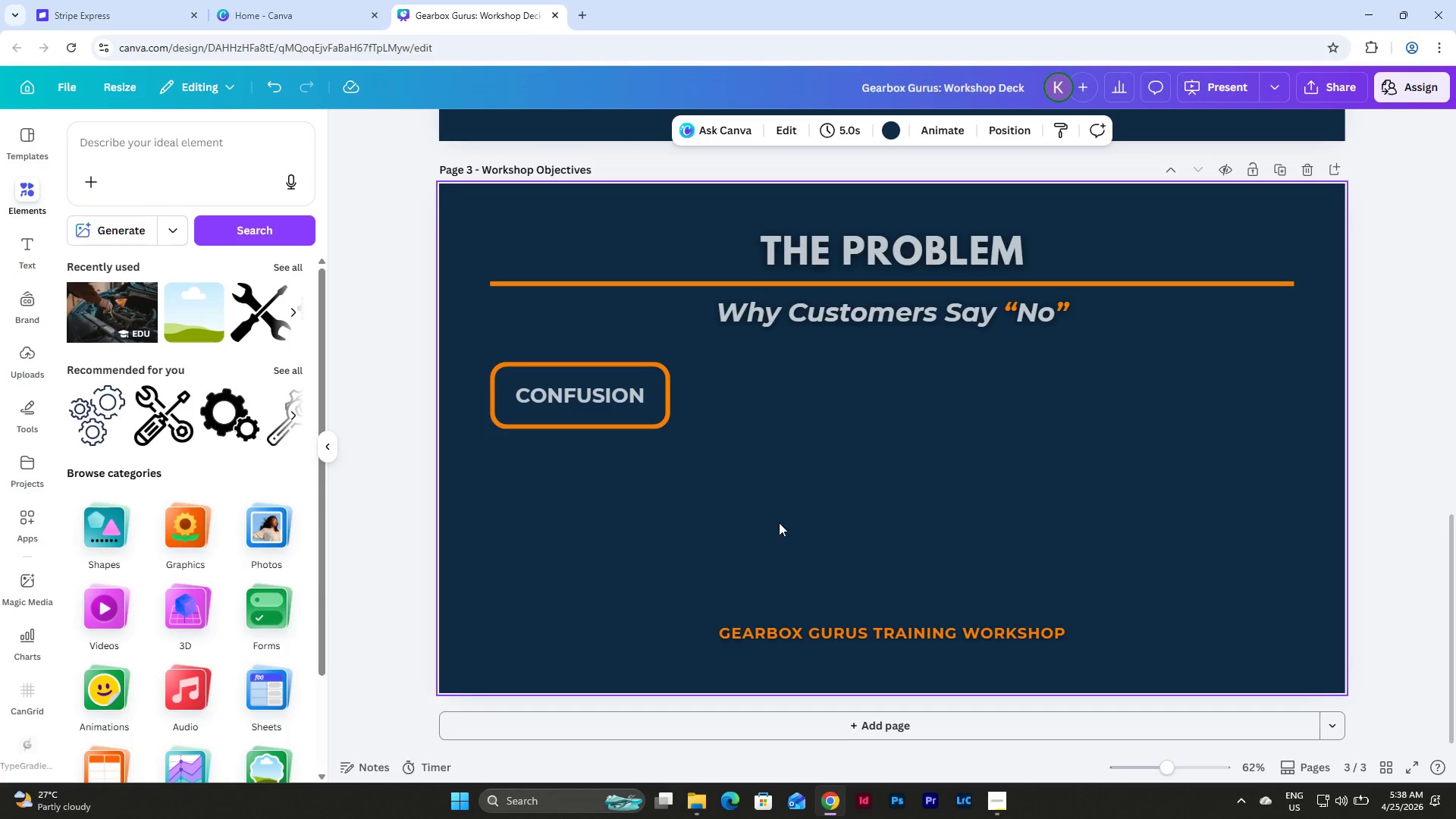 
left_click_drag(start_coordinate=[777, 521], to_coordinate=[595, 413])
 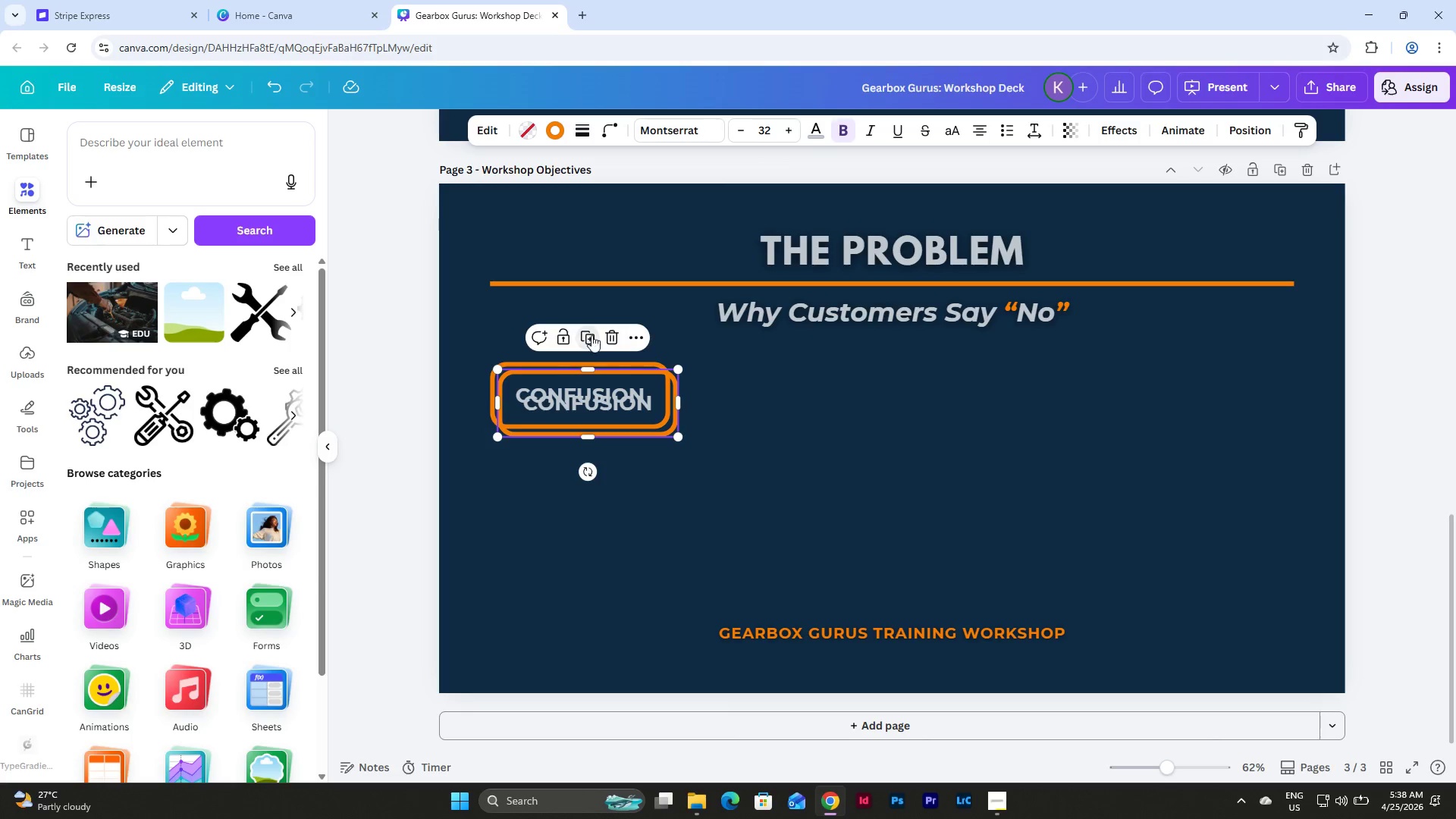 
left_click_drag(start_coordinate=[559, 400], to_coordinate=[766, 391])
 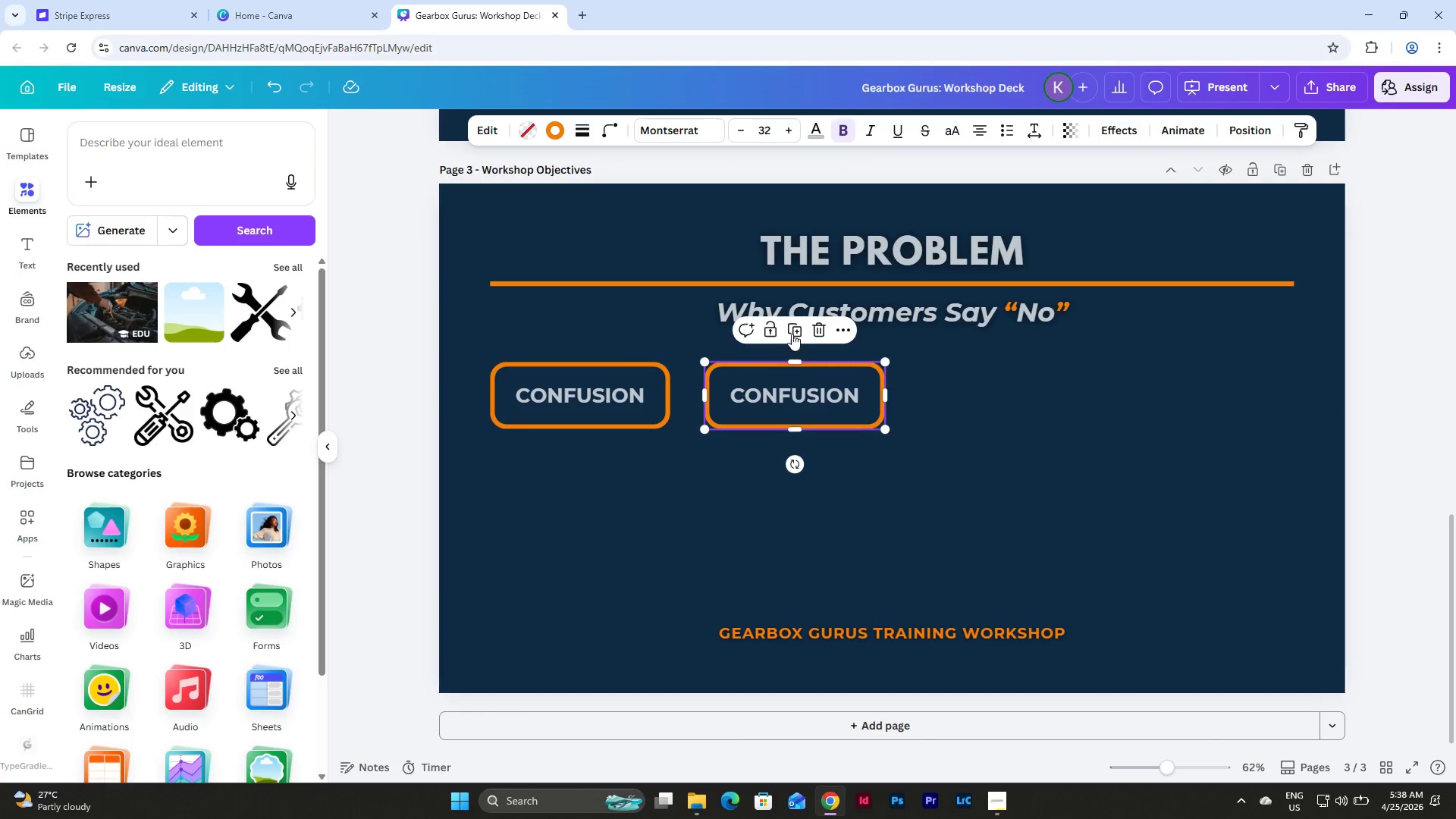 
left_click([797, 328])
 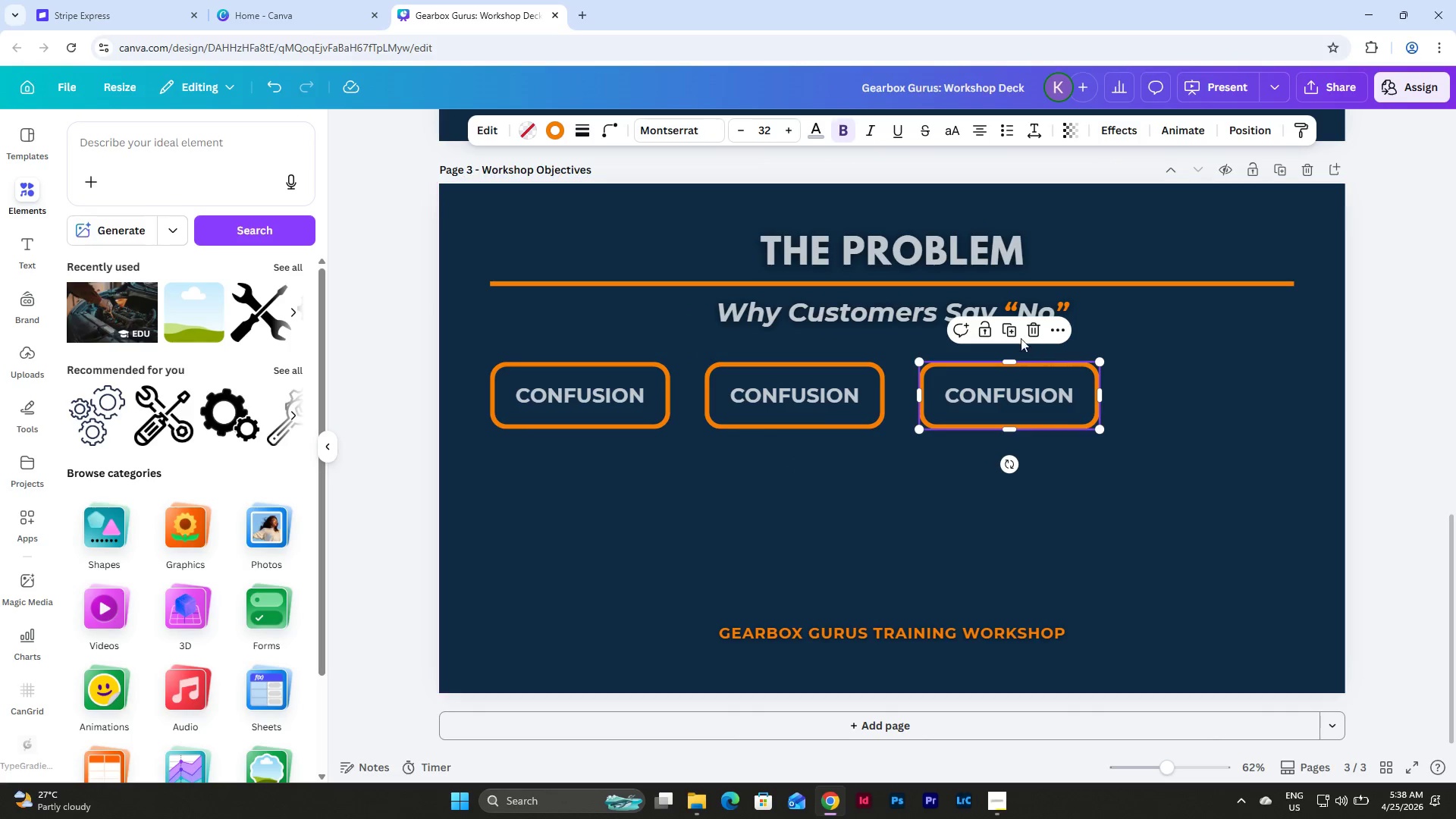 
left_click([1010, 331])
 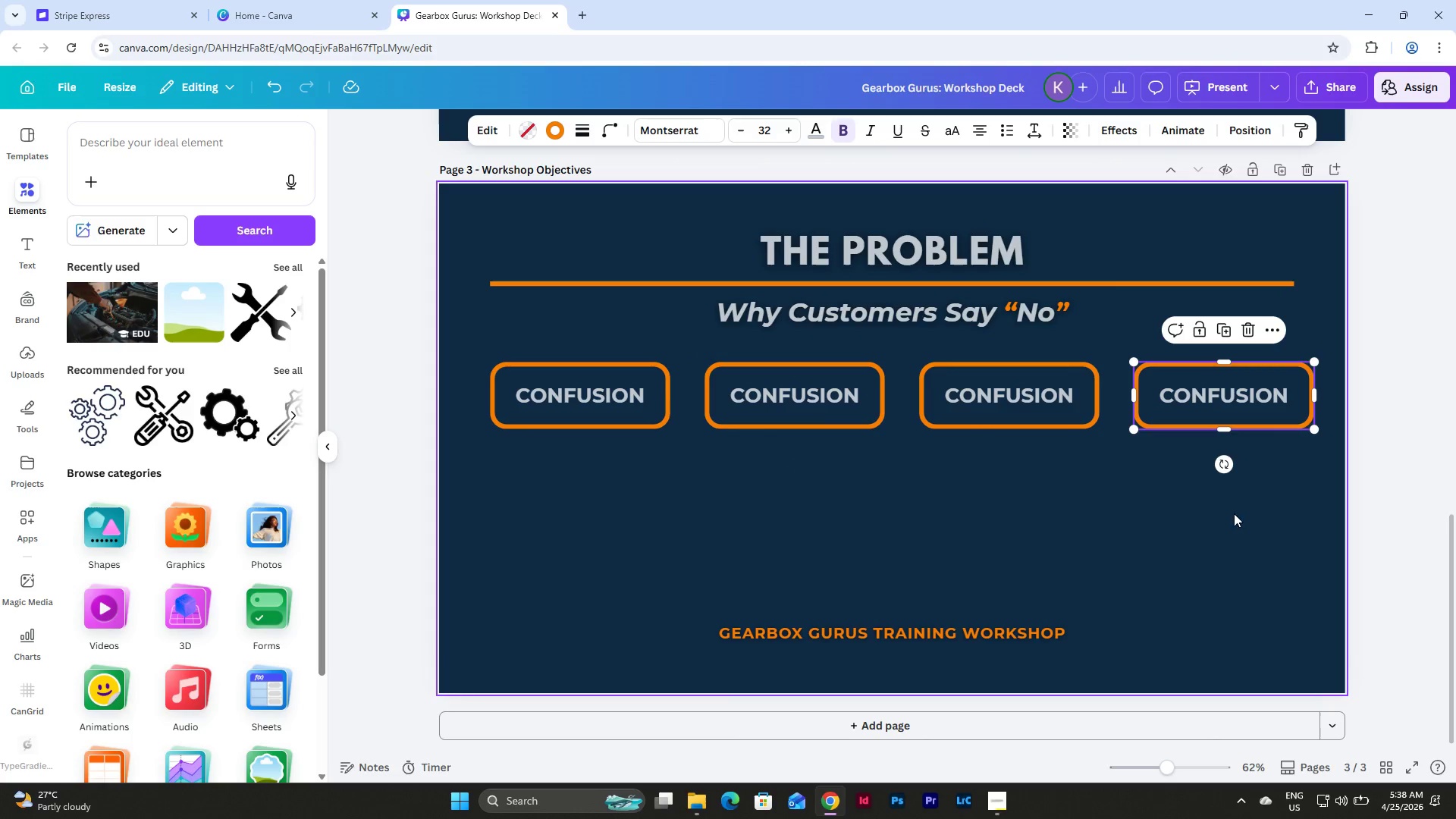 
left_click([1263, 541])
 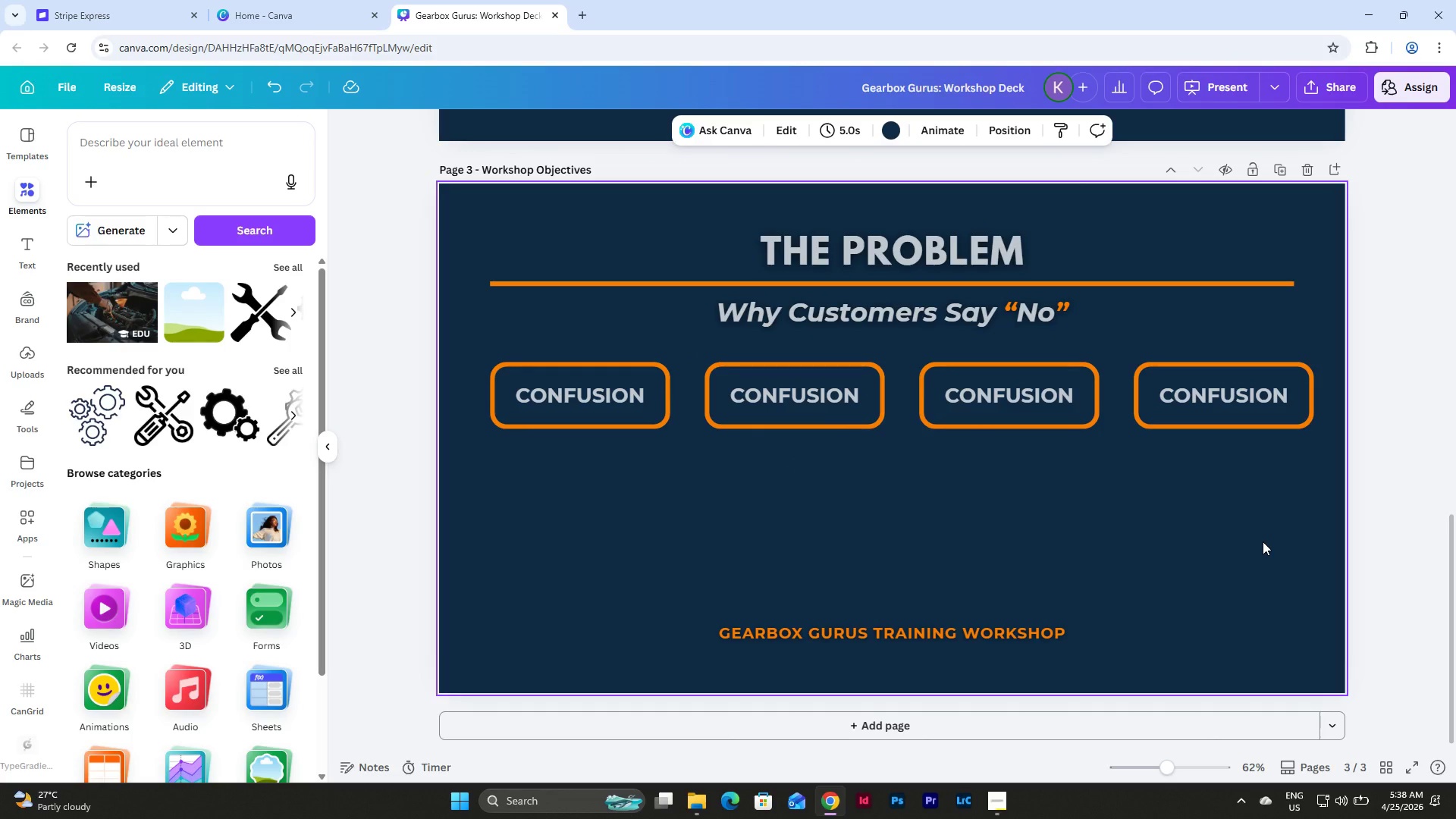 
wait(11.09)
 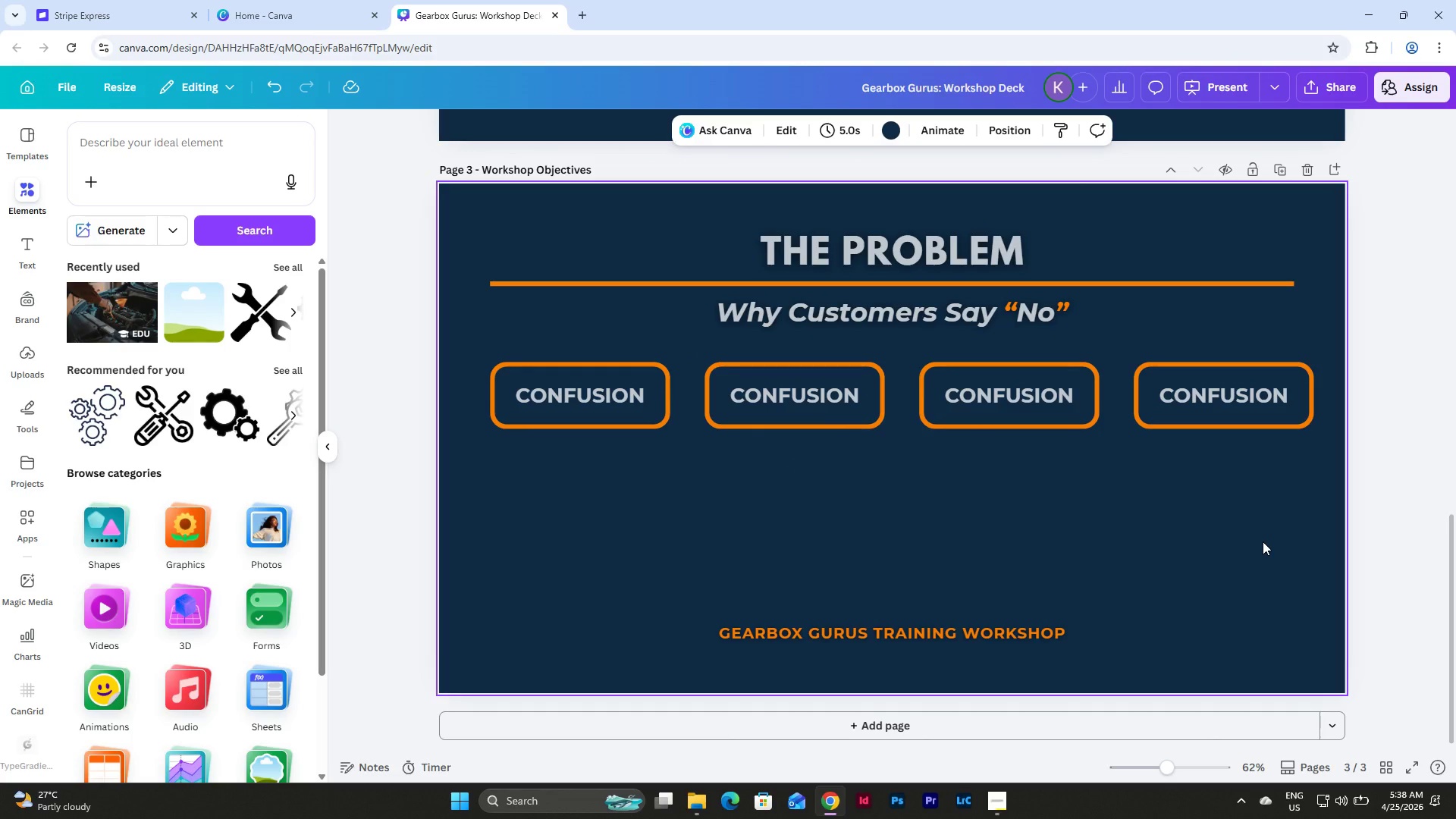 
left_click([1244, 410])
 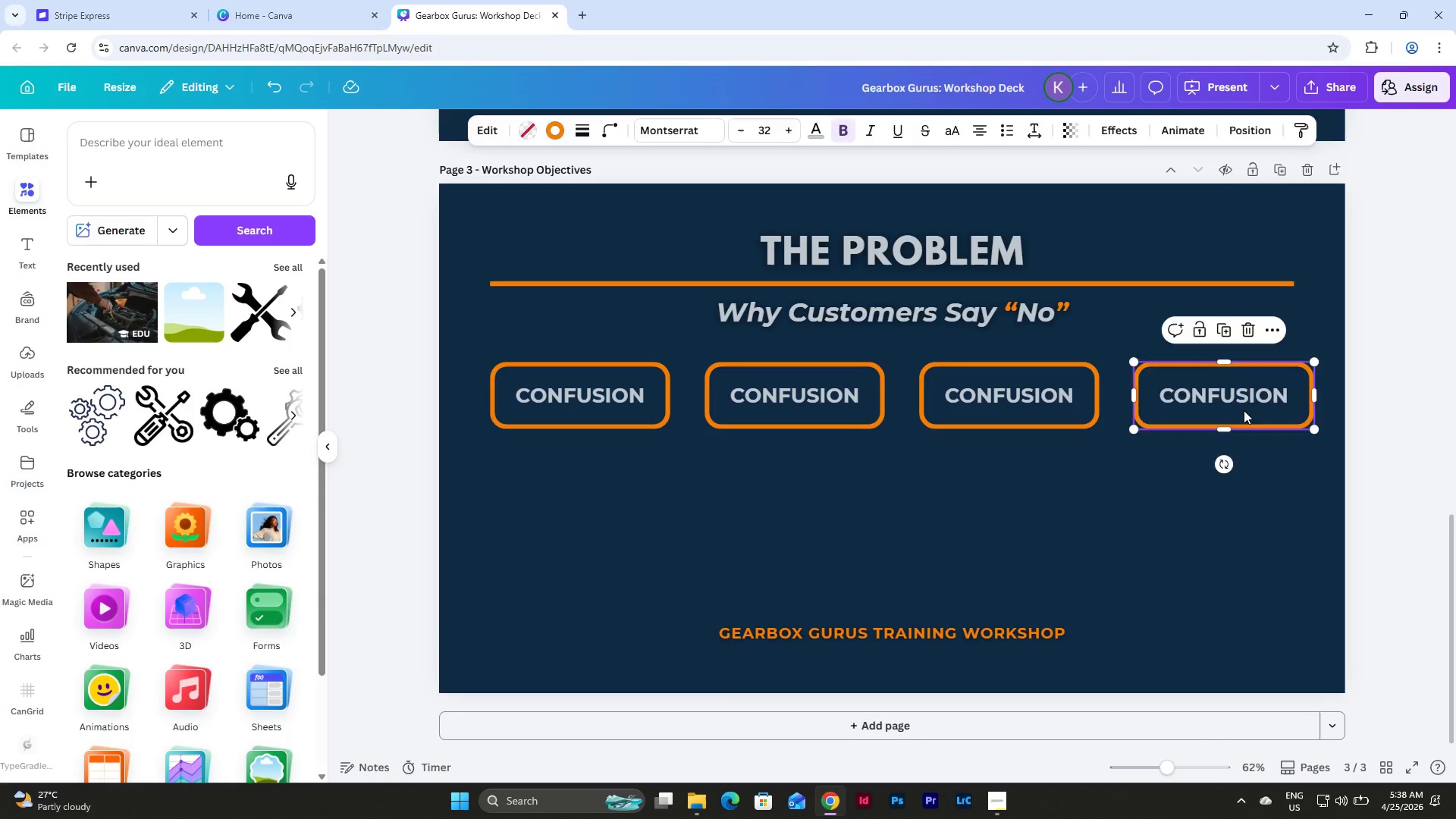 
key(Backspace)
 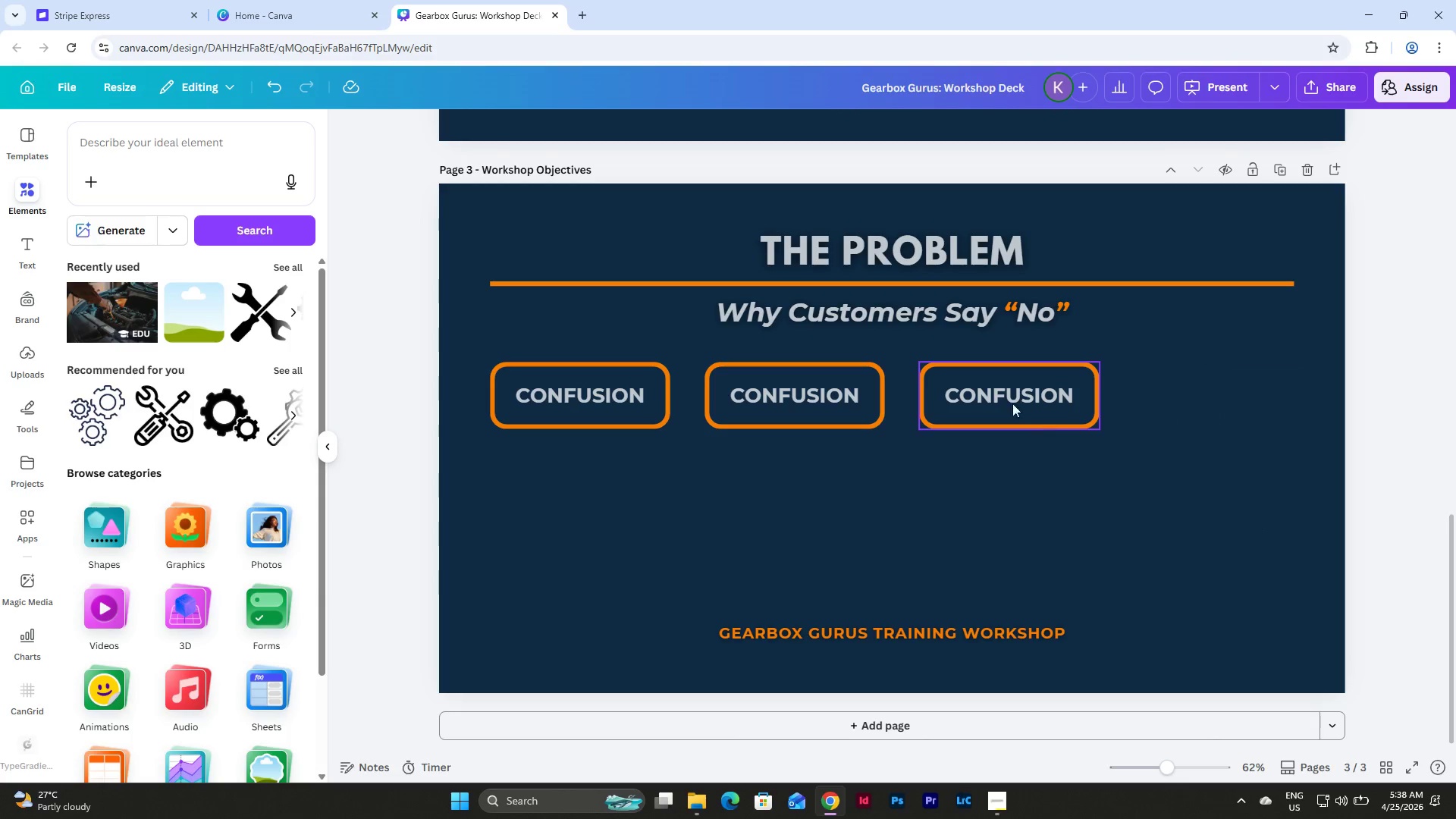 
left_click([994, 378])
 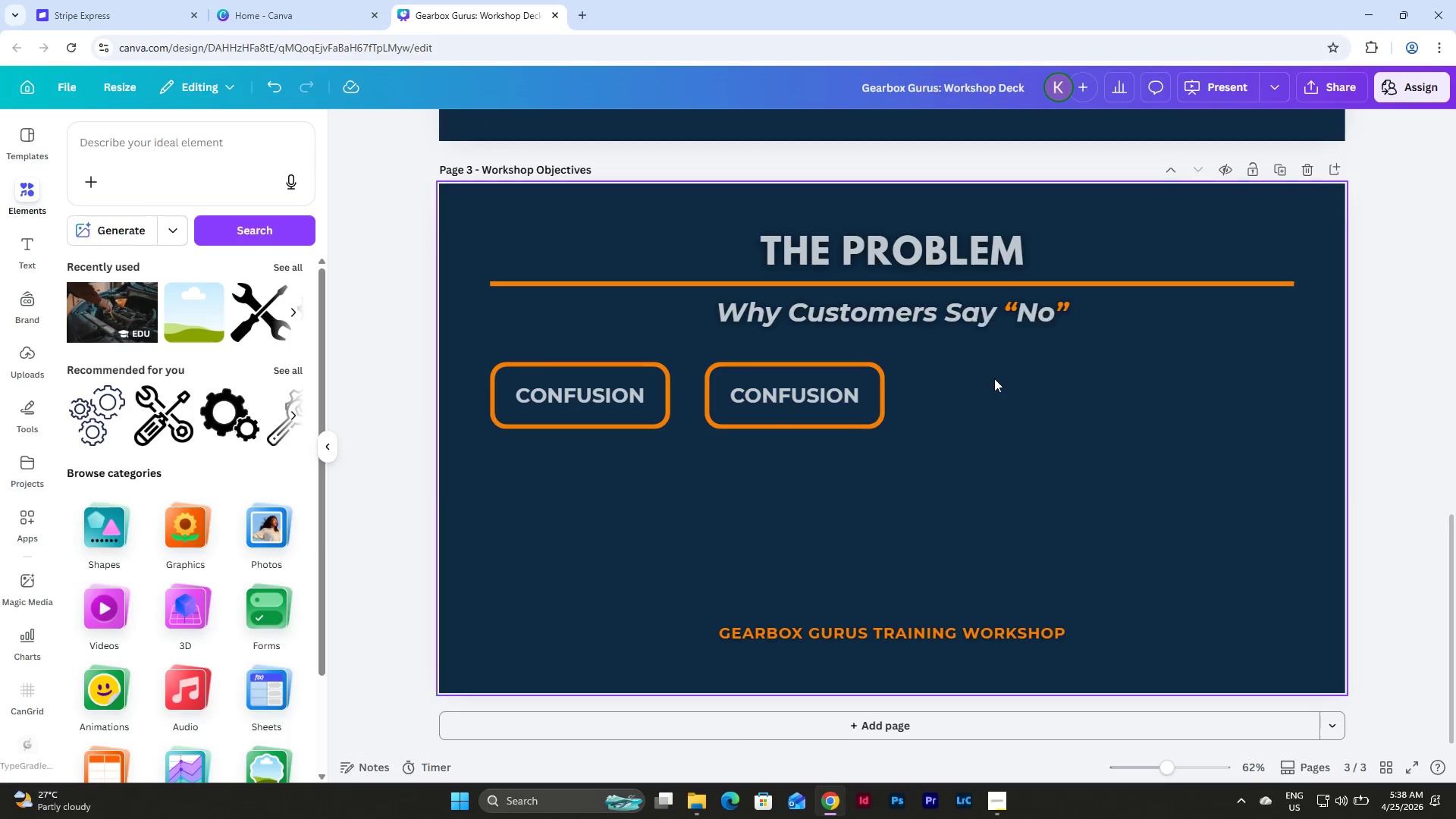 
key(Backspace)
 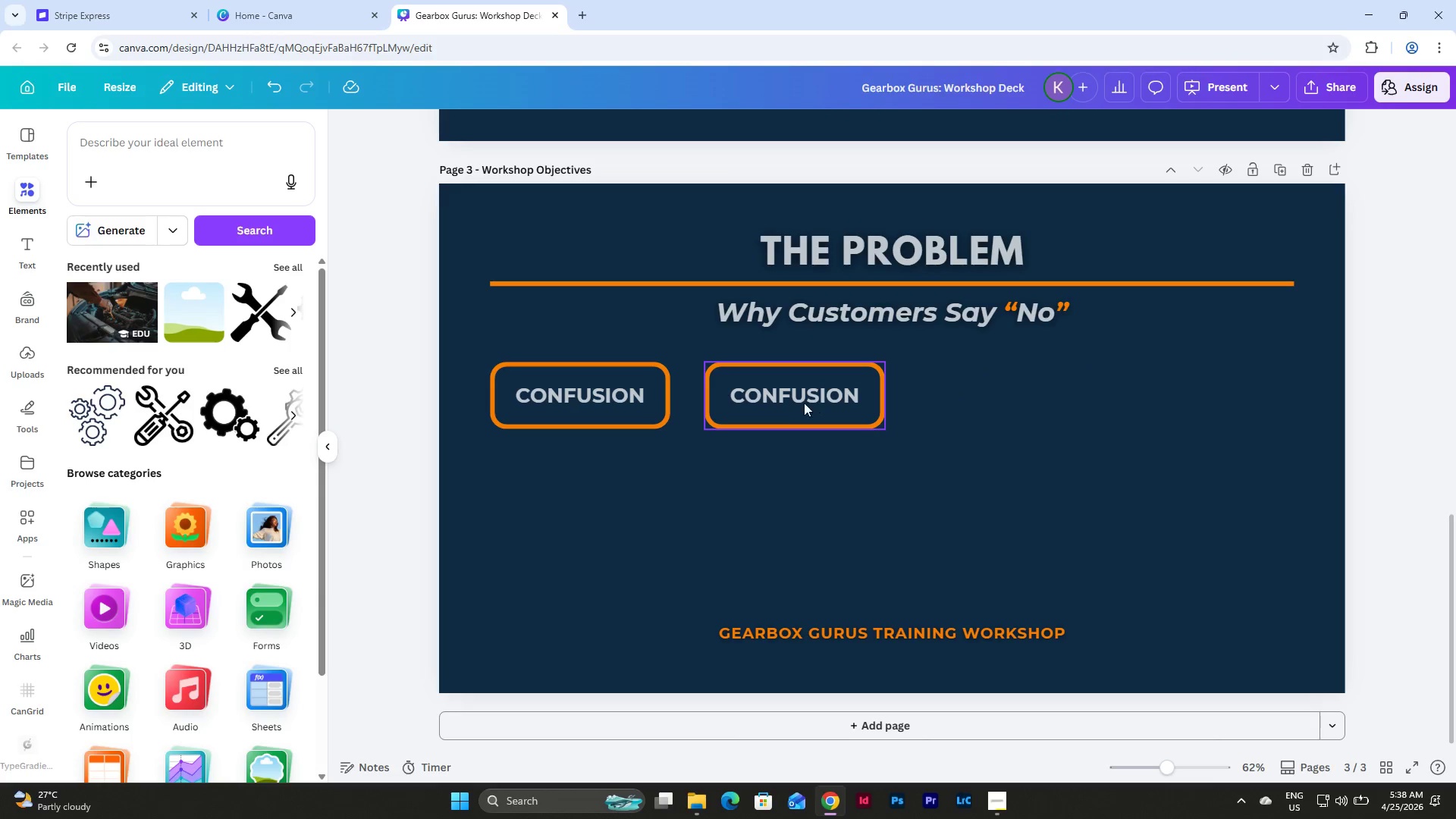 
left_click([787, 411])
 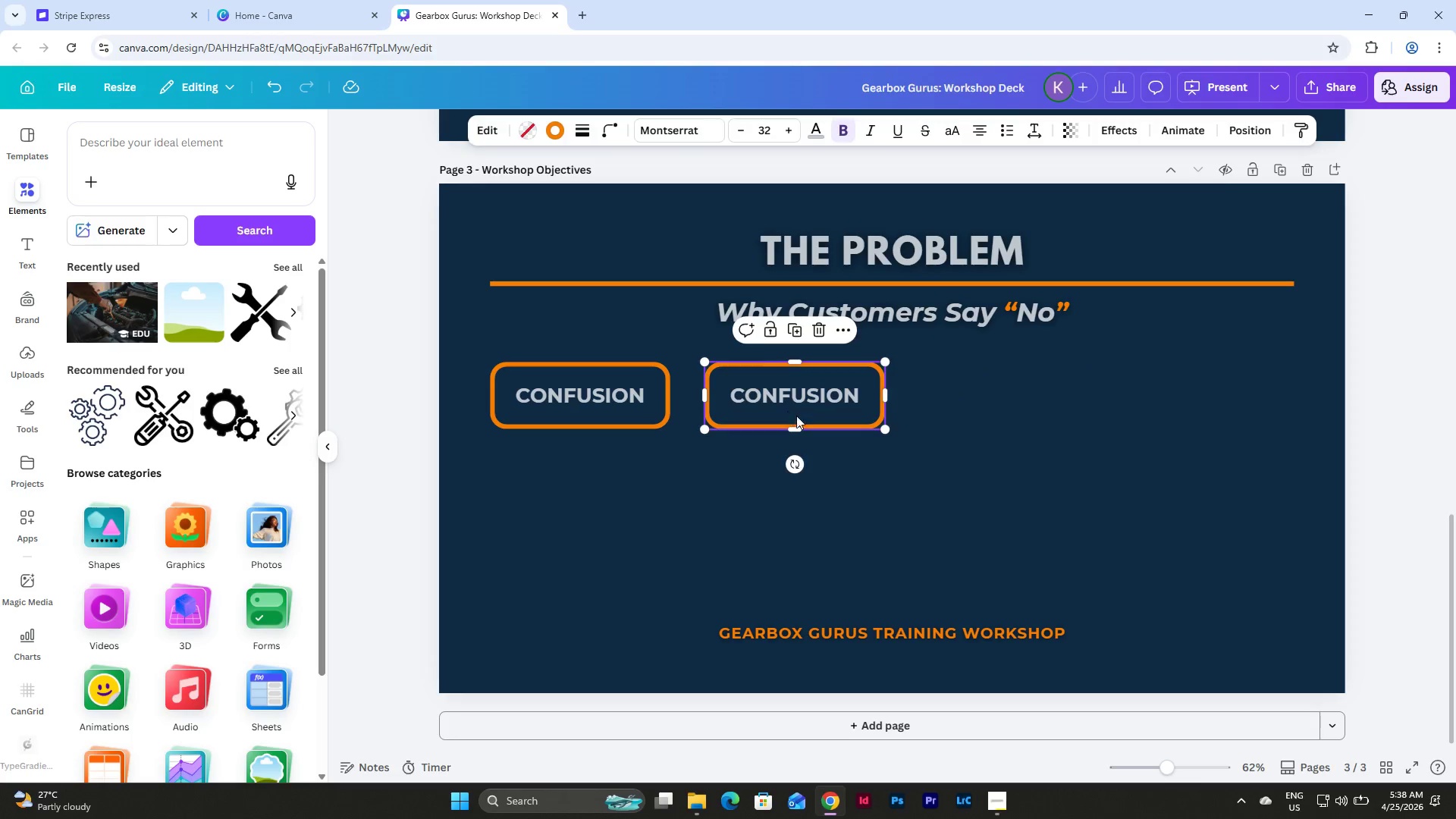 
key(Backspace)
 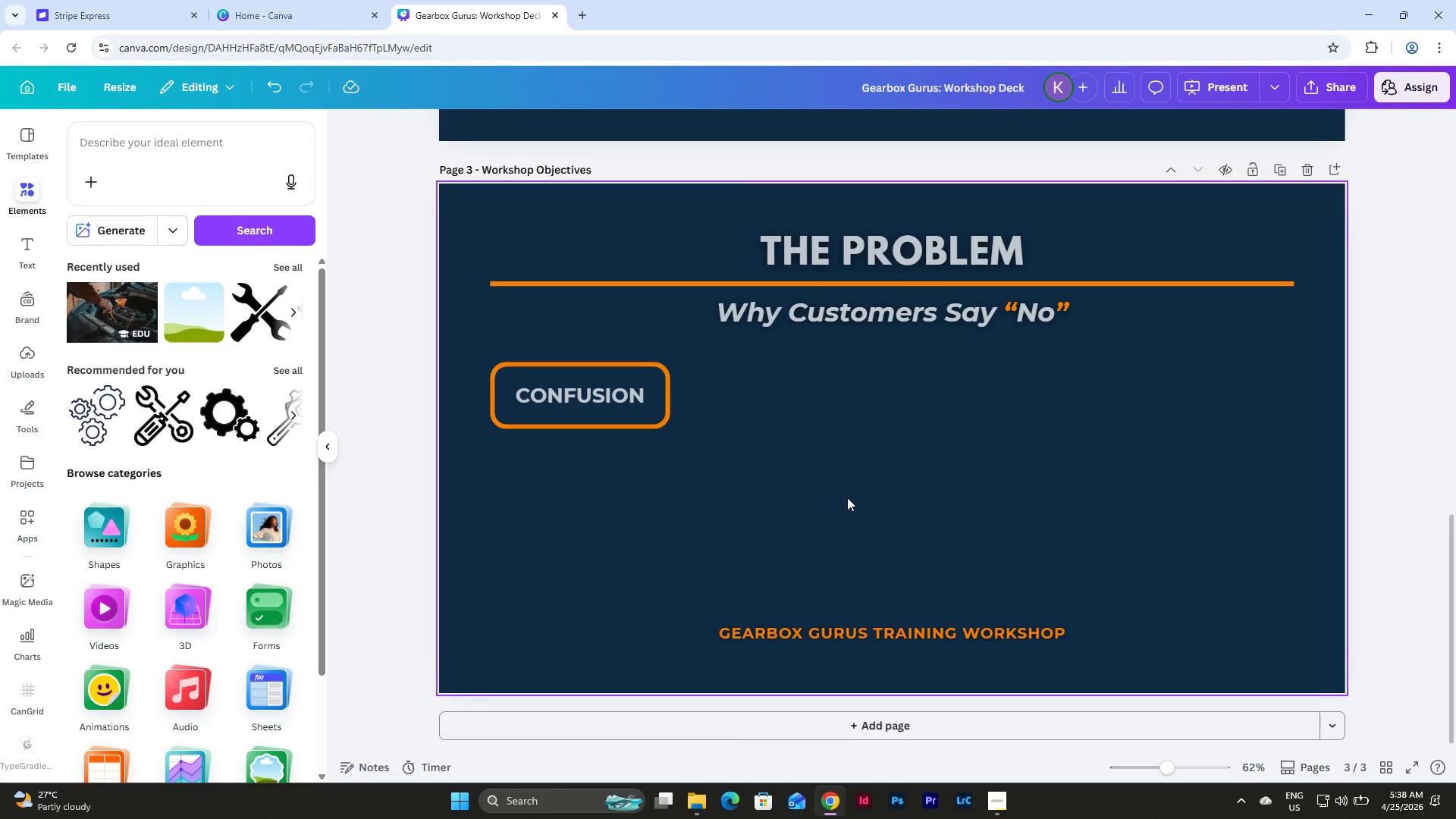 
left_click([544, 390])
 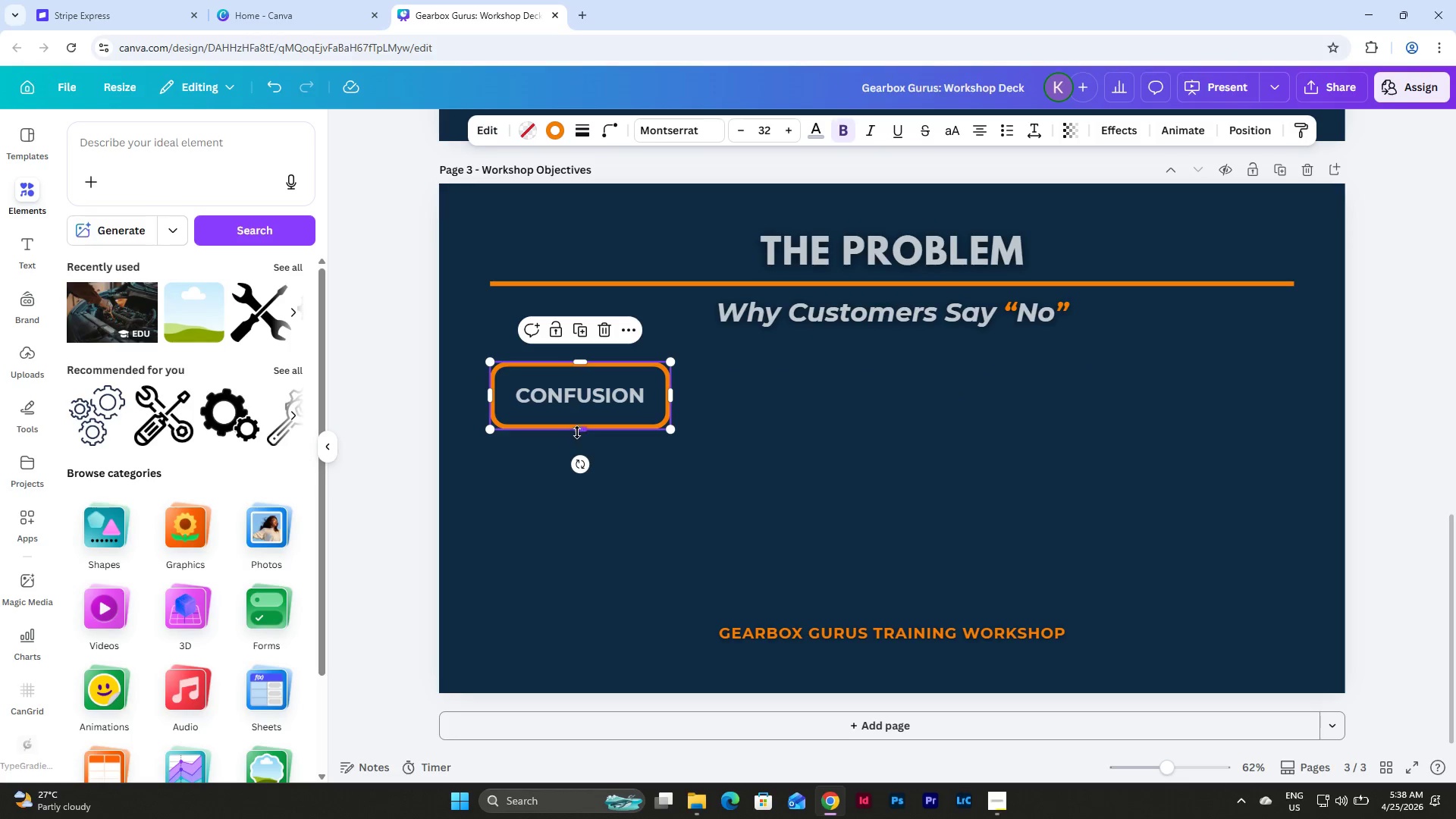 
left_click_drag(start_coordinate=[577, 431], to_coordinate=[577, 428])
 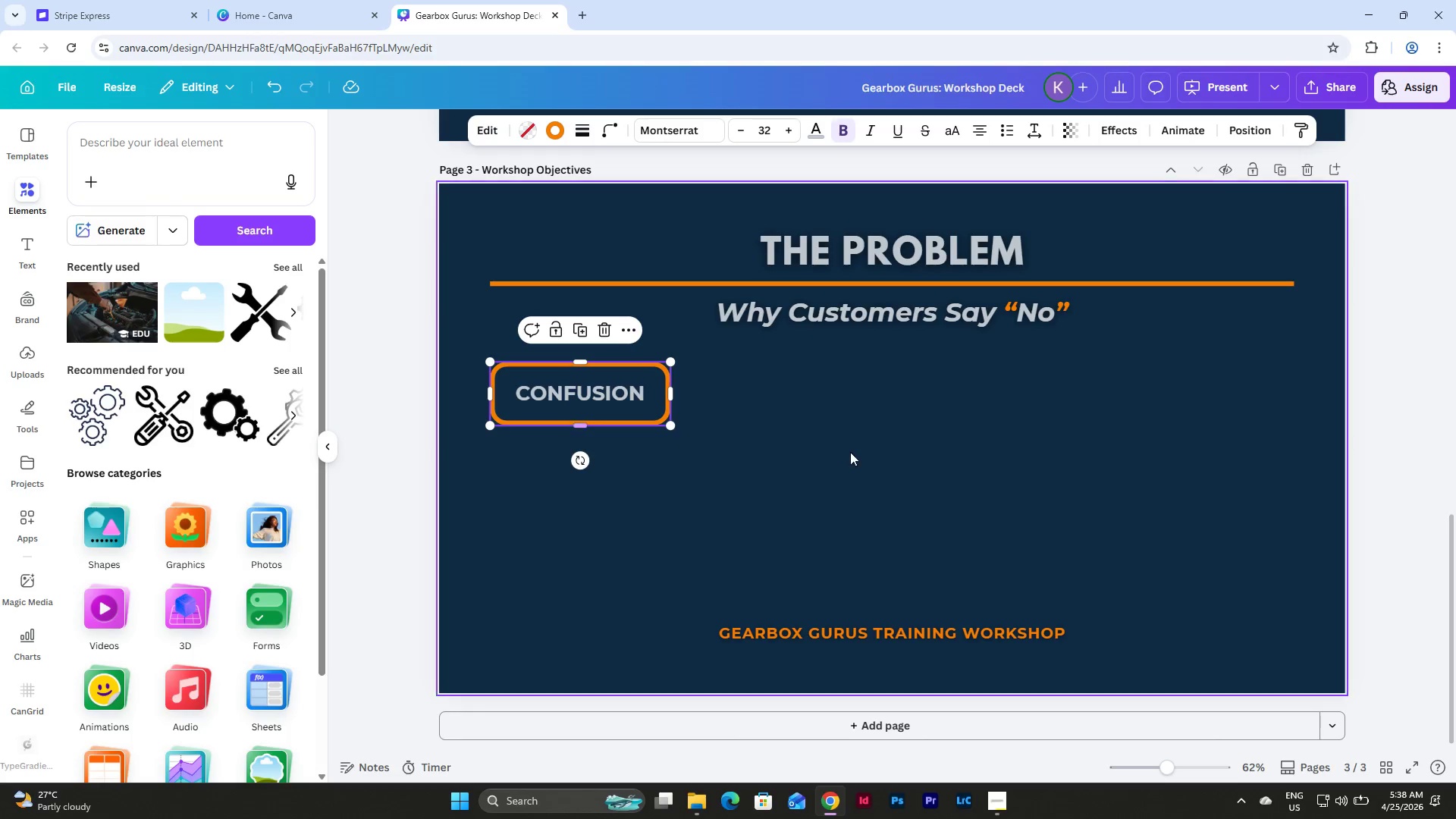 
left_click([852, 452])
 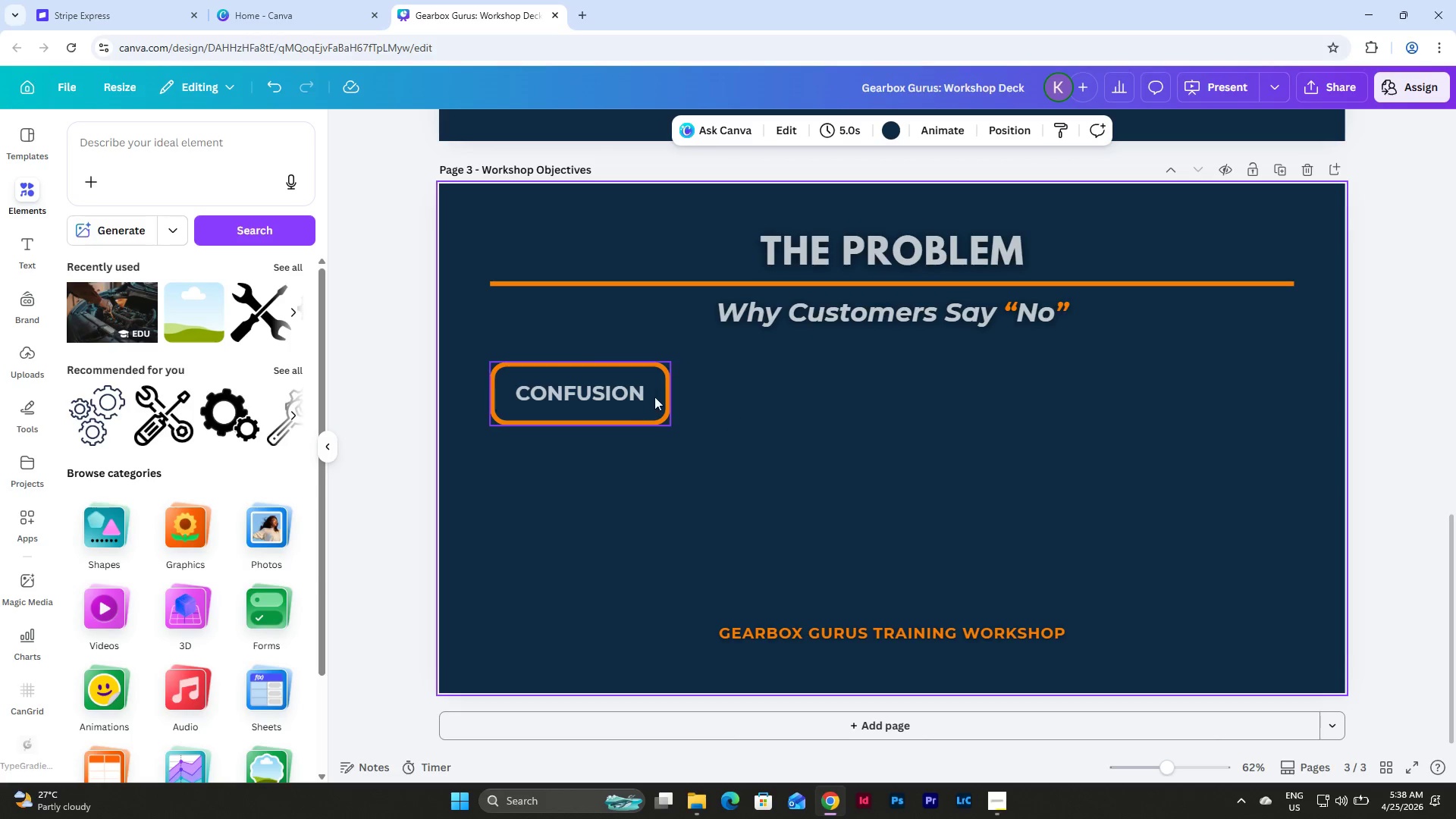 
left_click([617, 396])
 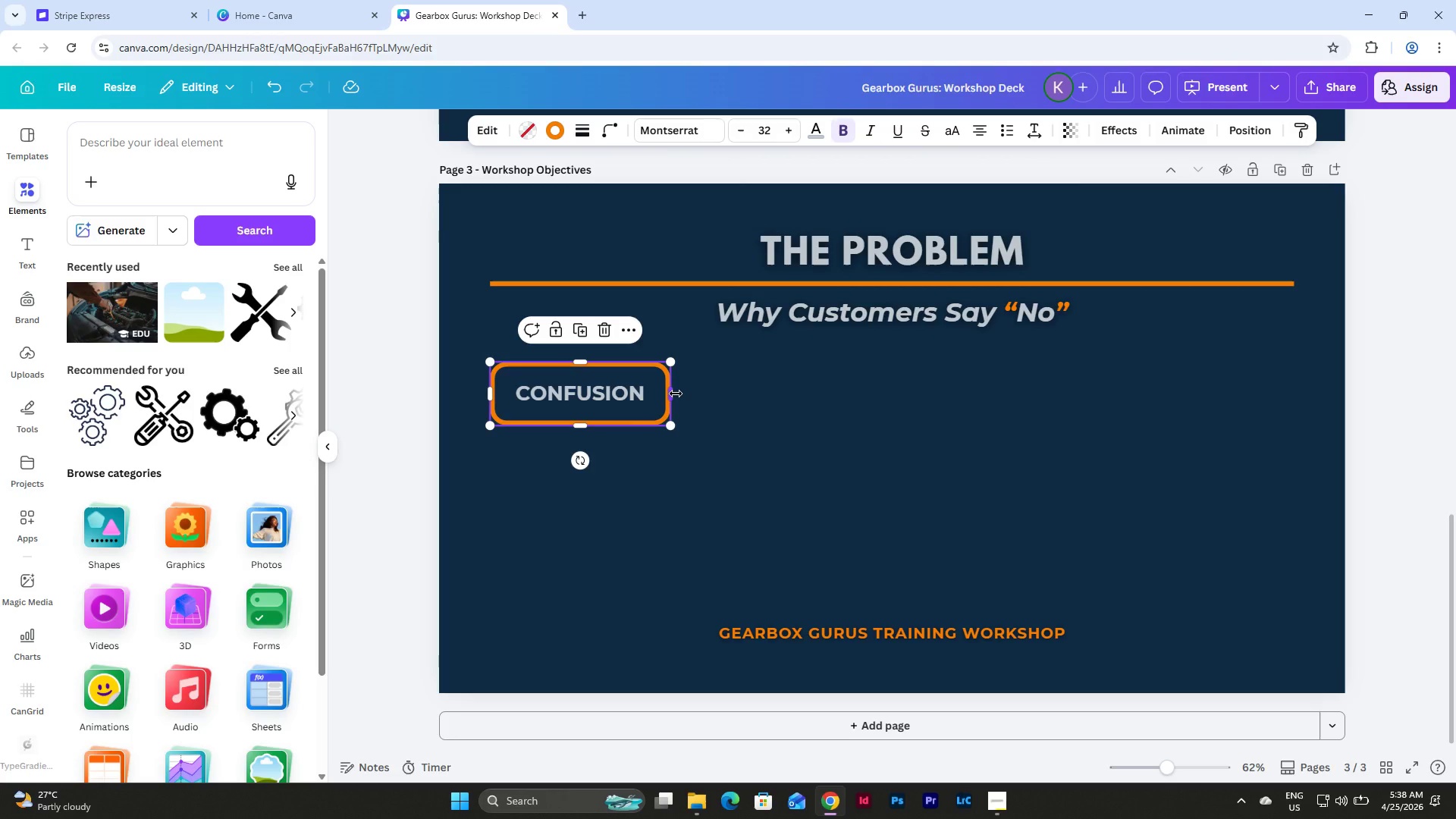 
left_click_drag(start_coordinate=[676, 394], to_coordinate=[670, 394])
 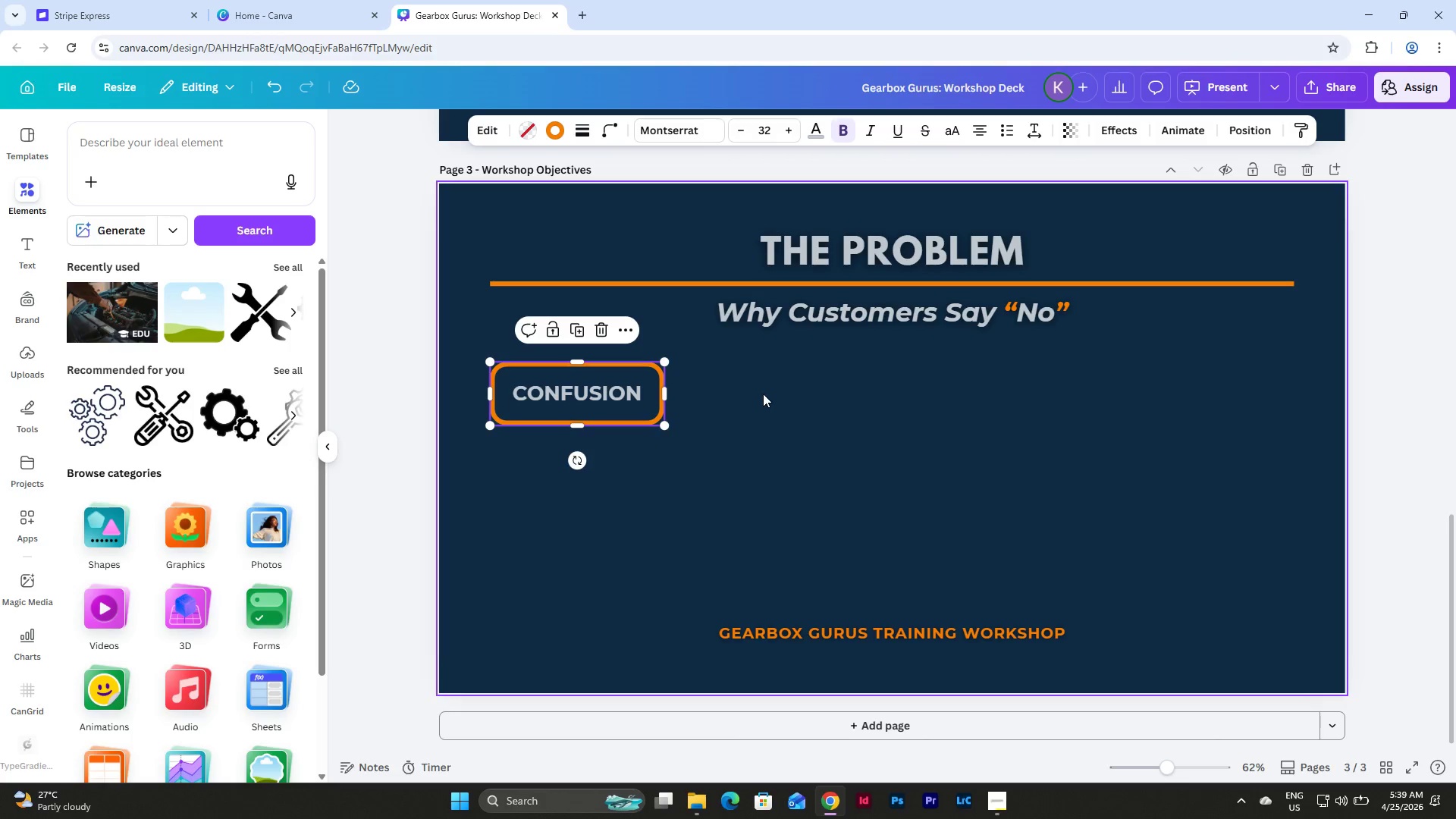 
left_click([763, 394])
 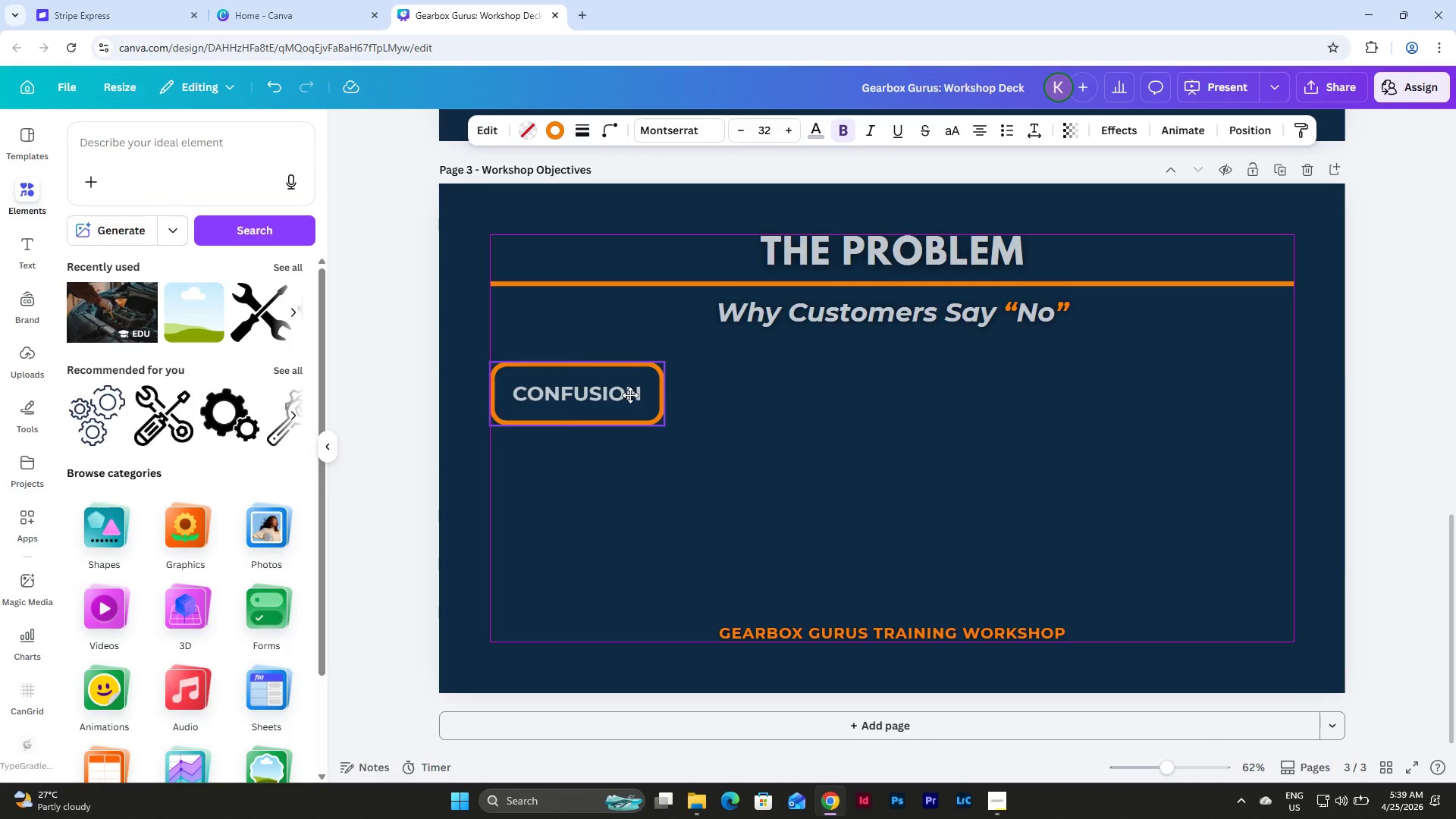 
wait(5.12)
 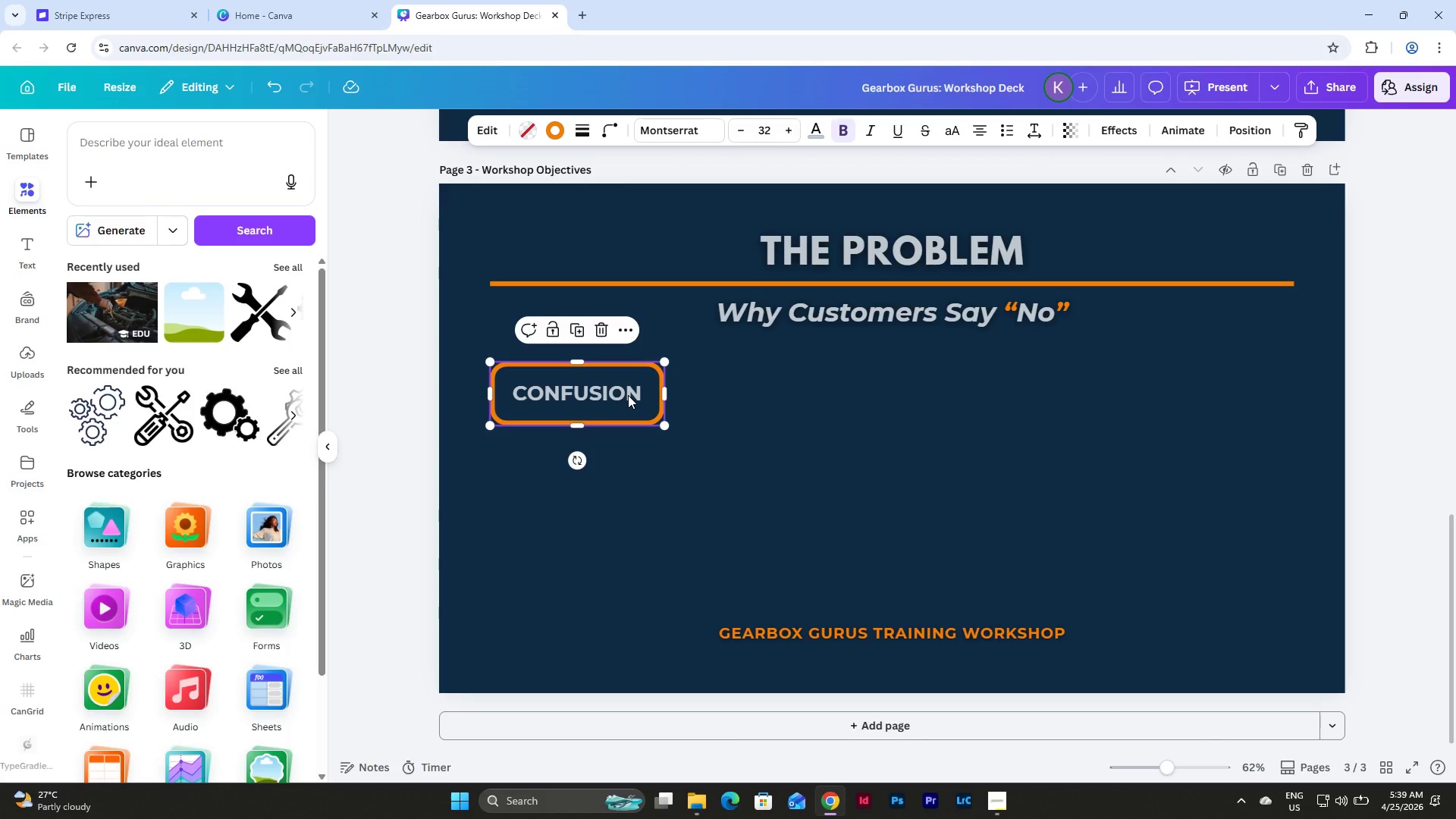 
left_click_drag(start_coordinate=[594, 397], to_coordinate=[592, 391])
 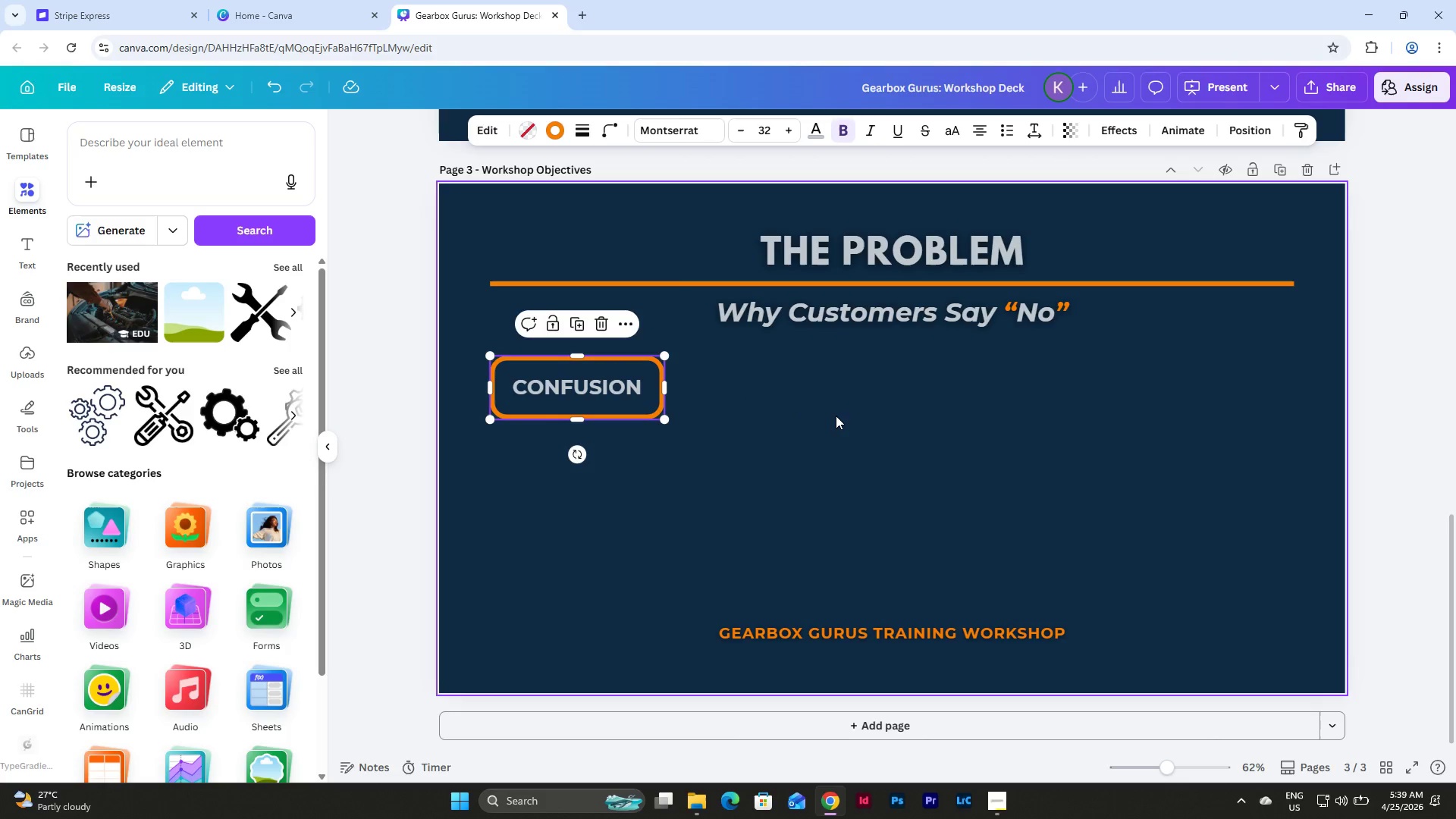 
left_click([836, 416])
 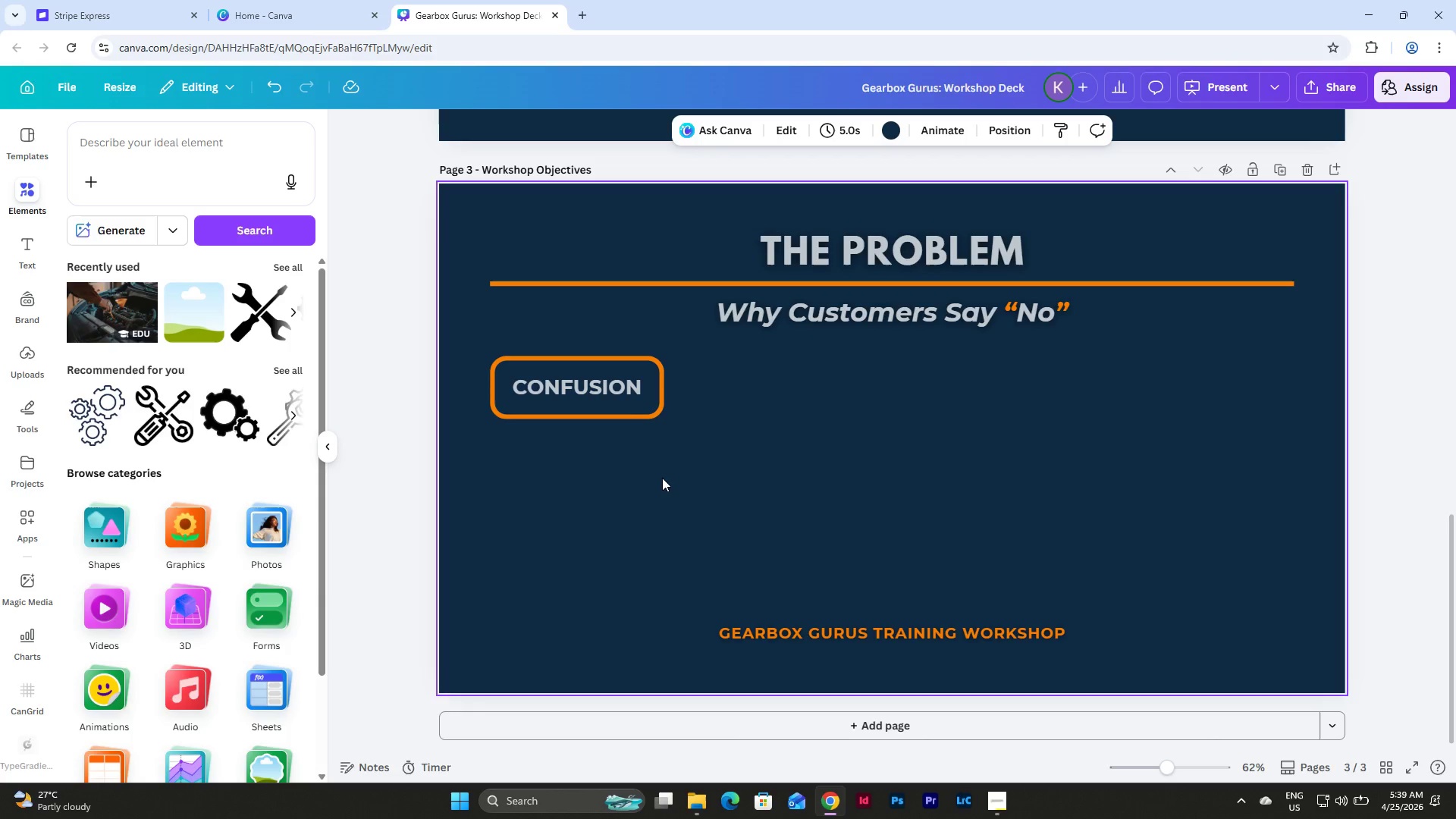 
wait(18.48)
 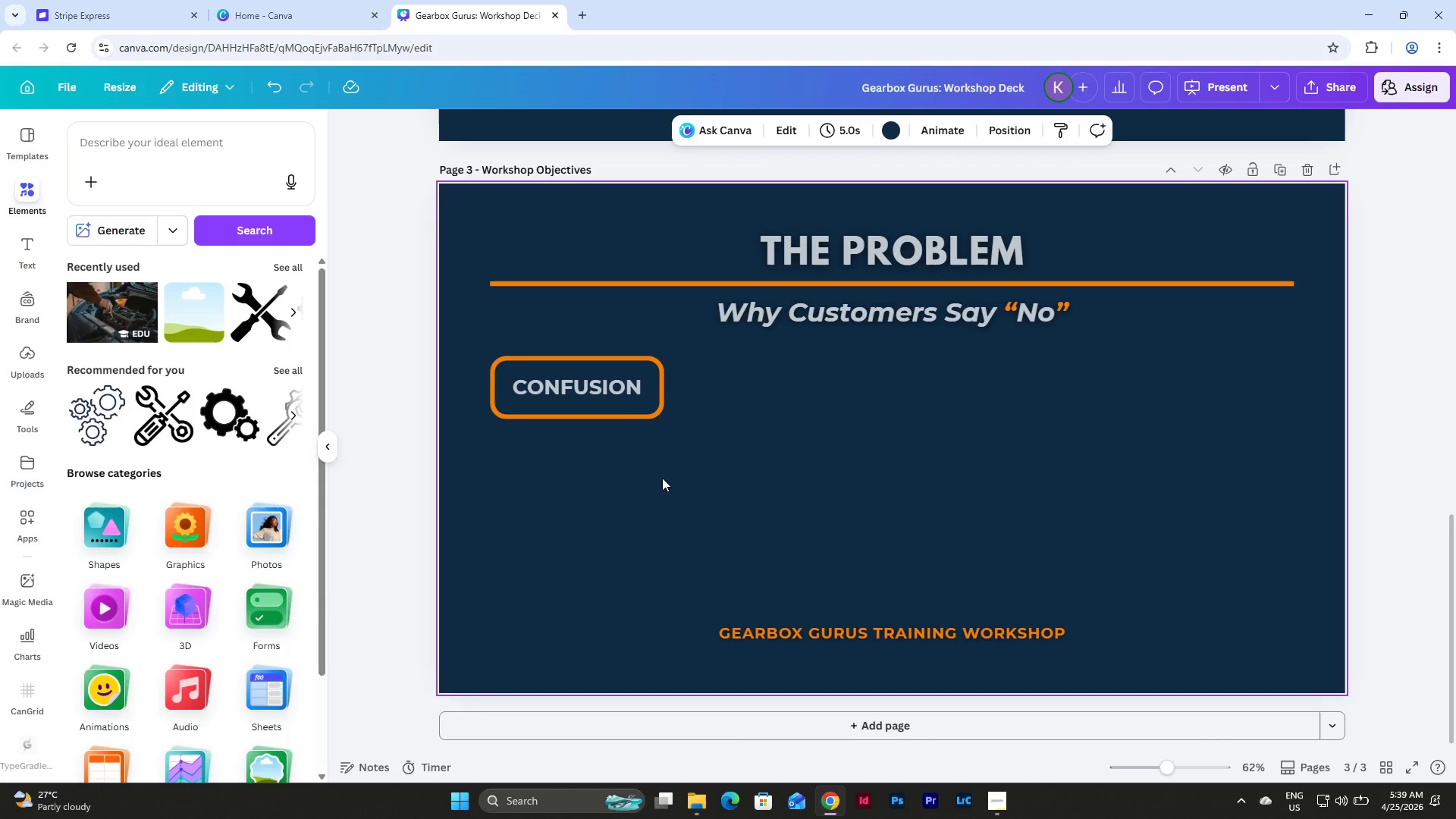 
left_click([742, 480])
 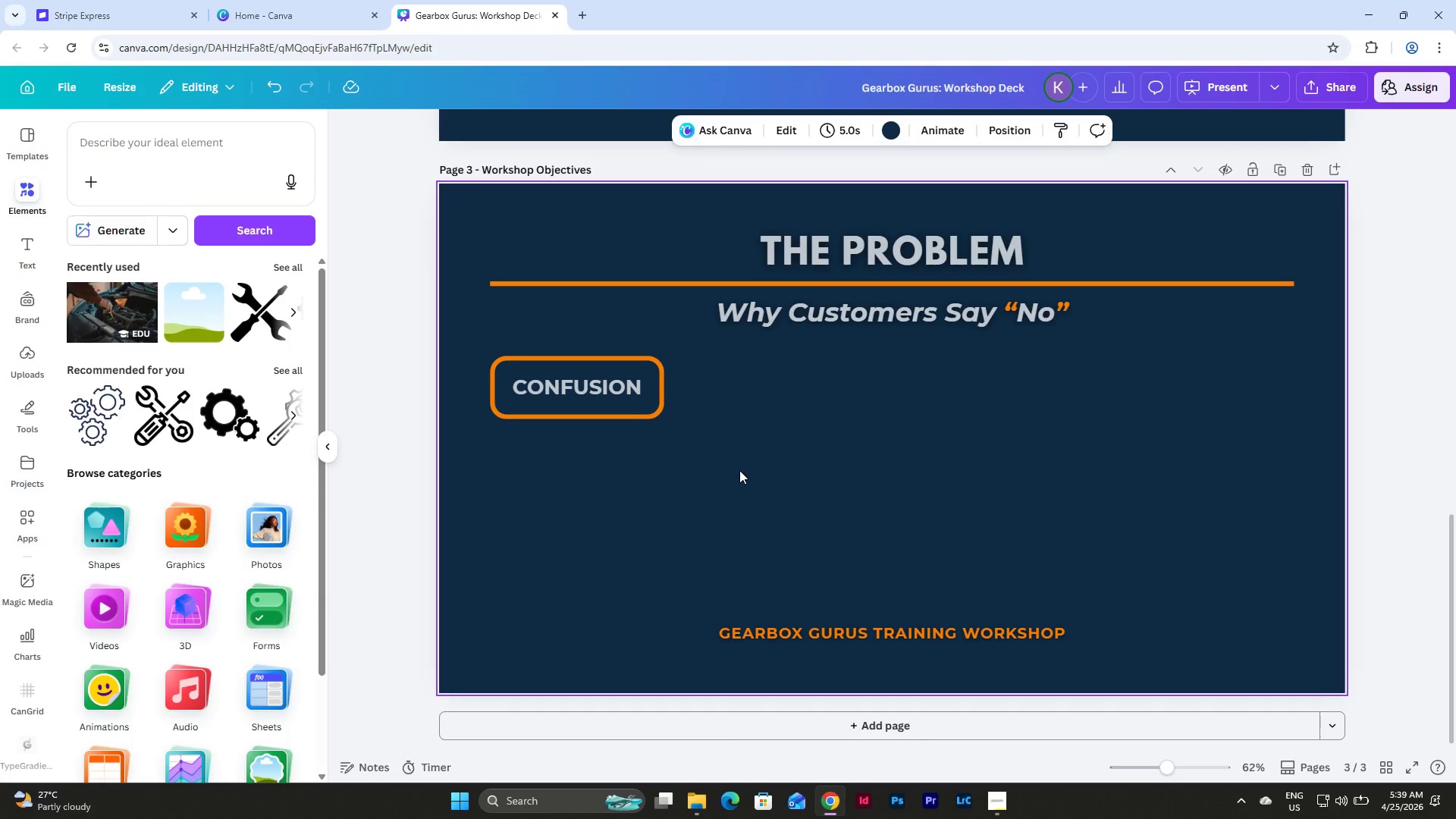 
left_click_drag(start_coordinate=[588, 391], to_coordinate=[585, 391])
 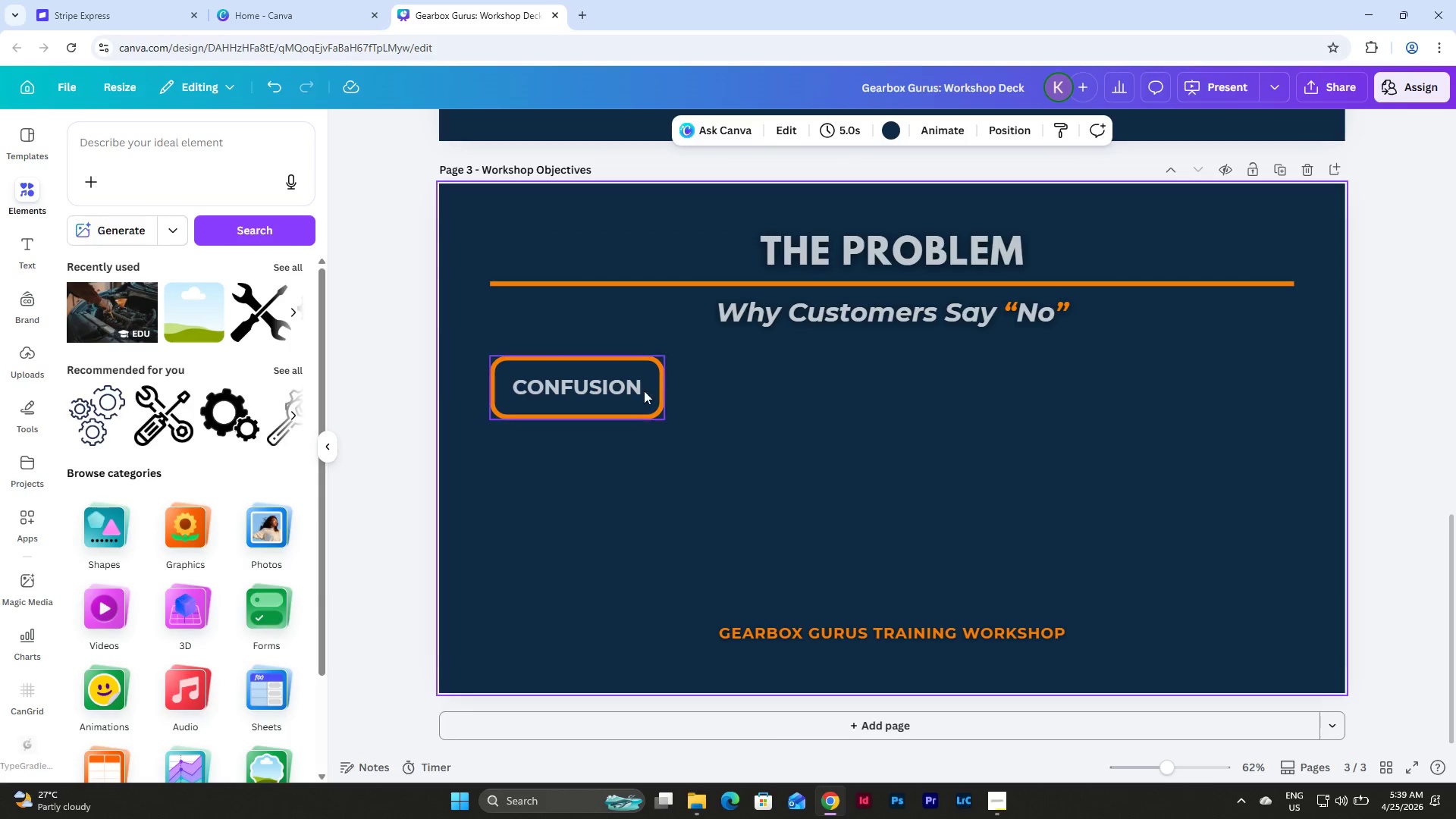 
double_click([629, 383])
 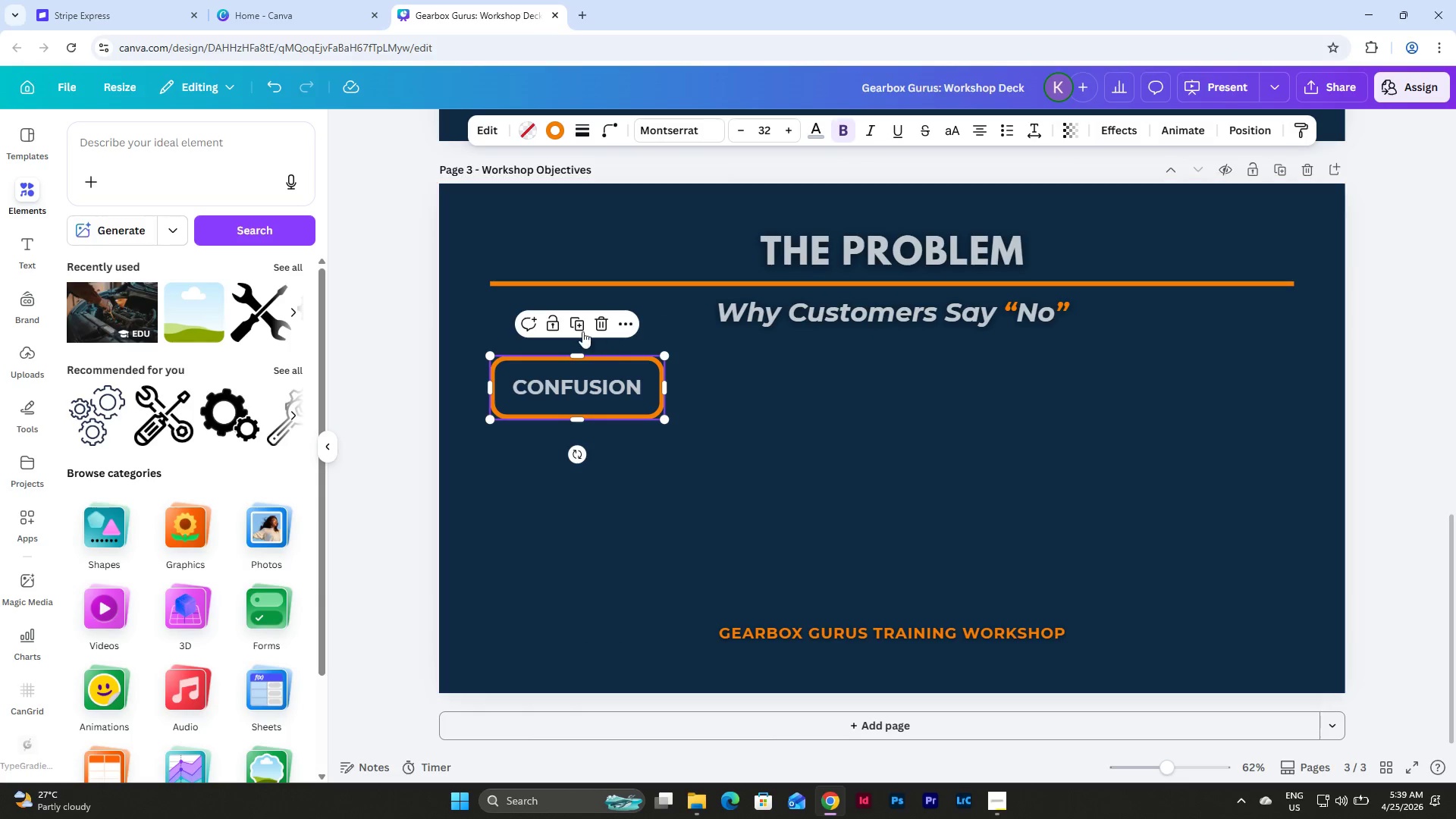 
left_click([571, 322])
 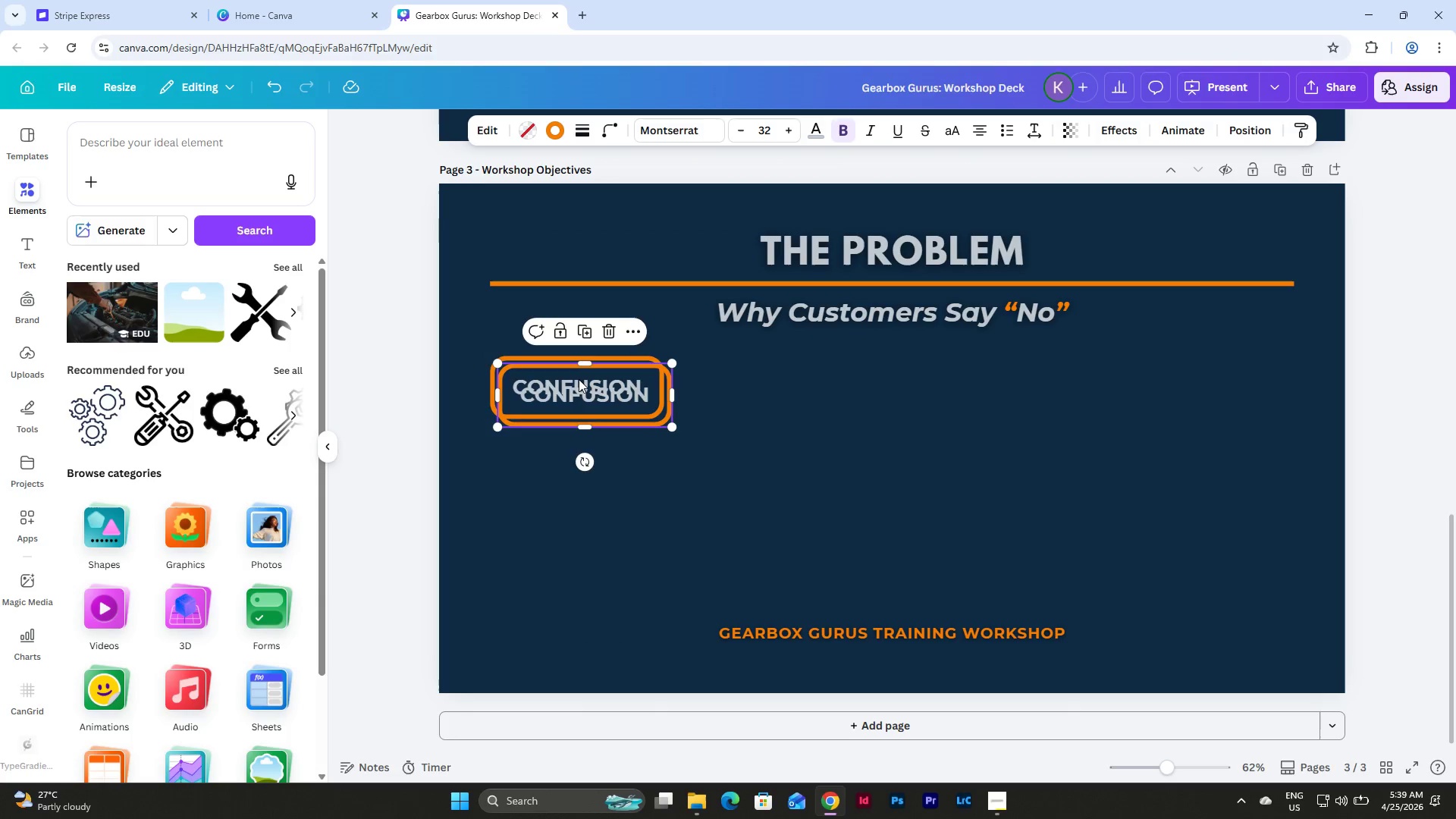 
left_click_drag(start_coordinate=[579, 379], to_coordinate=[775, 372])
 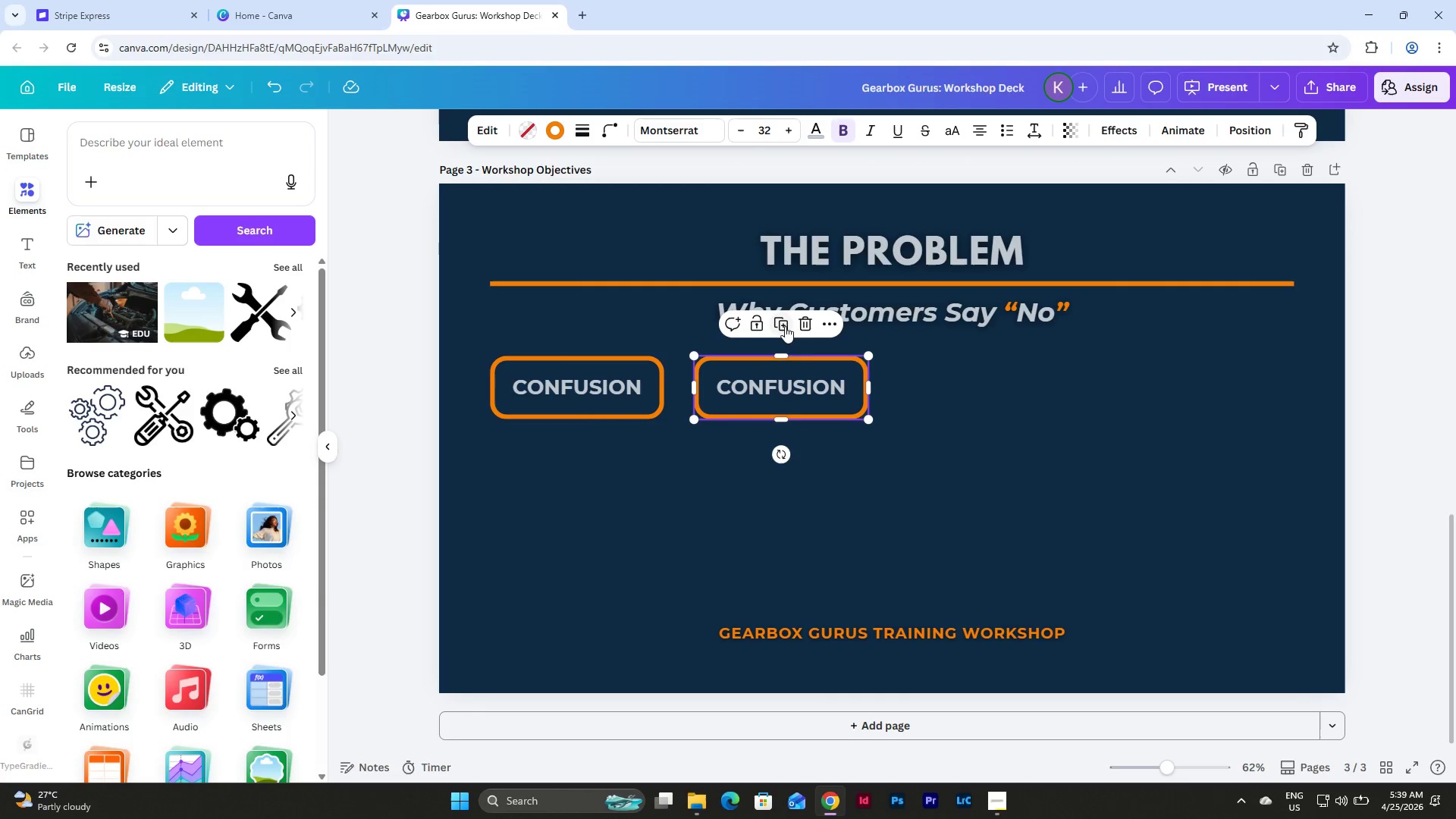 
left_click([785, 325])
 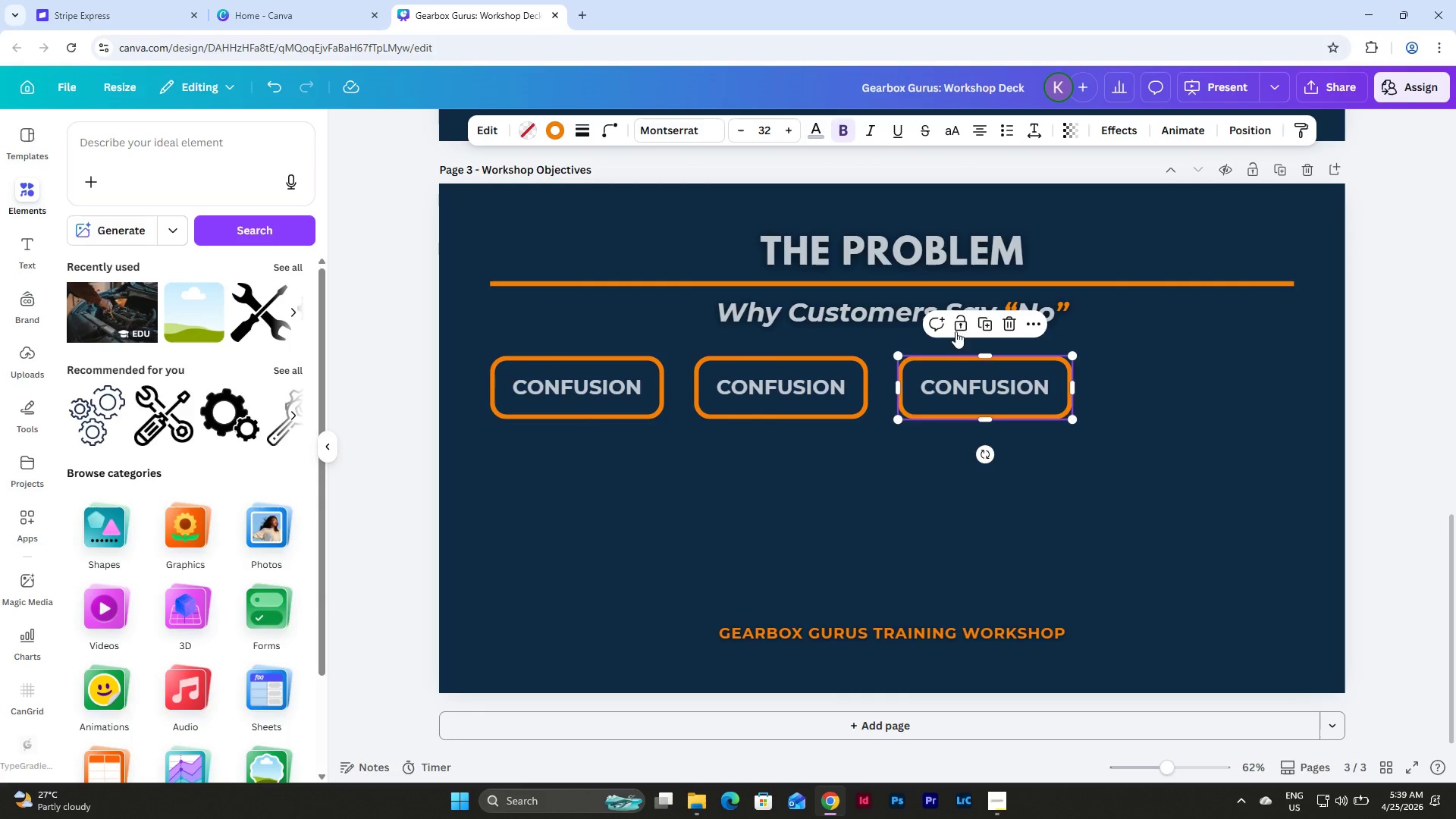 
left_click([987, 321])
 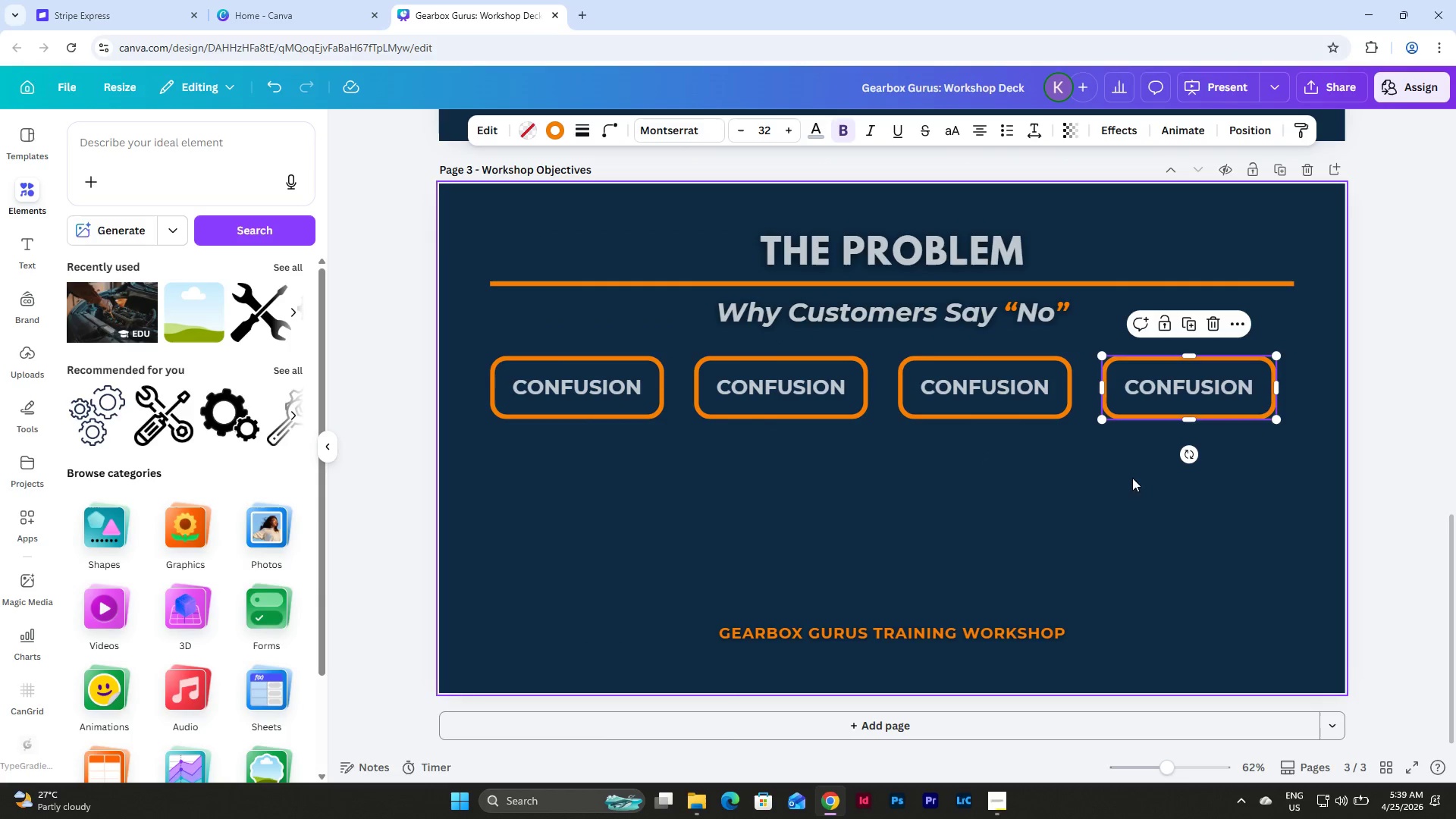 
left_click([1134, 487])
 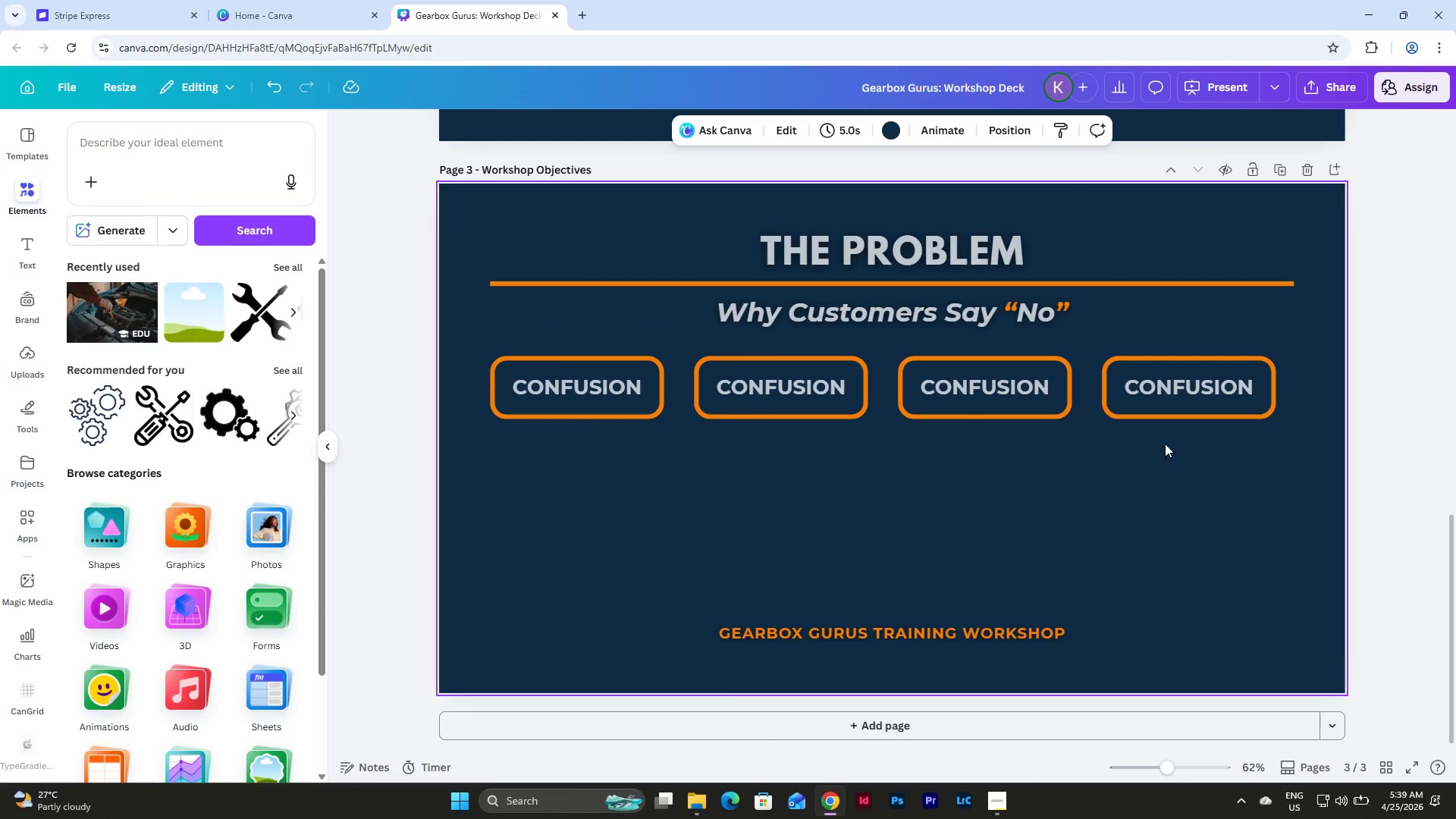 
left_click_drag(start_coordinate=[1204, 487], to_coordinate=[994, 526])
 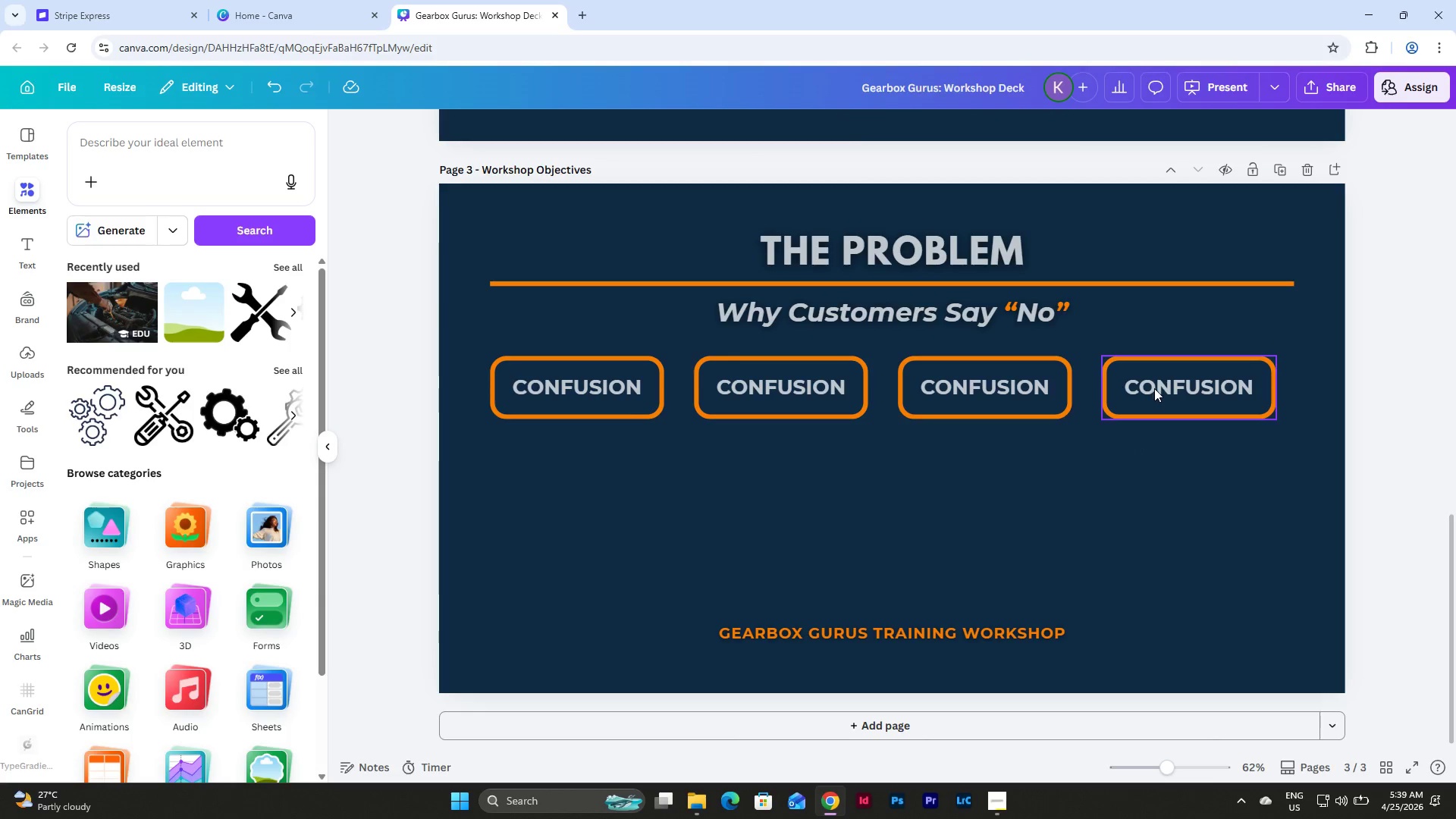 
left_click_drag(start_coordinate=[1154, 388], to_coordinate=[1173, 391])
 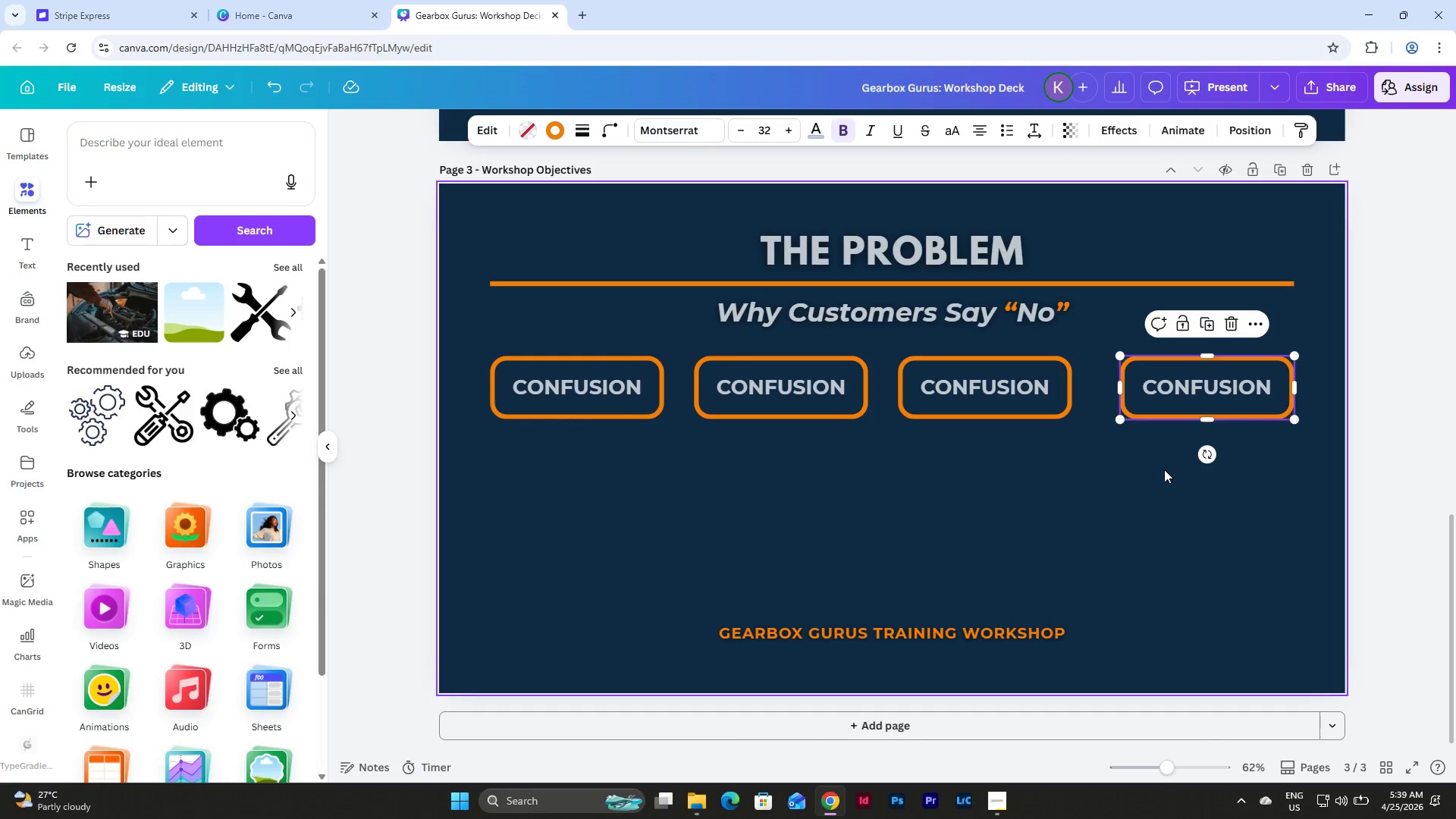 
left_click([1164, 482])
 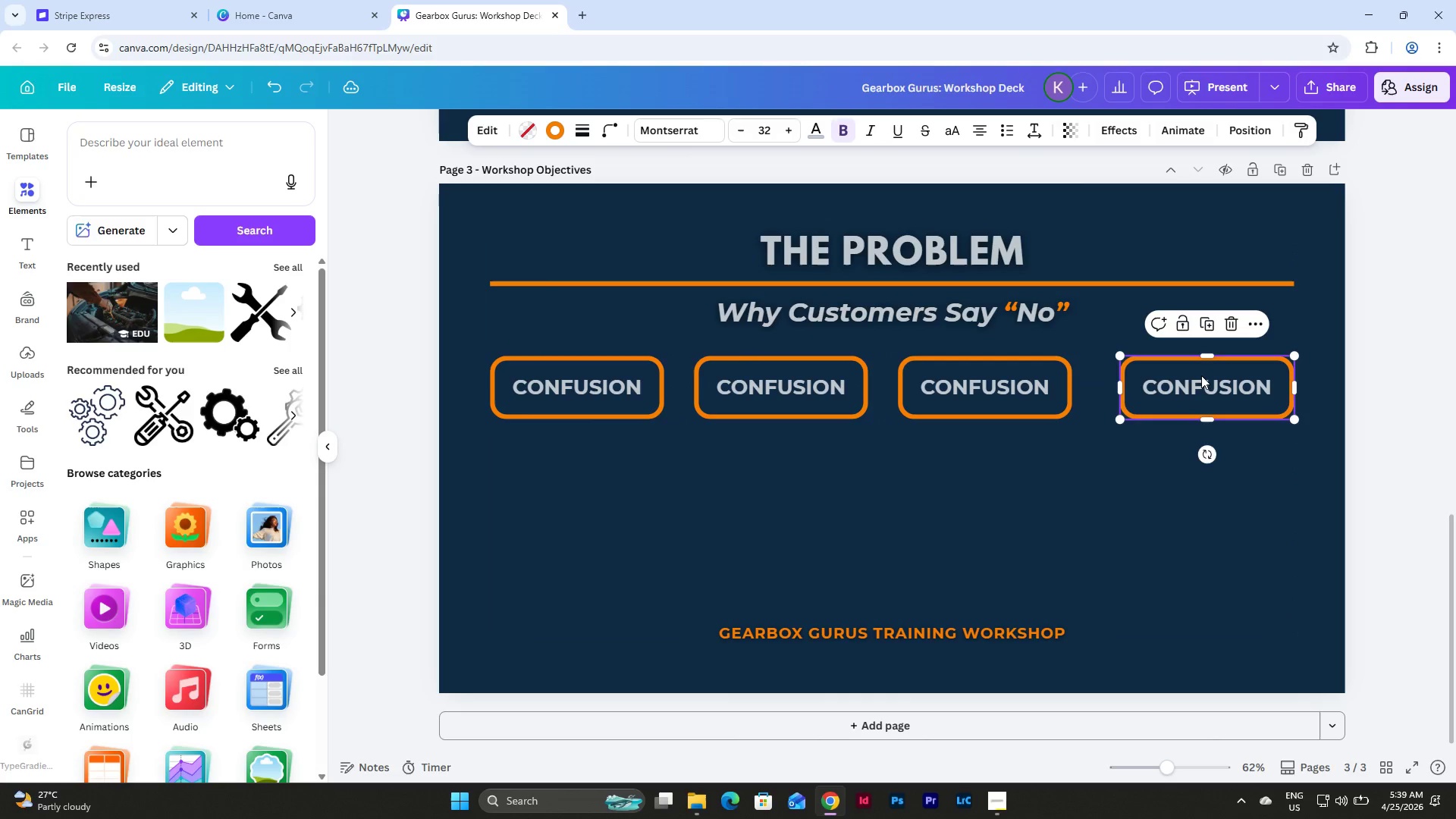 
left_click([1176, 473])
 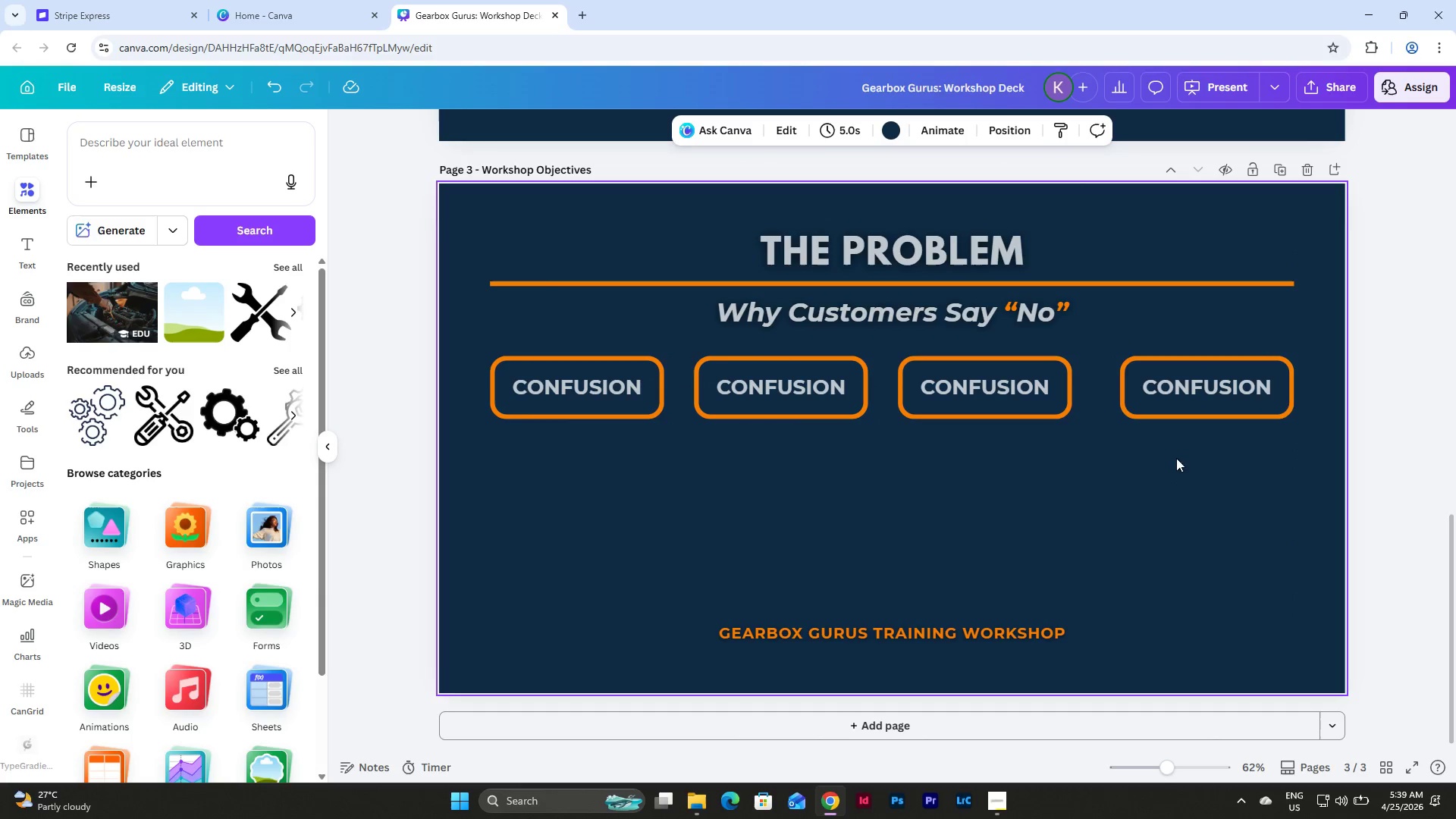 
left_click_drag(start_coordinate=[1174, 447], to_coordinate=[577, 380])
 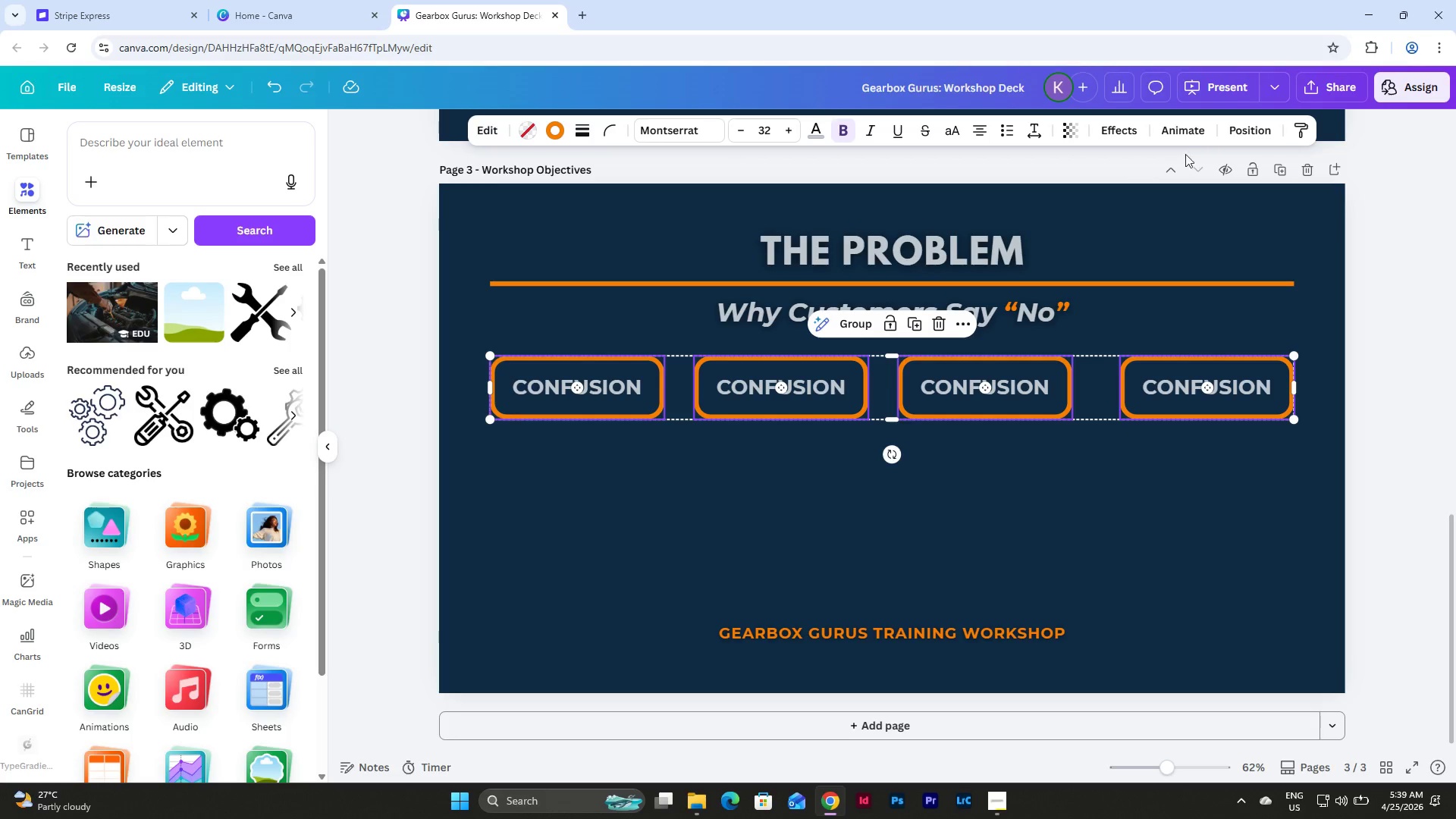 
left_click([1229, 137])
 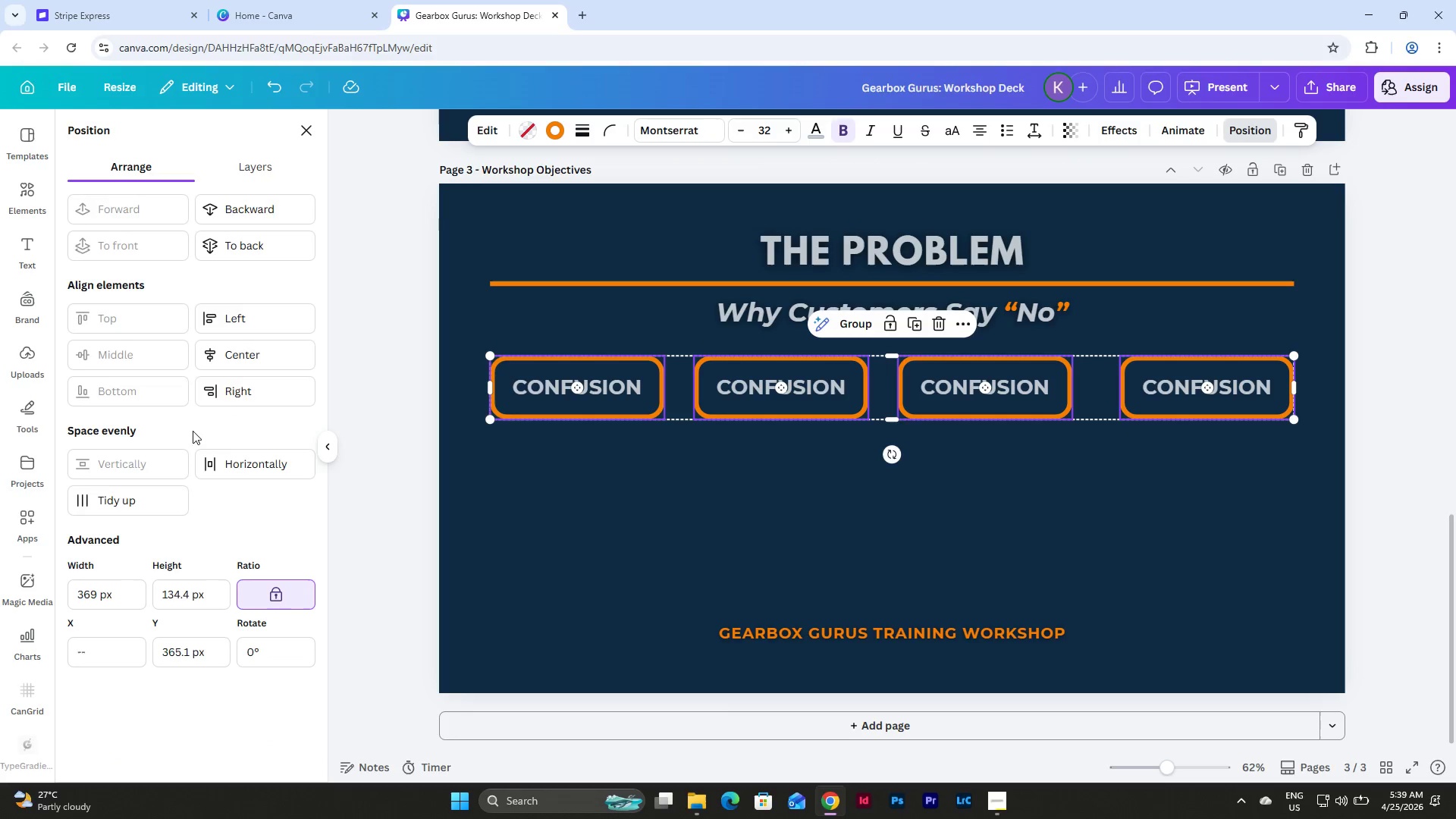 
left_click([233, 463])
 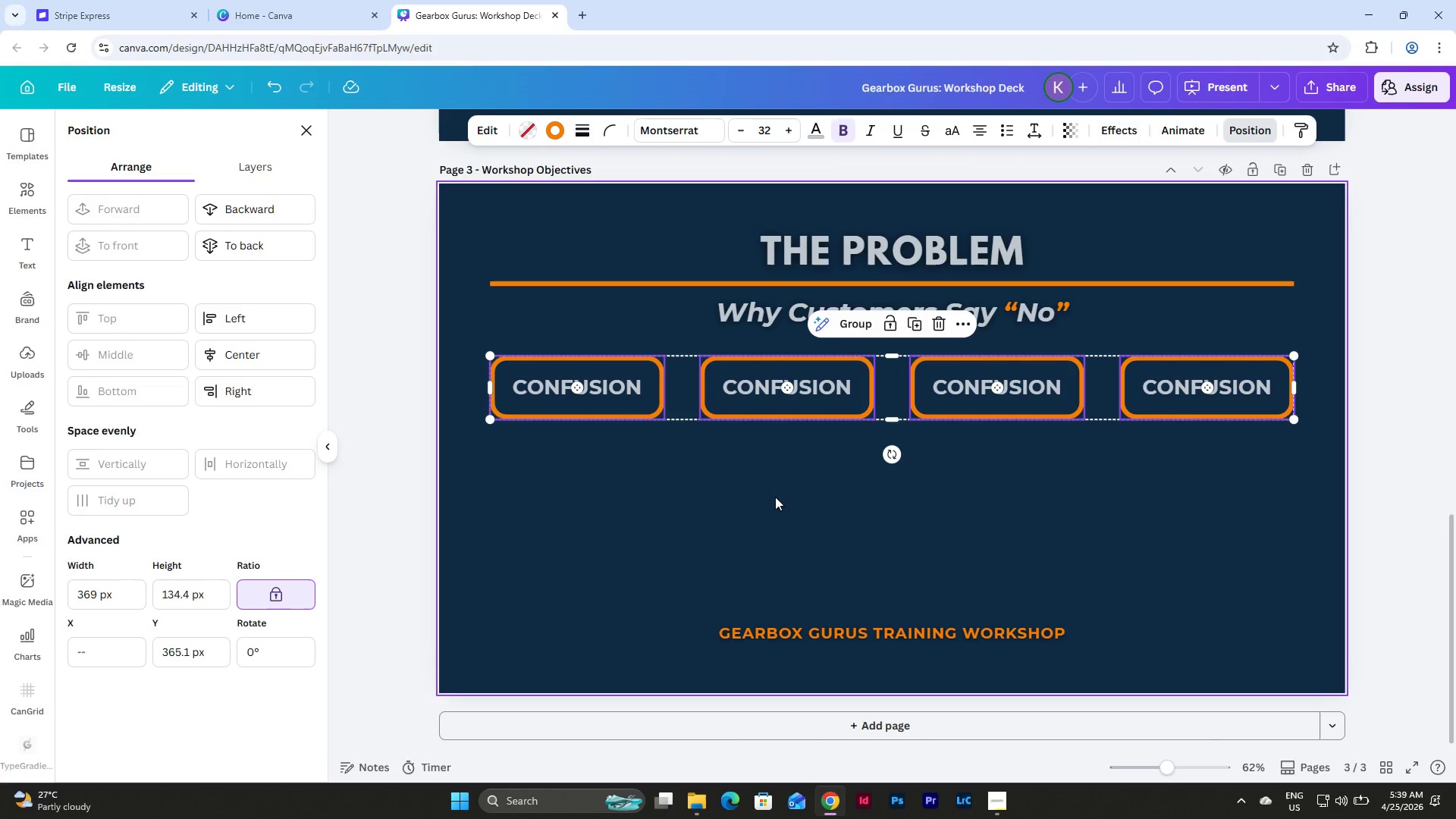 
left_click([1047, 536])
 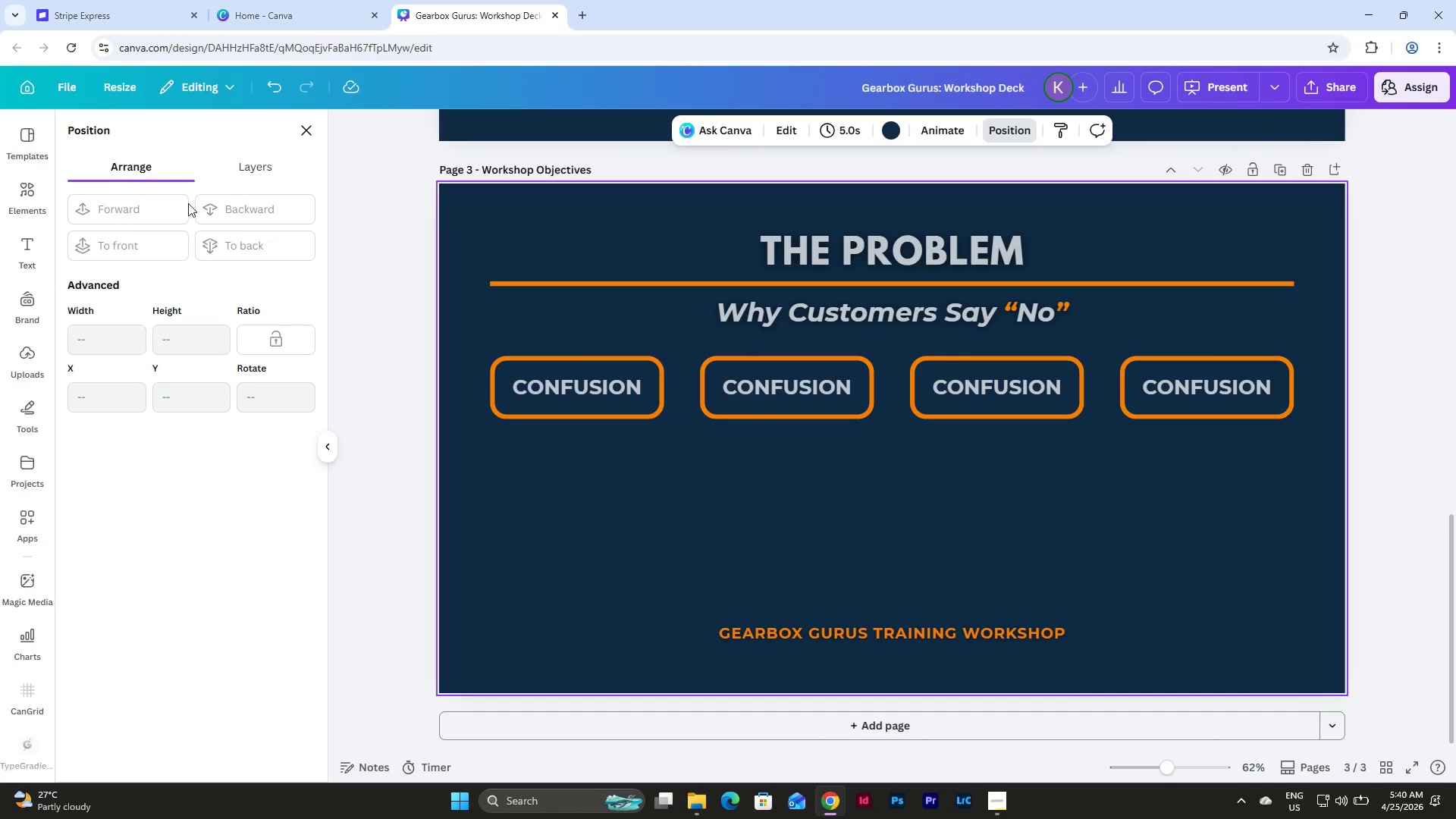 
left_click([11, 201])
 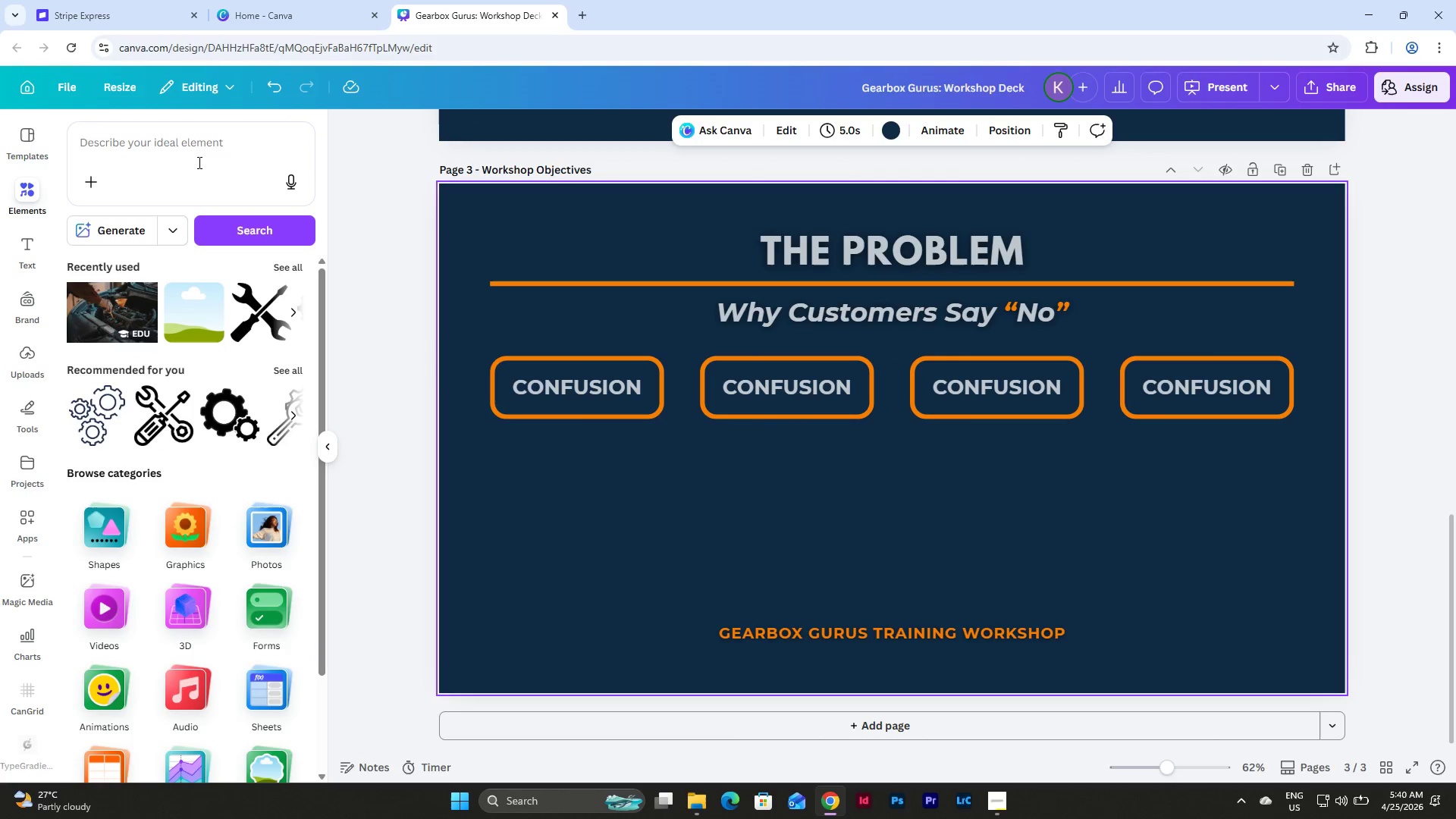 
left_click([209, 145])
 